 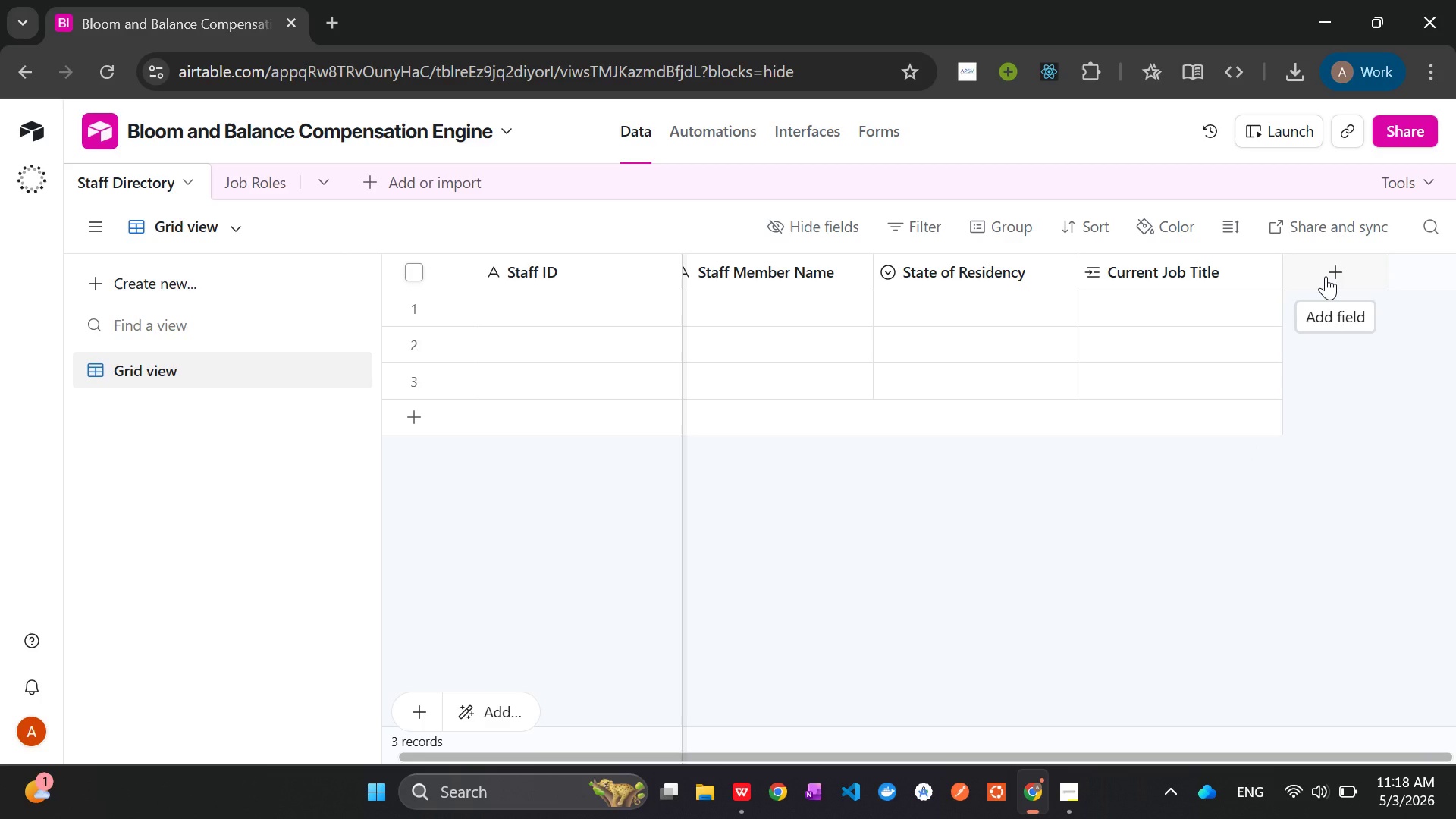 
left_click([1326, 276])
 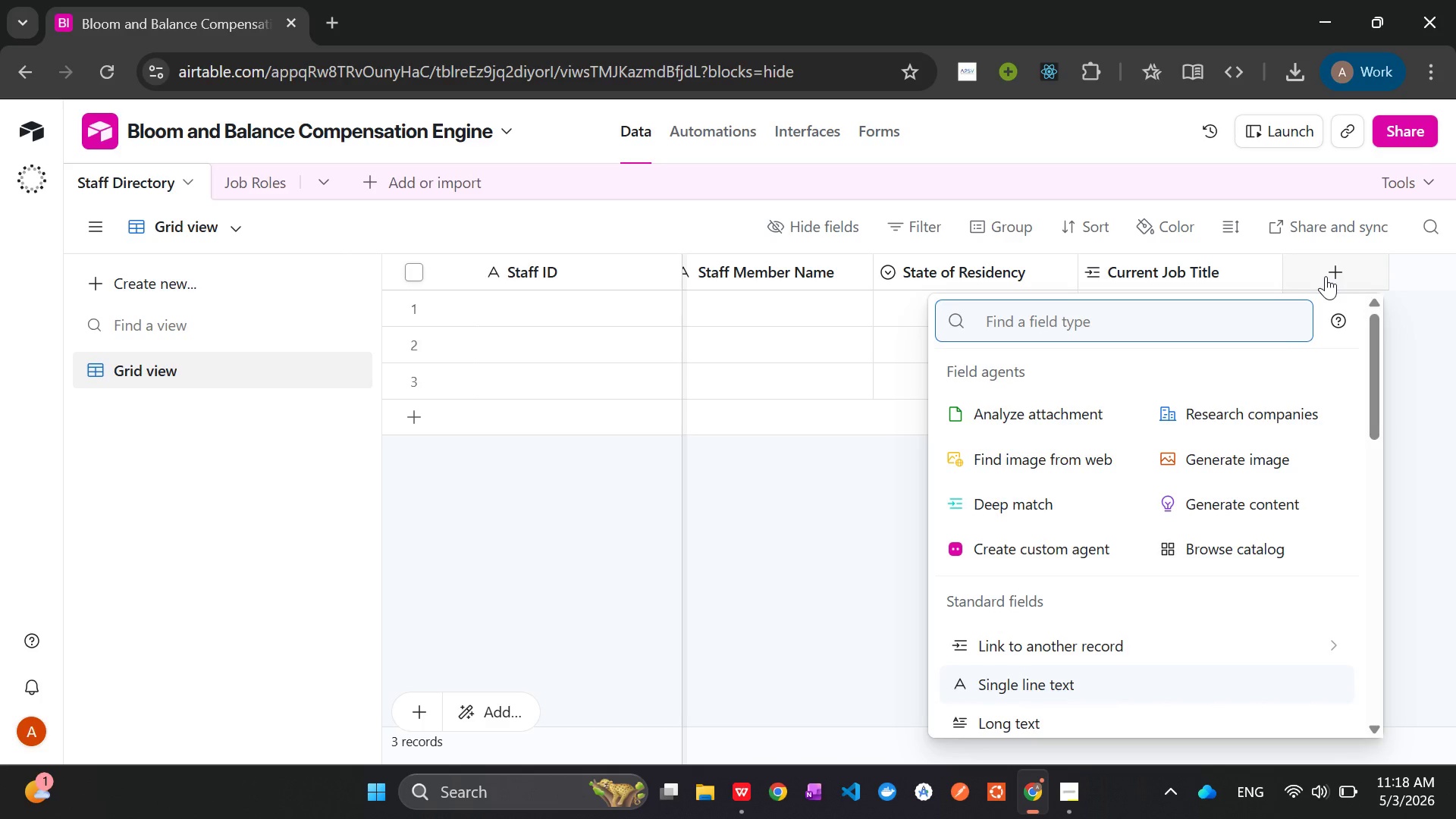 
type(Curr)
key(Tab)
 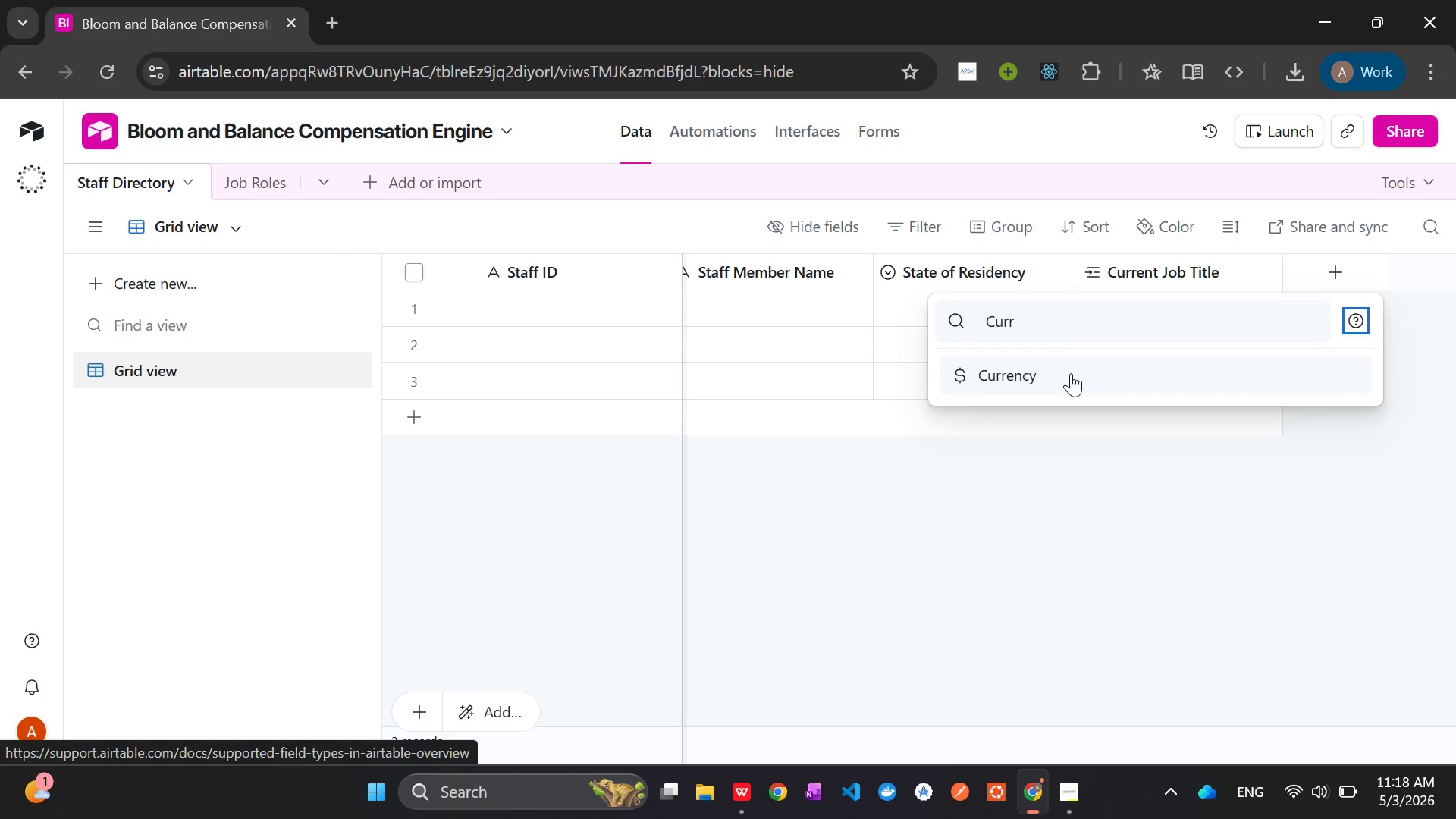 
left_click([1069, 373])
 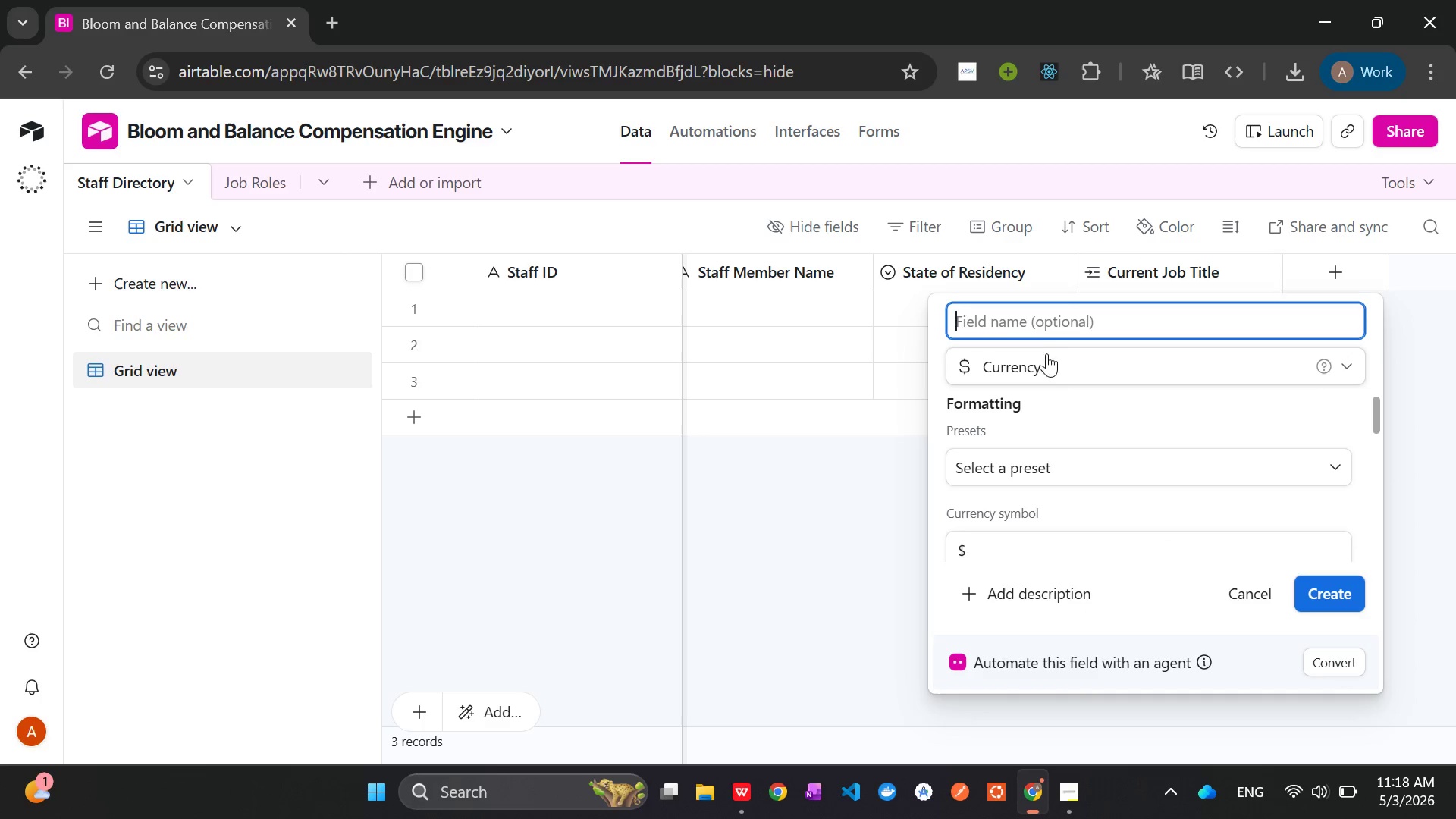 
type(Current Anu)
 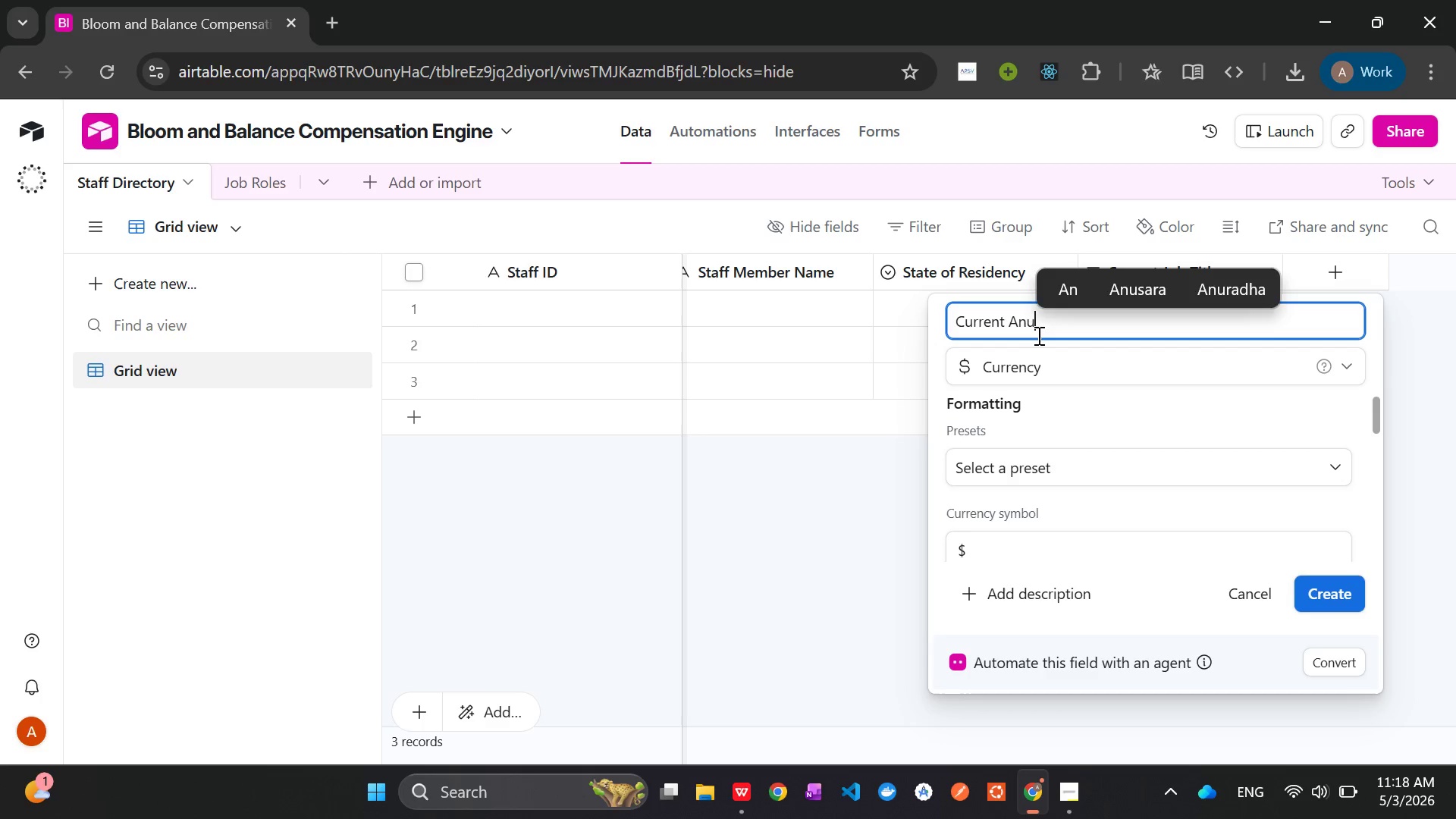 
key(Backspace)
type(nual Salary)
 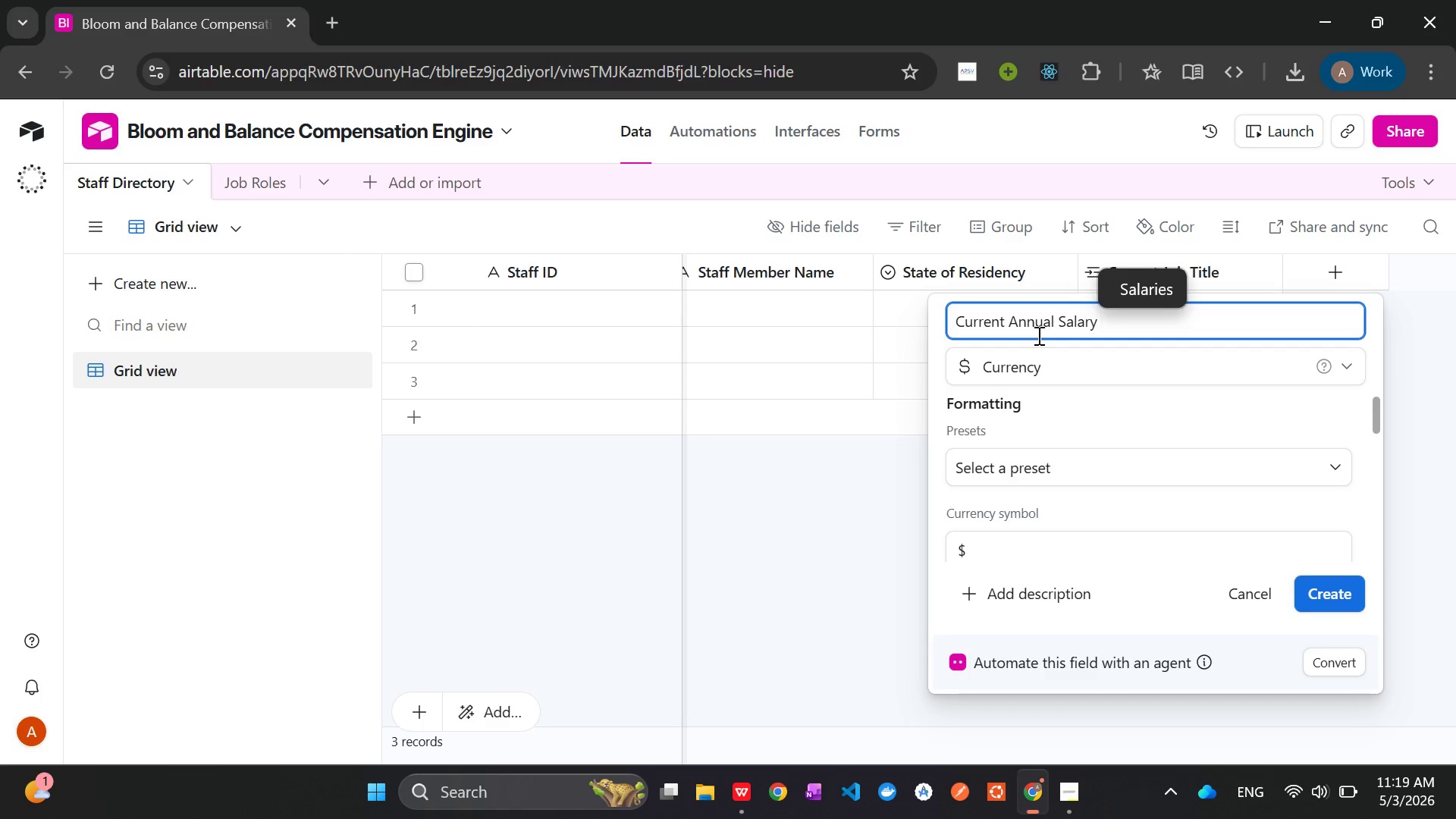 
wait(15.78)
 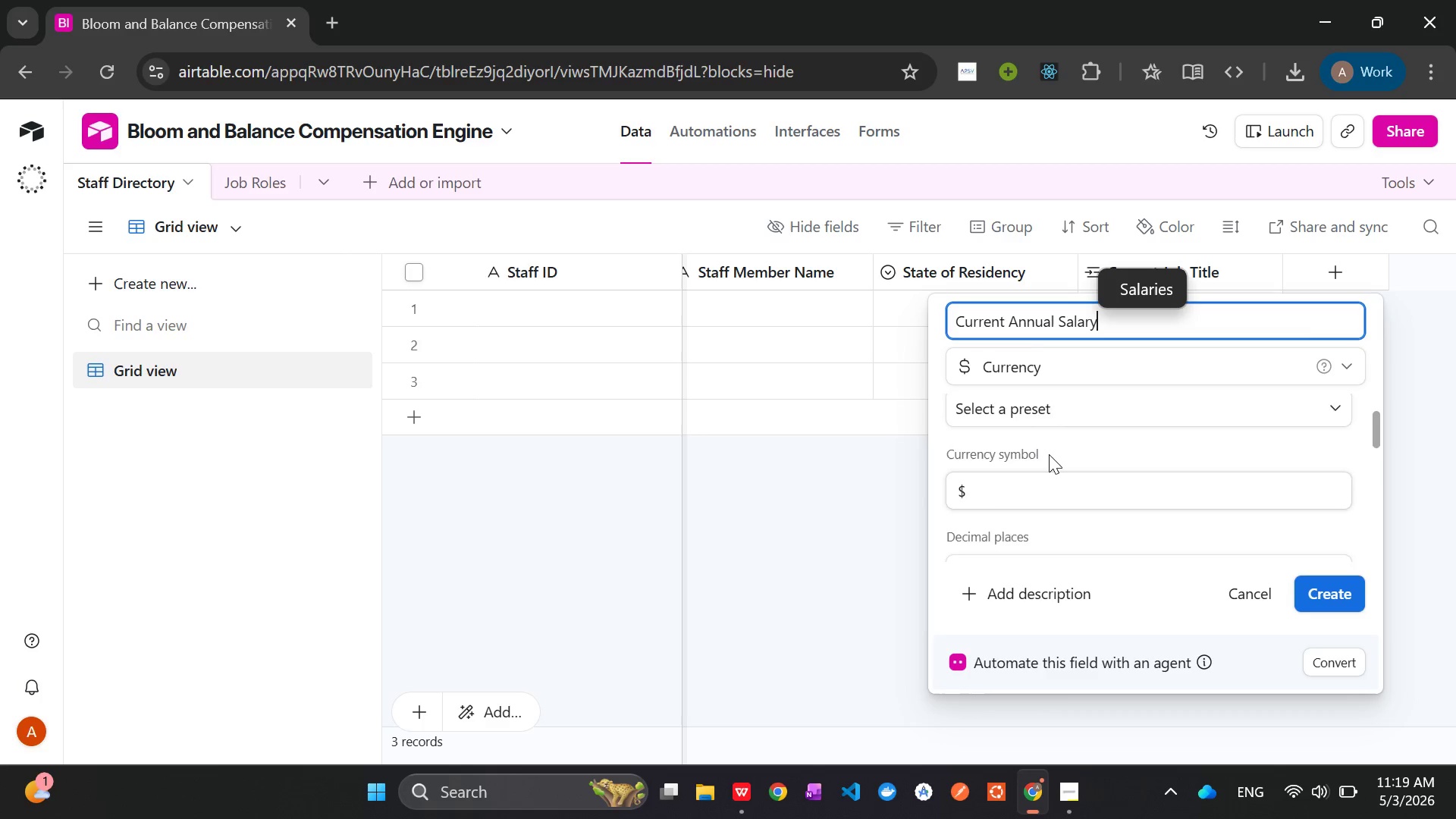 
left_click([1338, 594])
 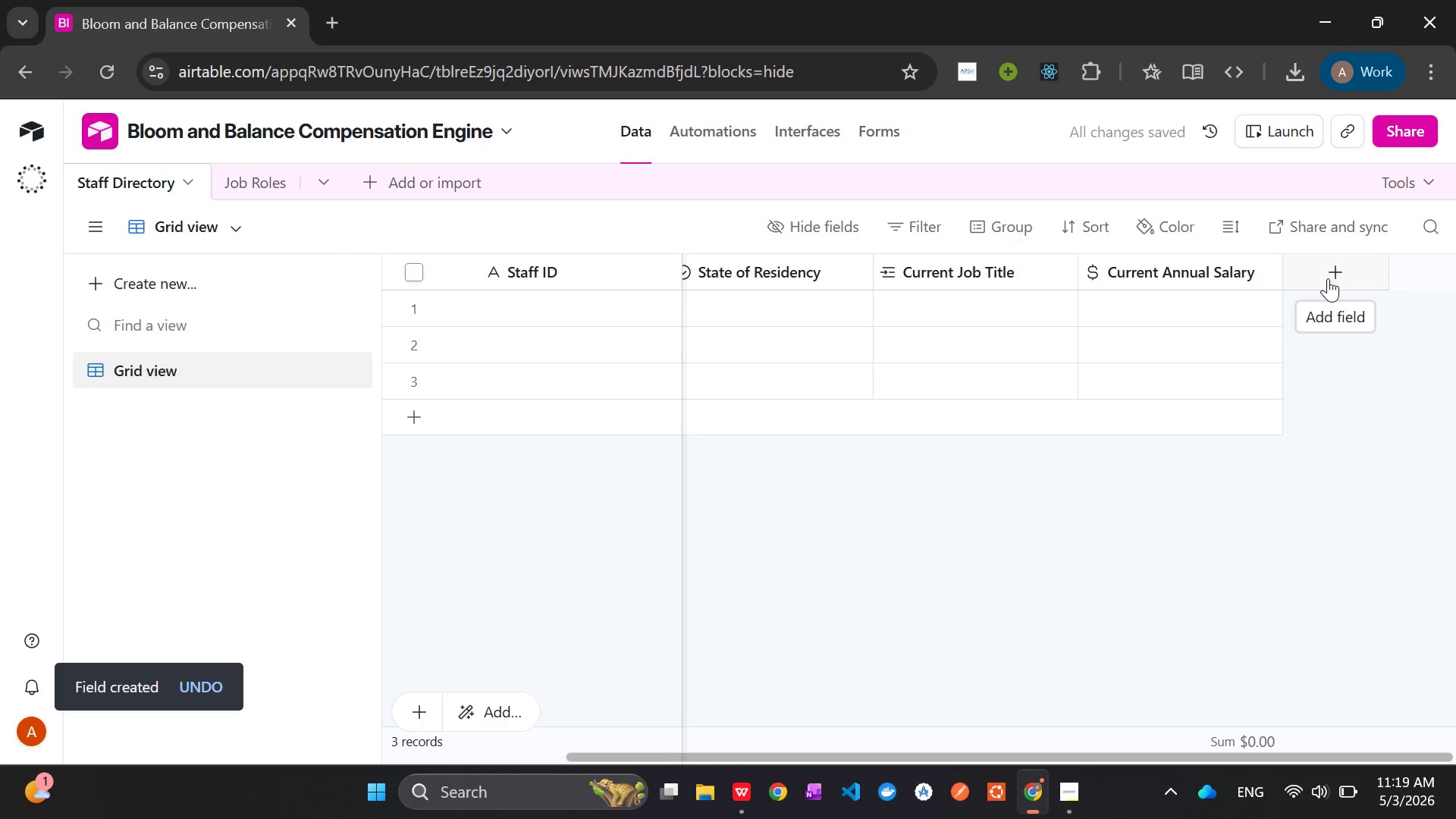 
wait(5.34)
 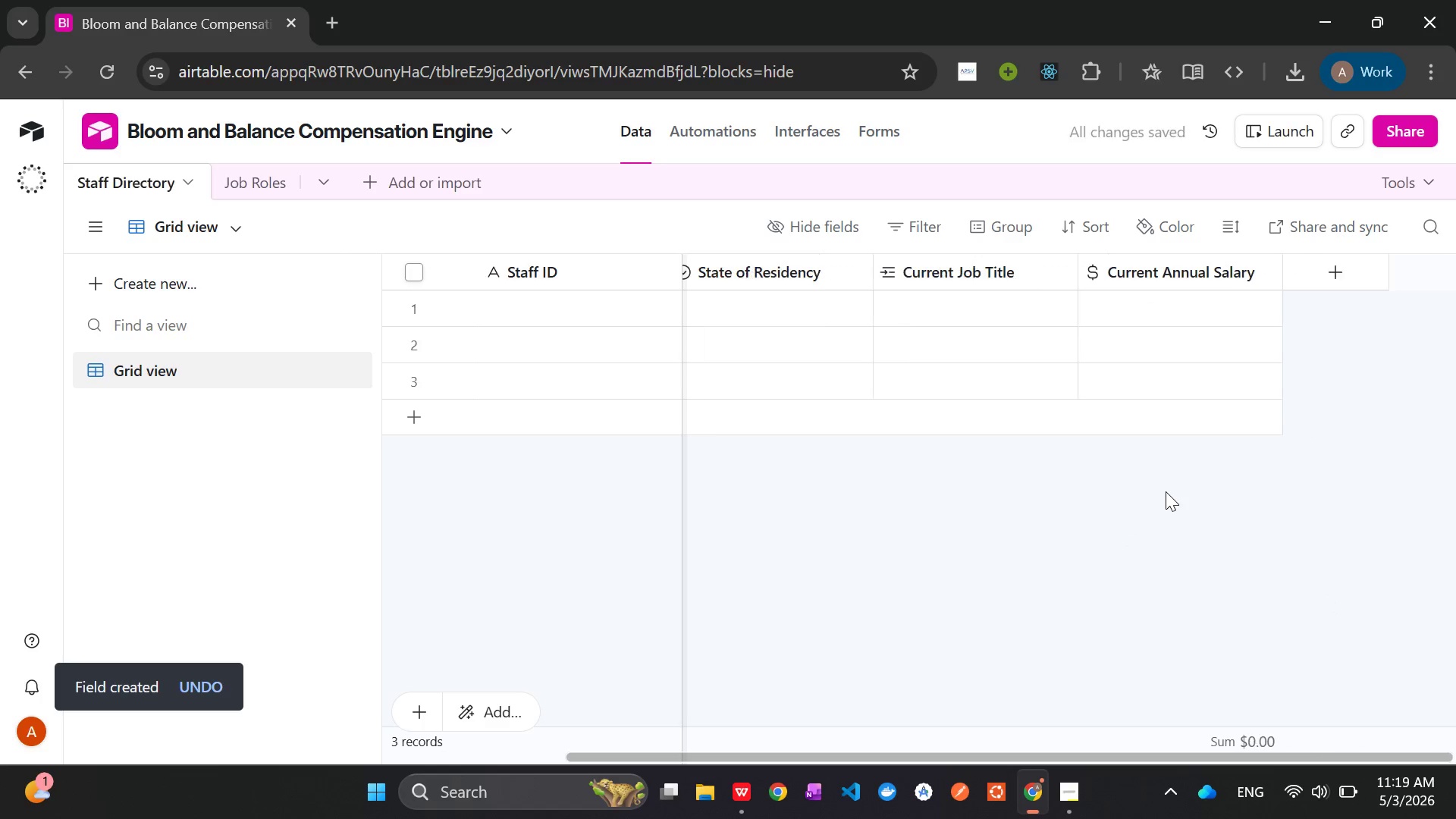 
left_click([1328, 278])
 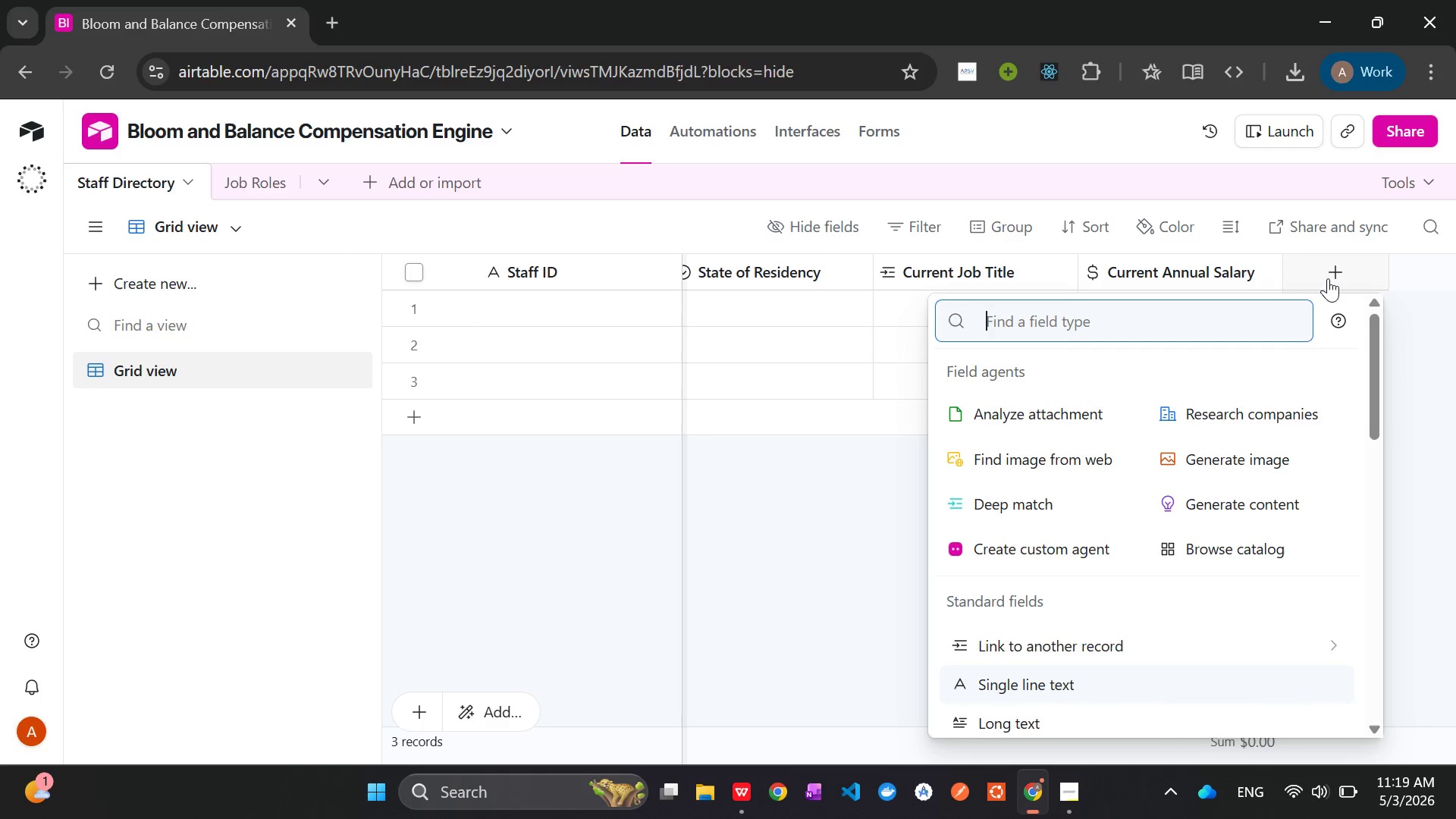 
wait(6.47)
 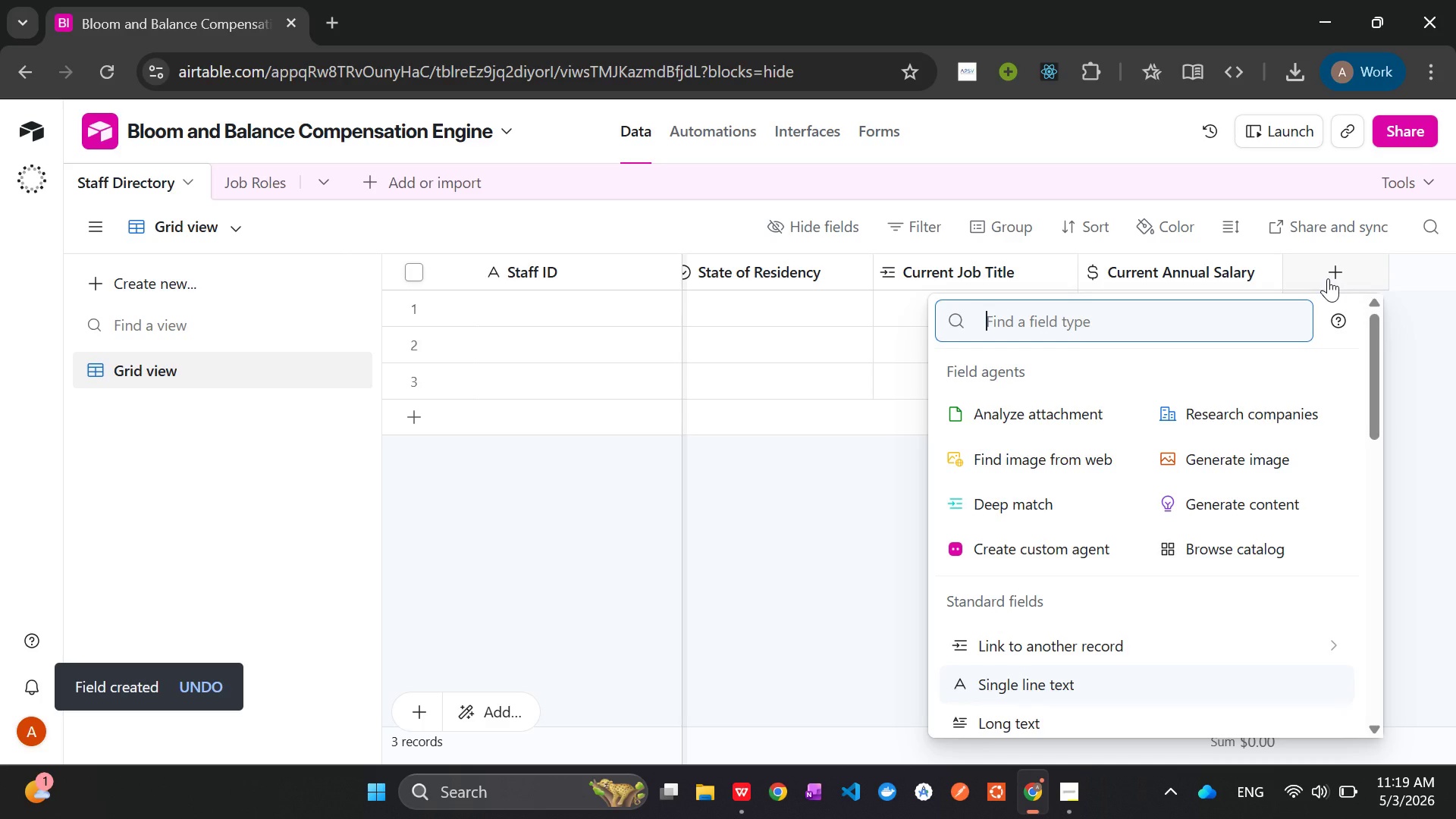 
type(loo)
 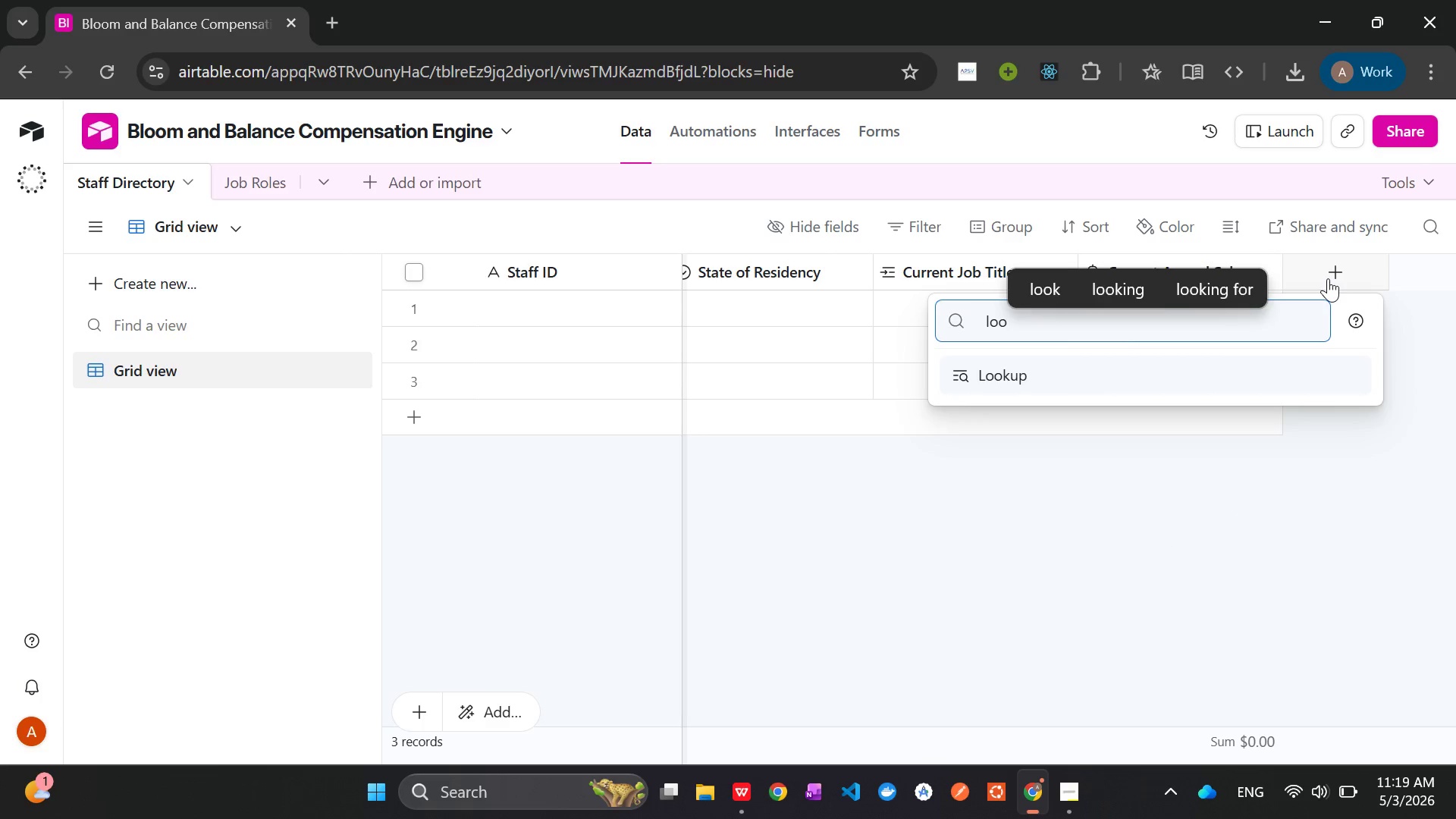 
key(Enter)
 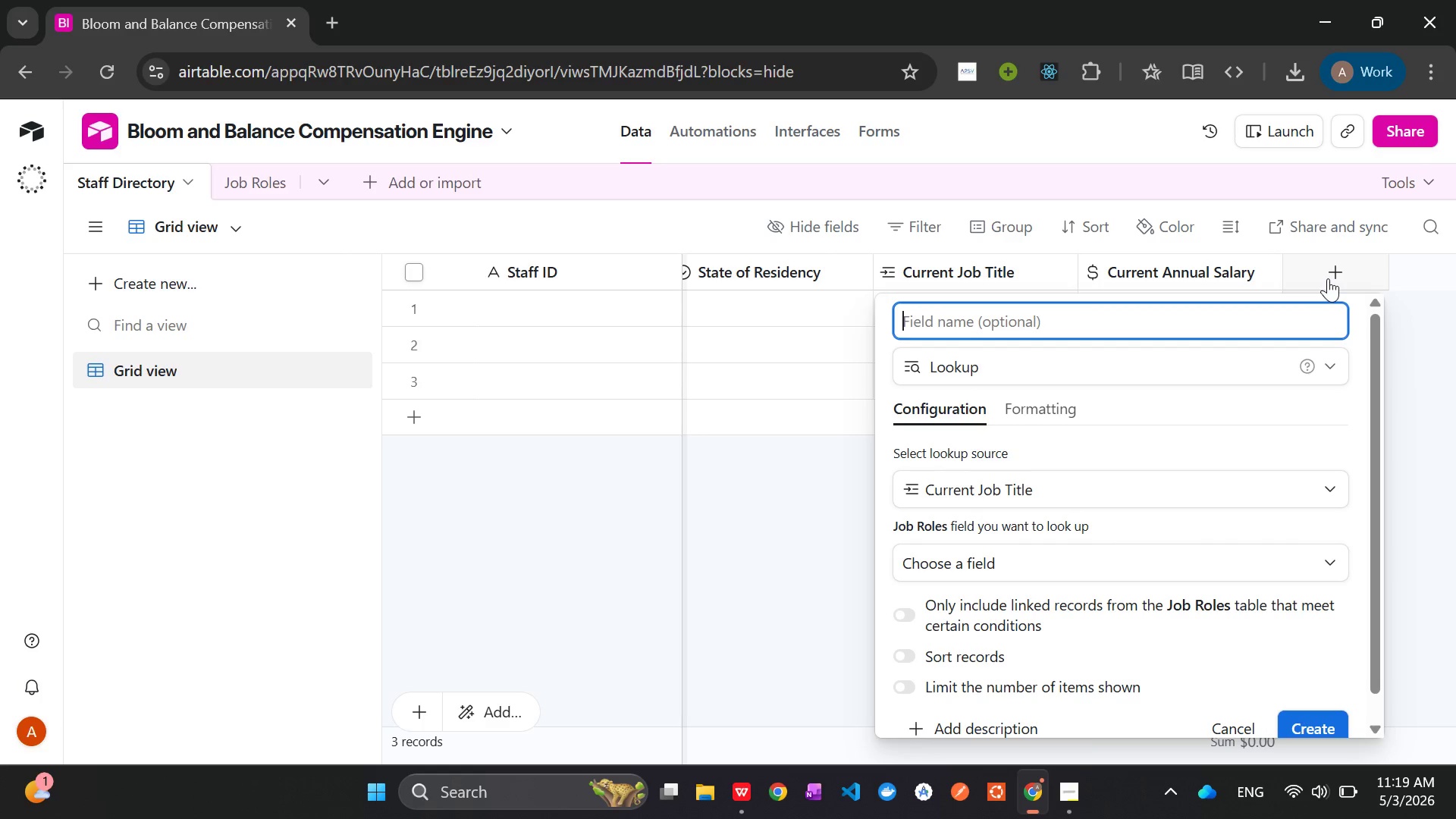 
type(Market Median Salary)
 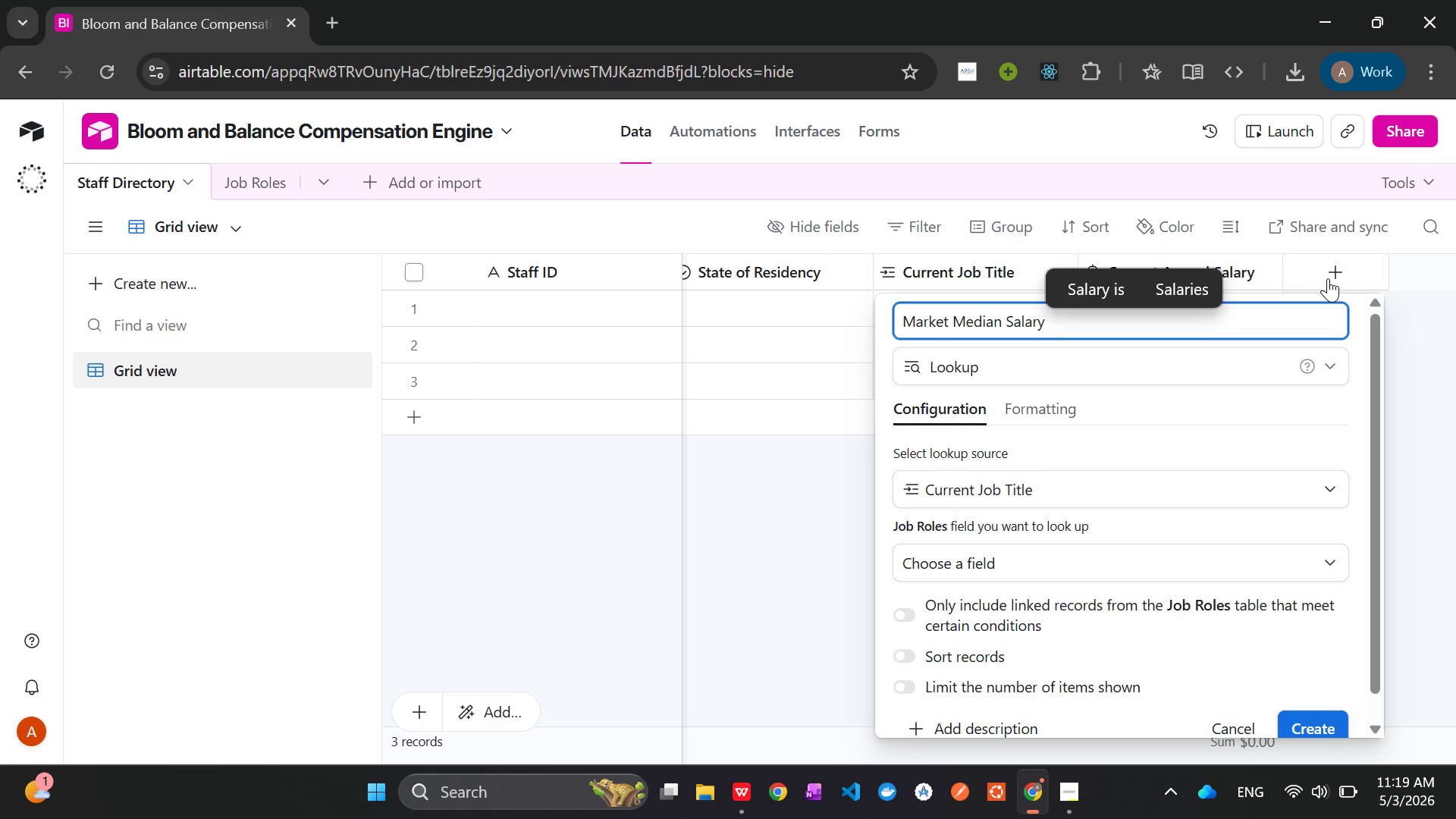 
wait(11.11)
 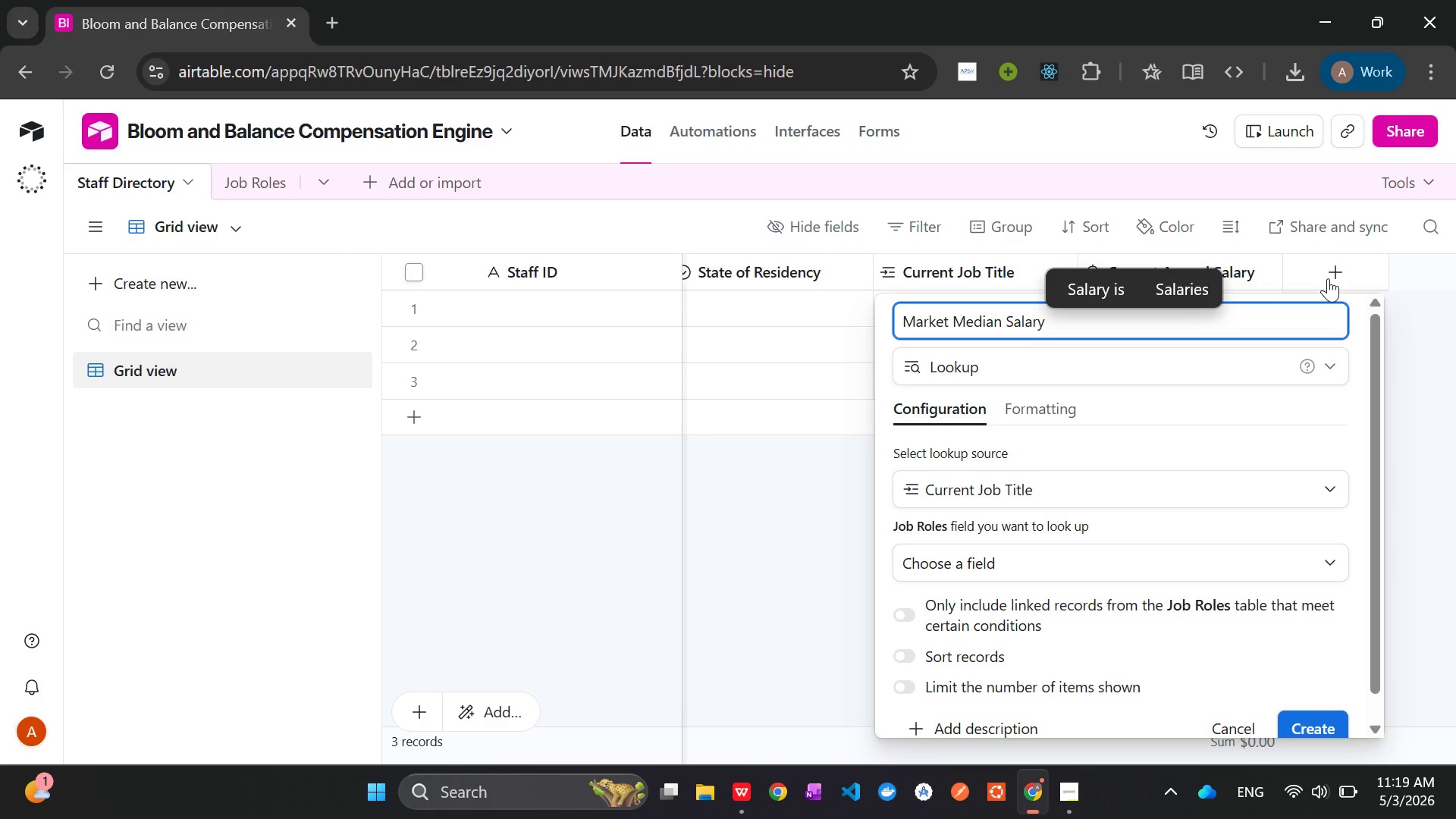 
left_click([1136, 492])
 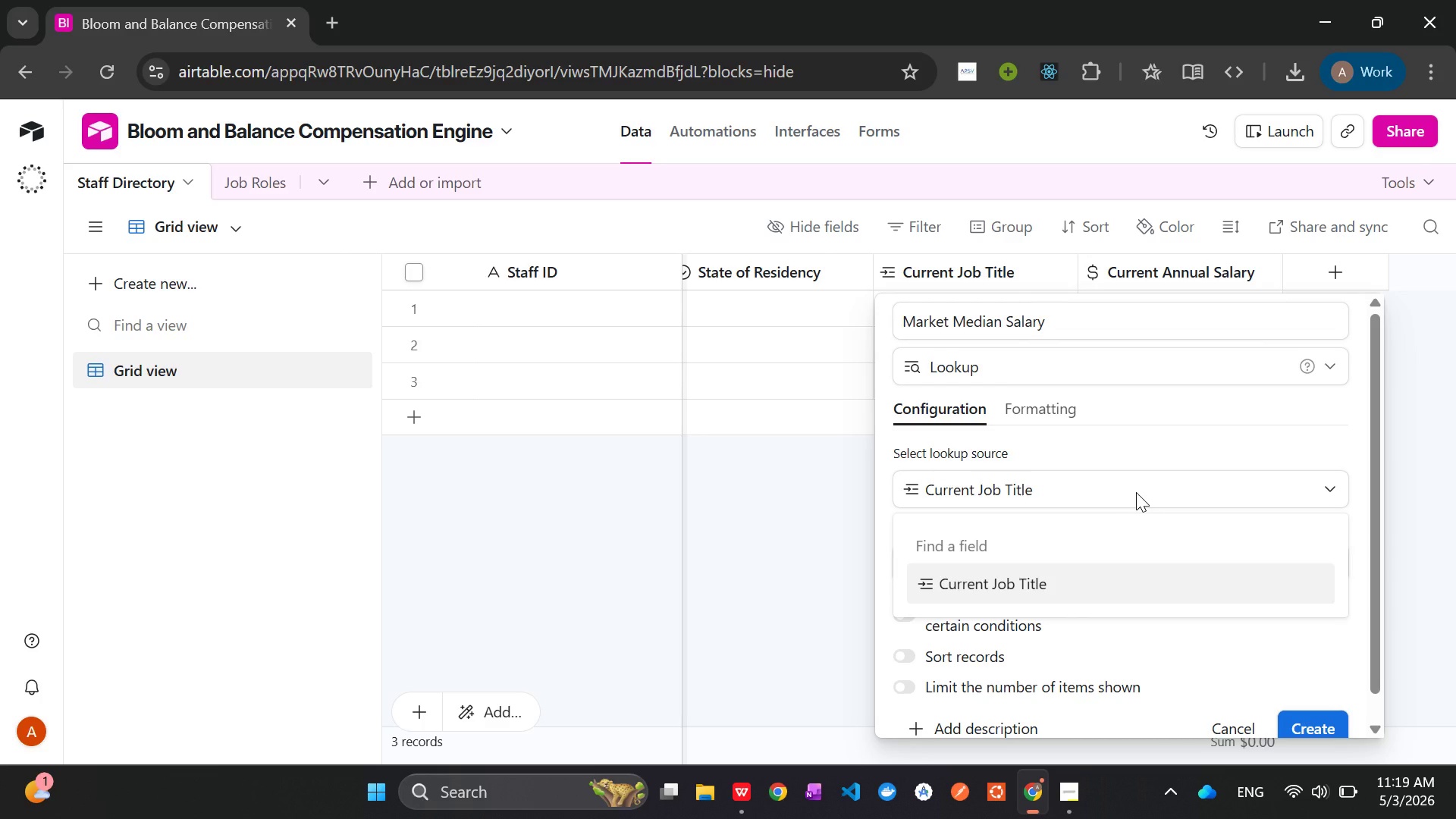 
left_click([1136, 492])
 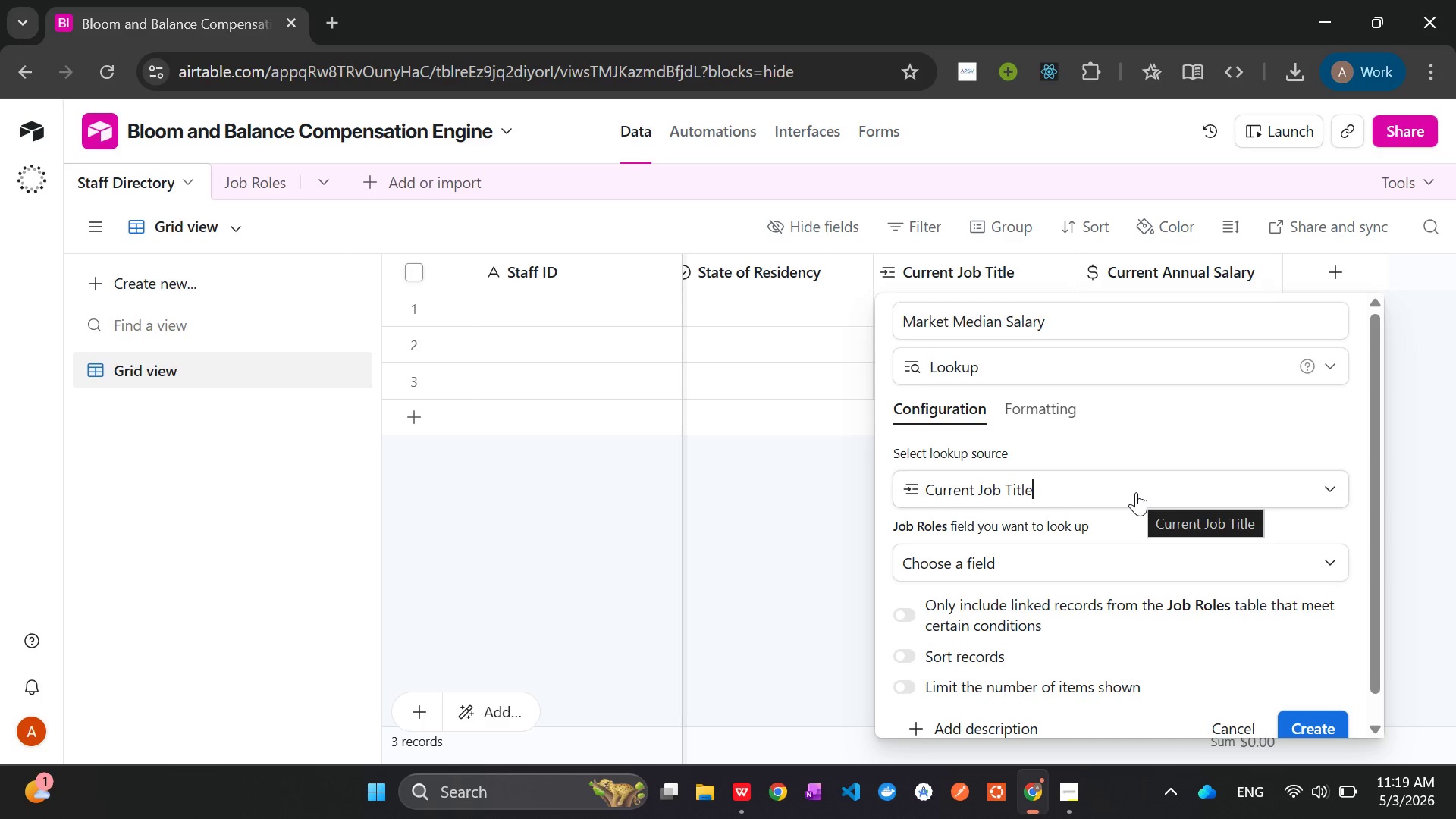 
wait(10.39)
 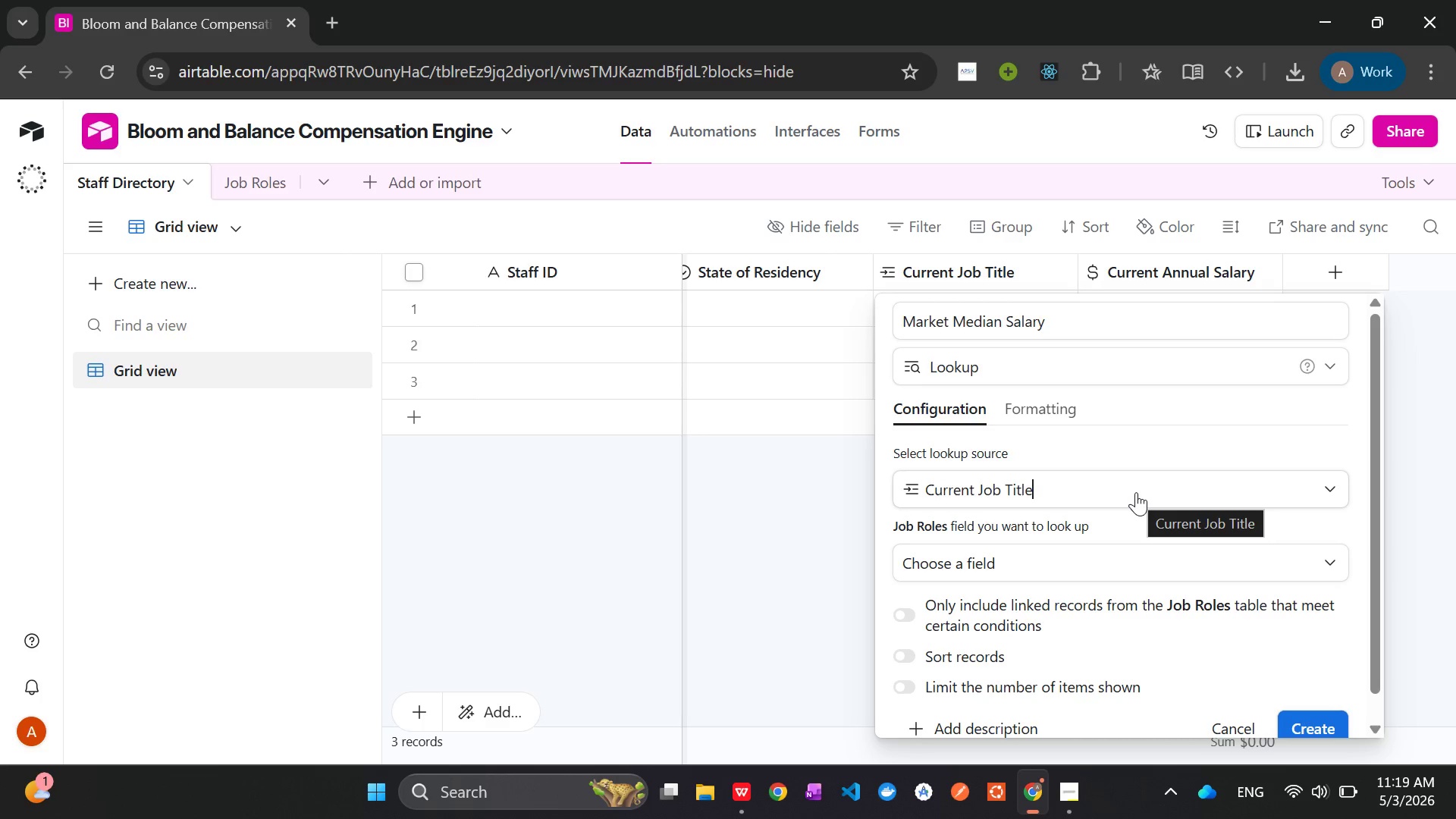 
left_click_drag(start_coordinate=[369, 172], to_coordinate=[878, 458])
 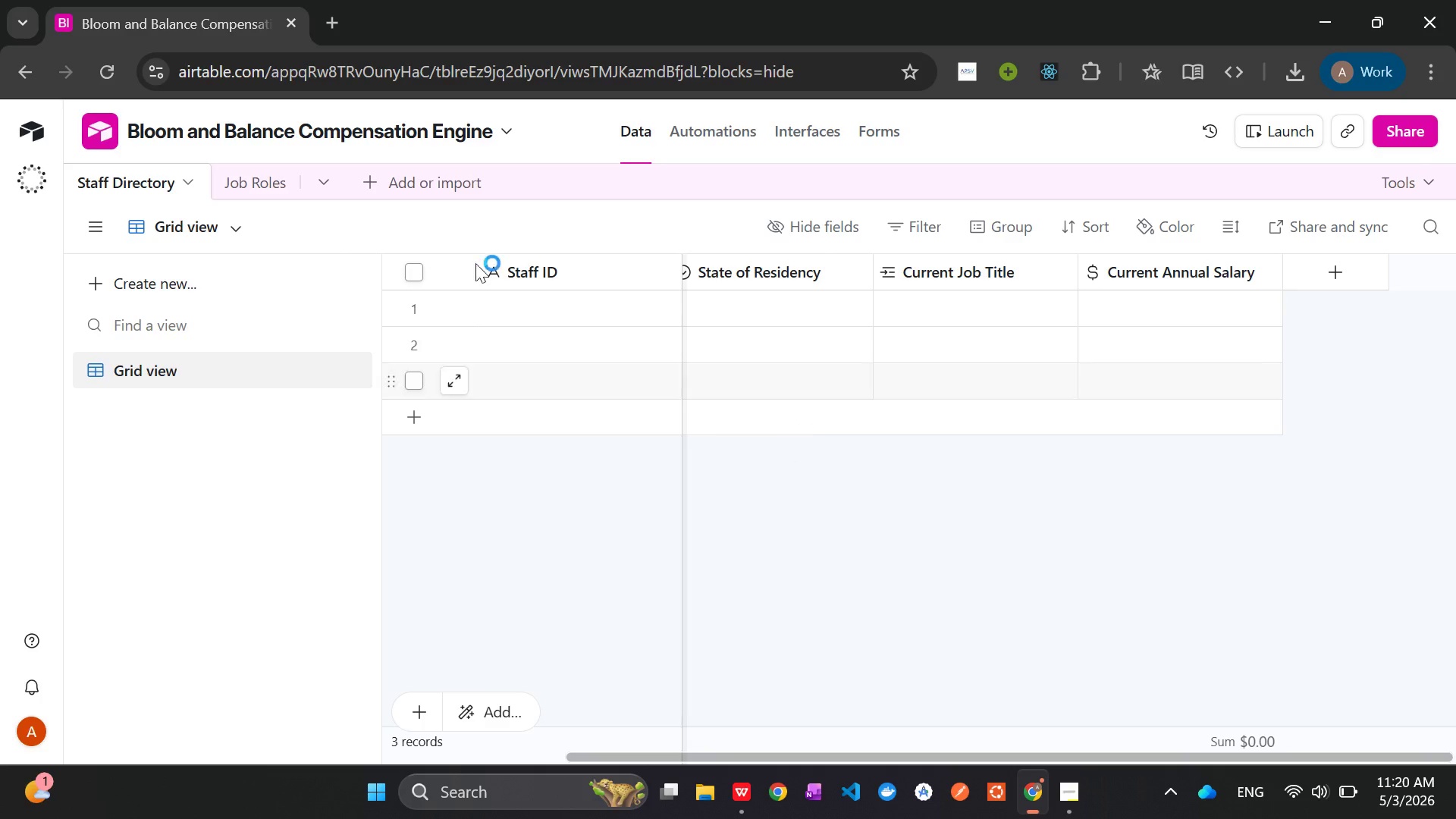 
left_click([878, 458])
 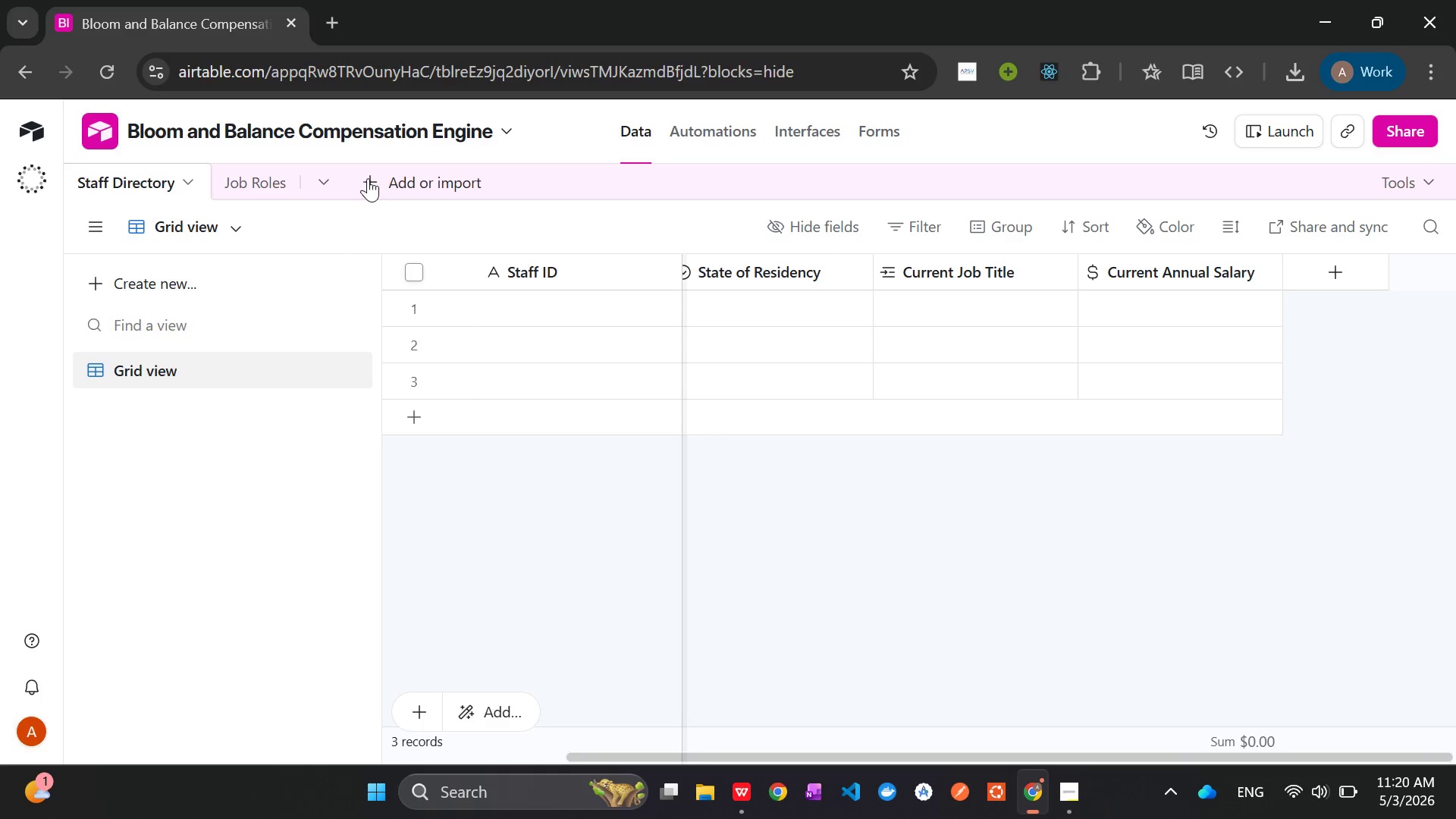 
left_click([368, 178])
 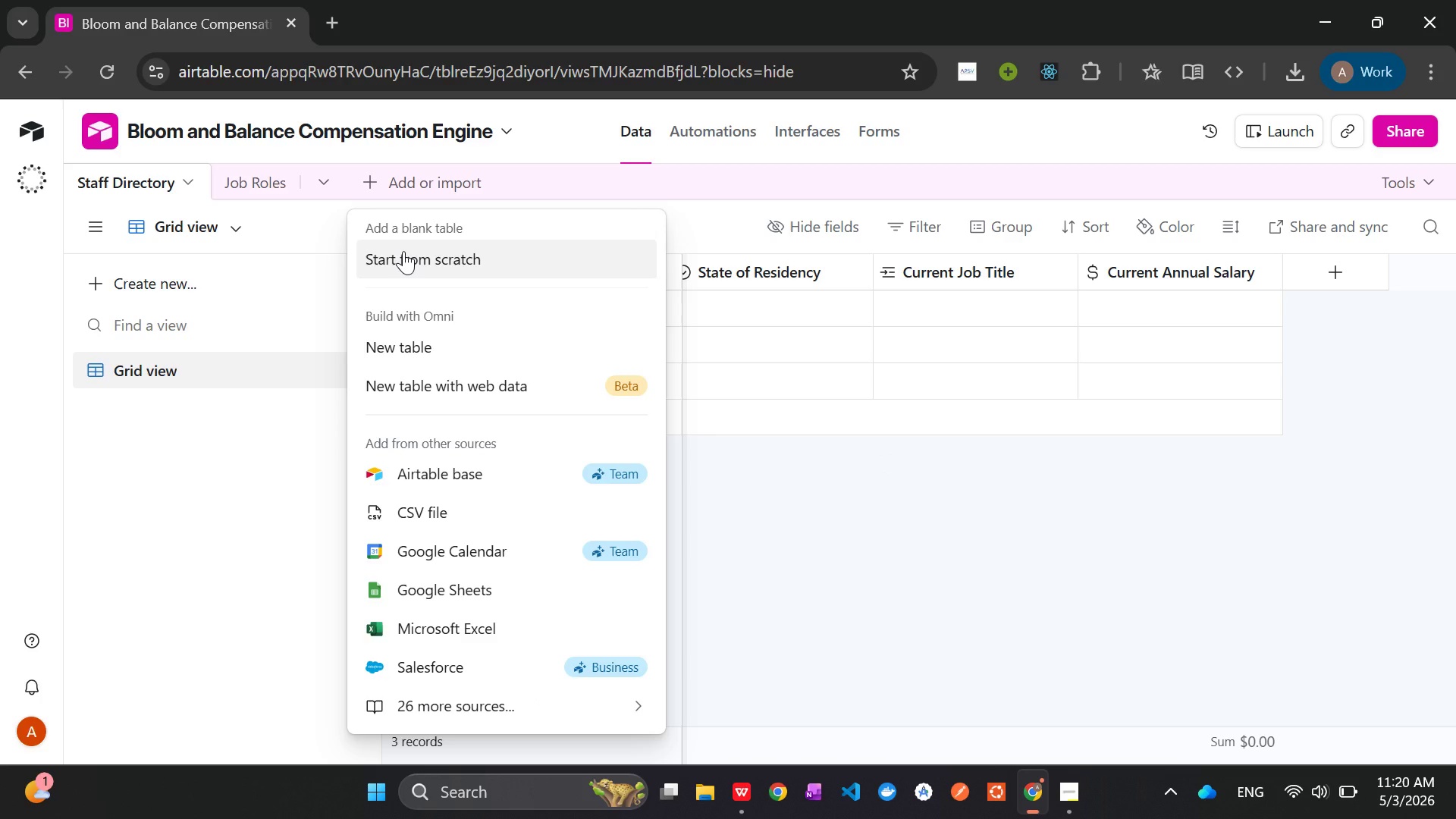 
left_click([403, 251])
 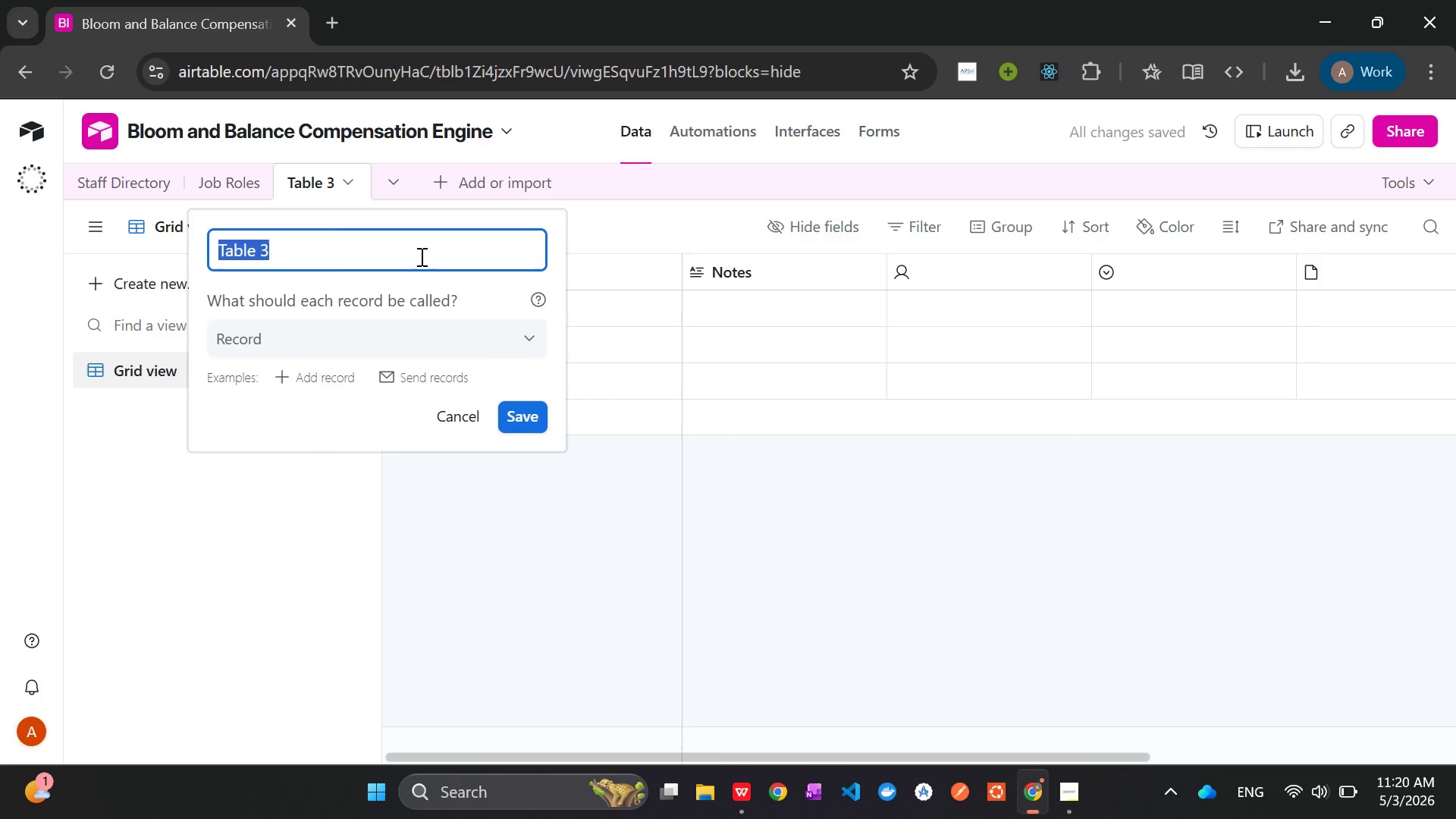 
key(Backspace)
 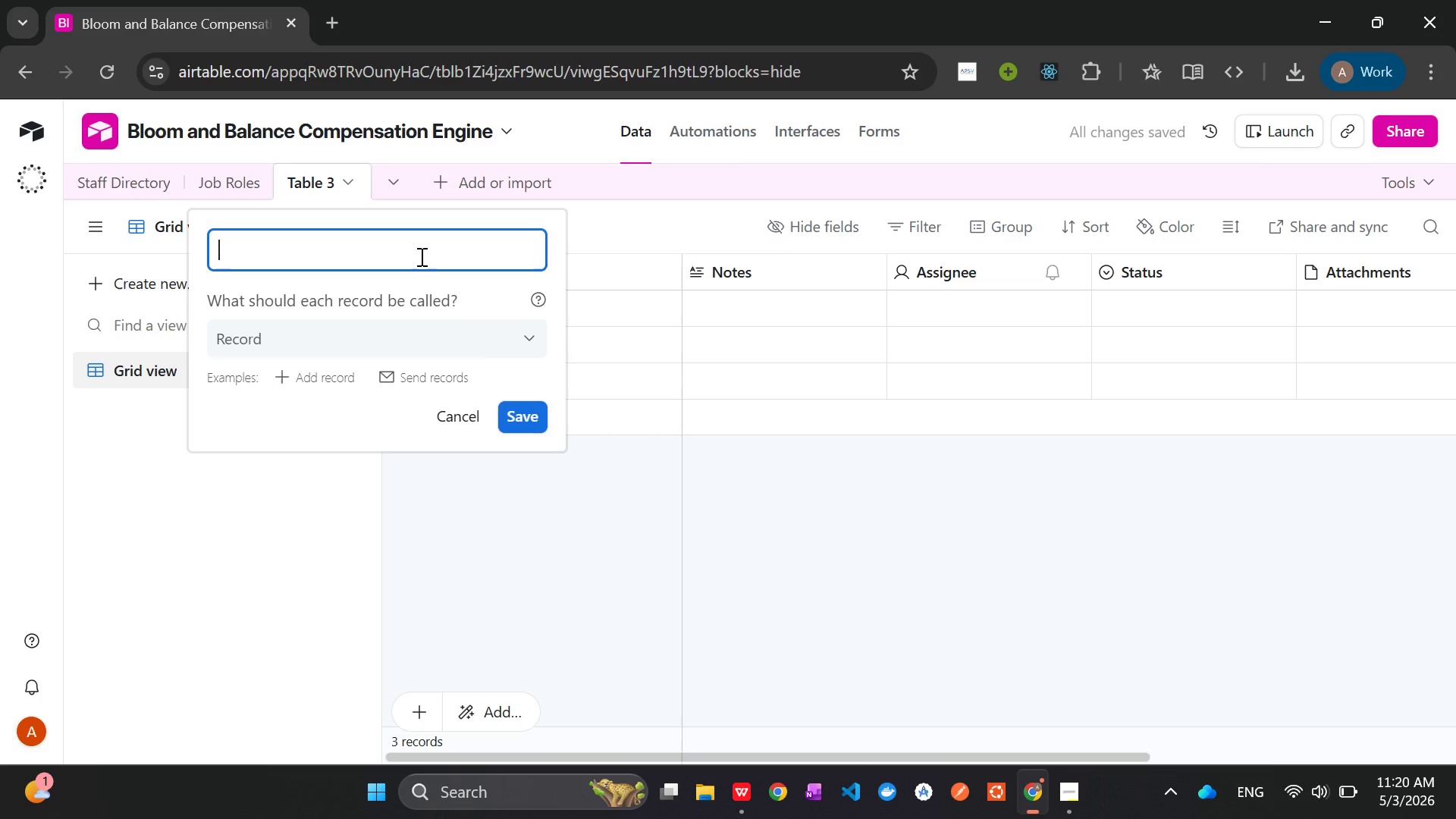 
type(Marlet )
key(Backspace)
key(Backspace)
key(Backspace)
key(Backspace)
type(ket Benchmarks)
 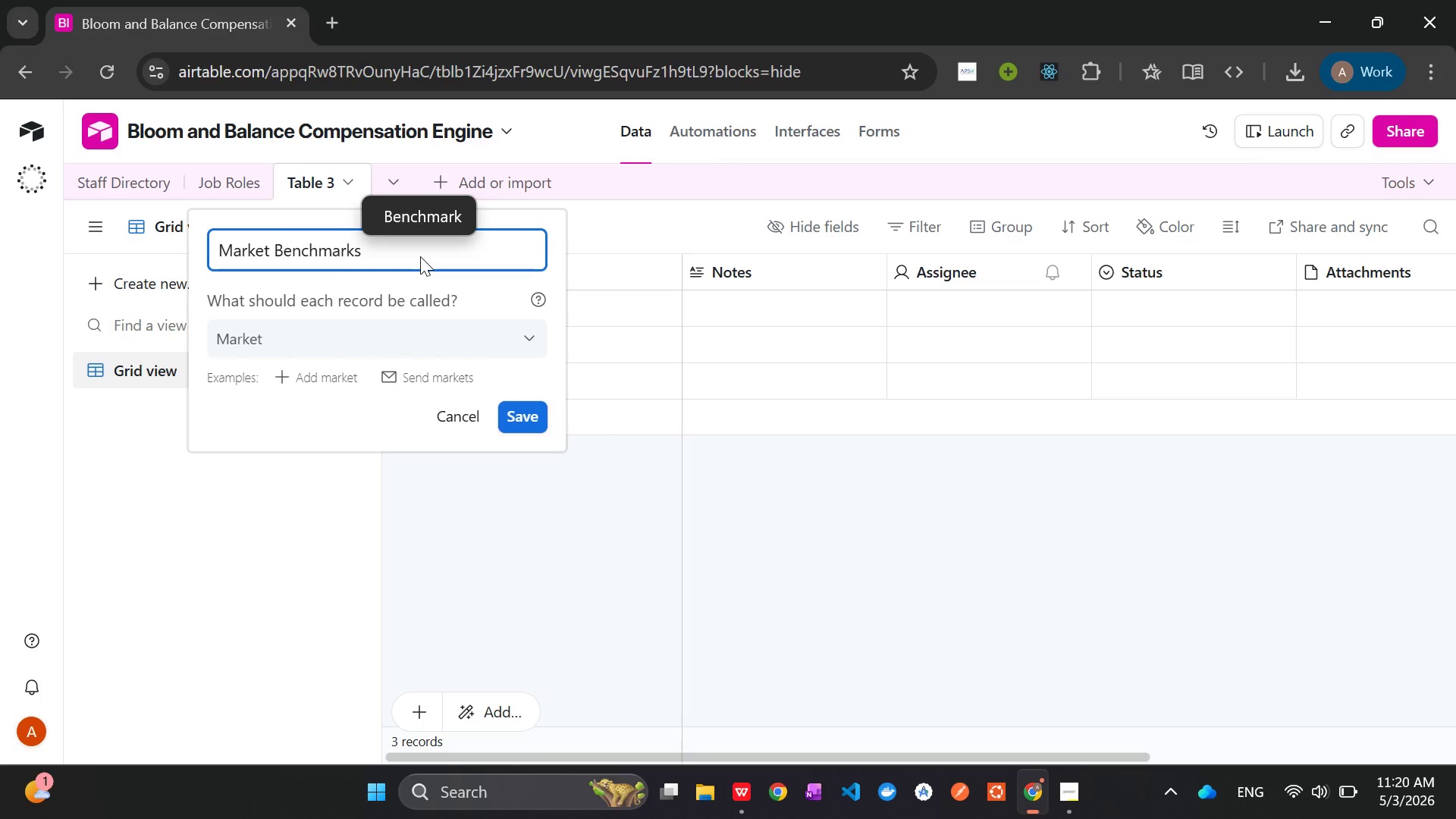 
wait(5.36)
 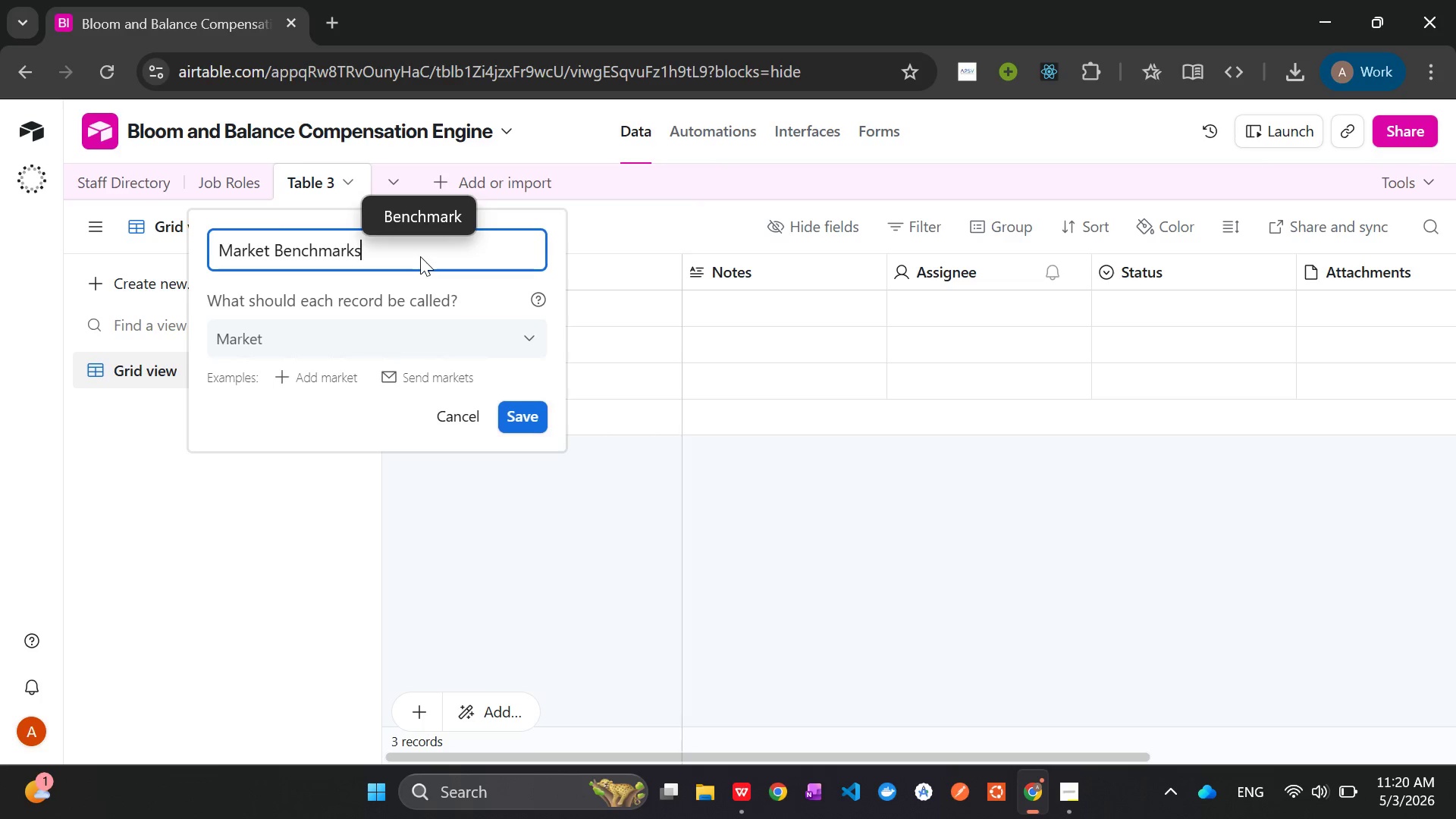 
left_click([520, 420])
 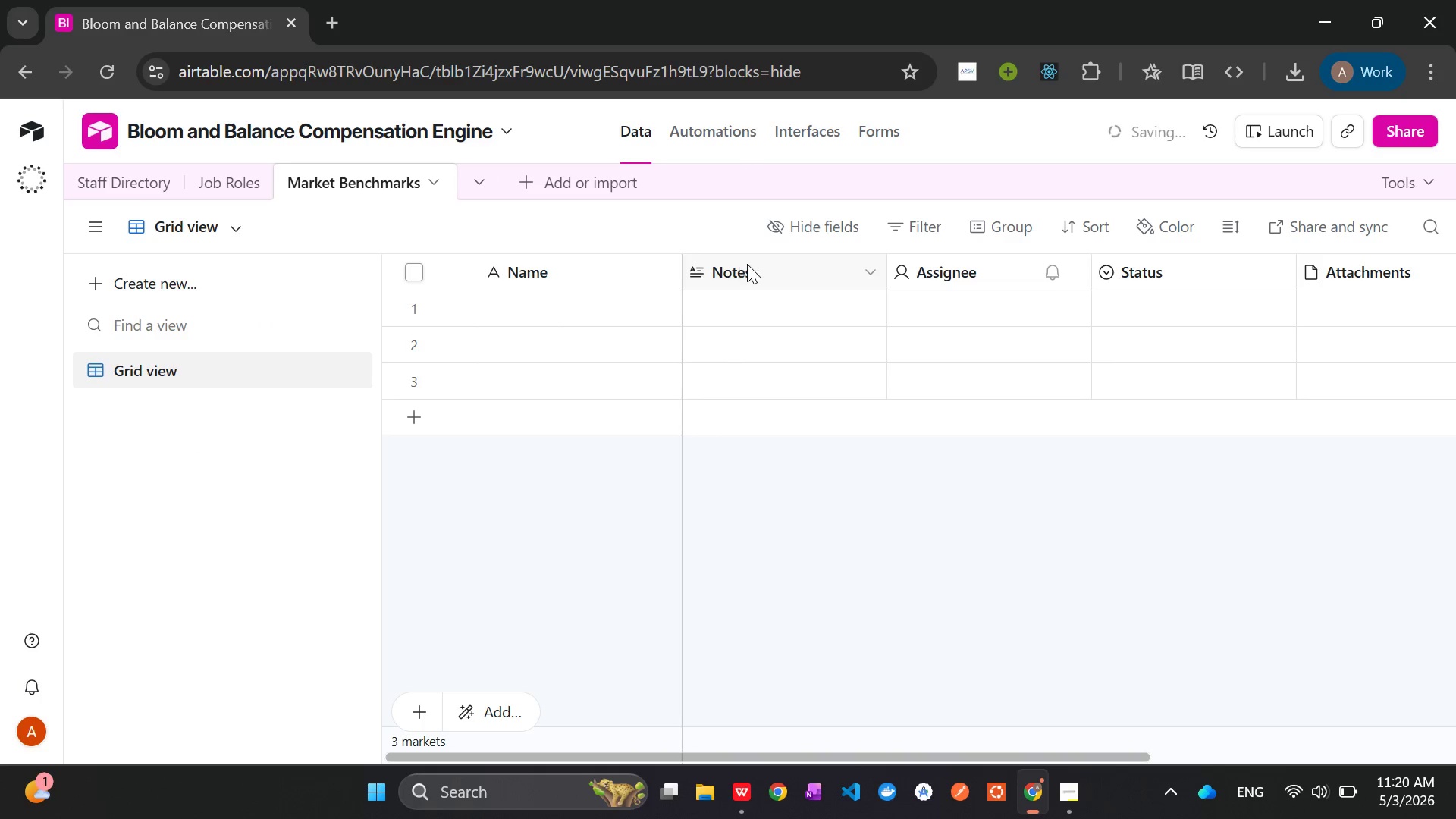 
right_click([748, 264])
 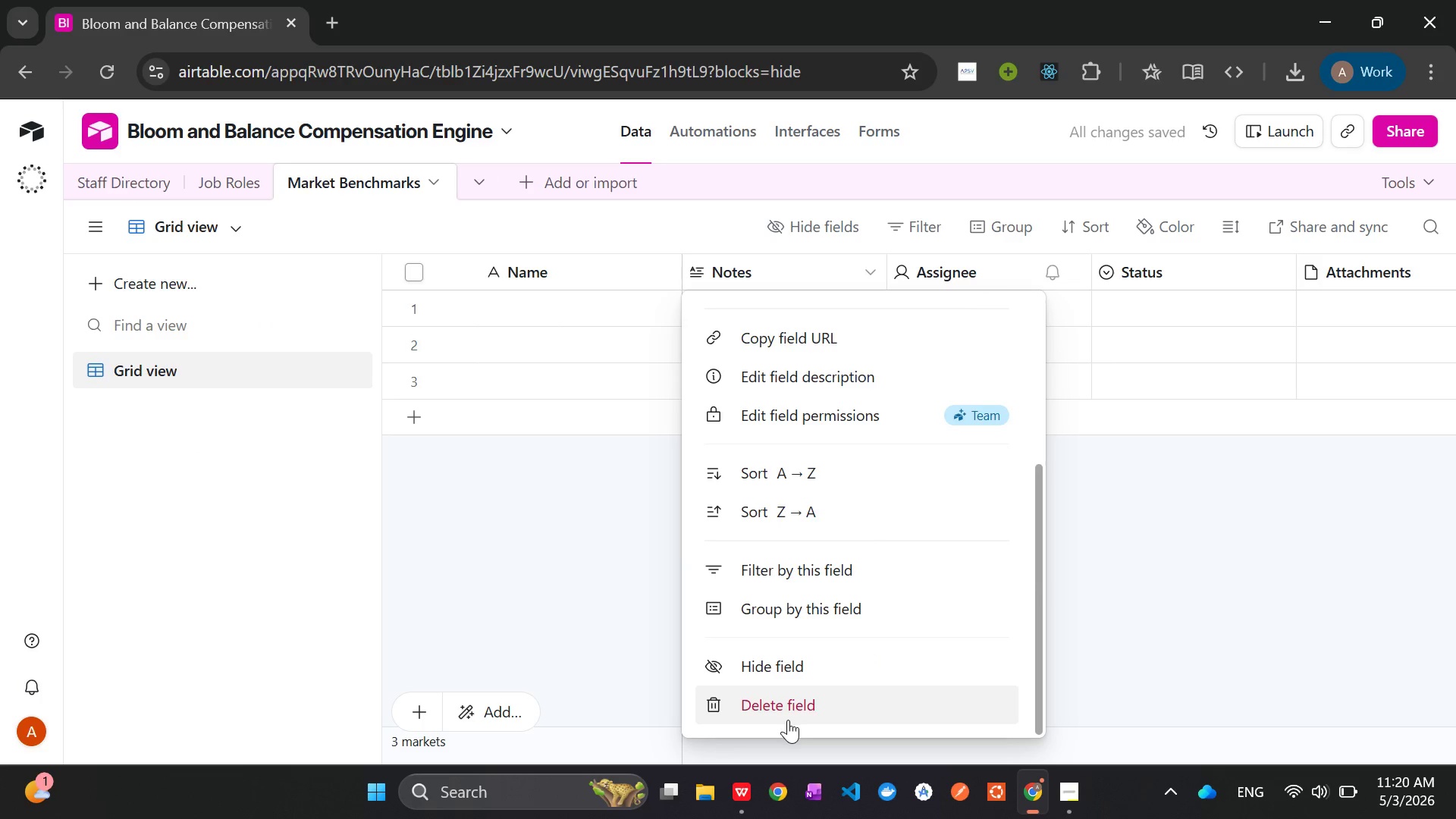 
left_click([788, 720])
 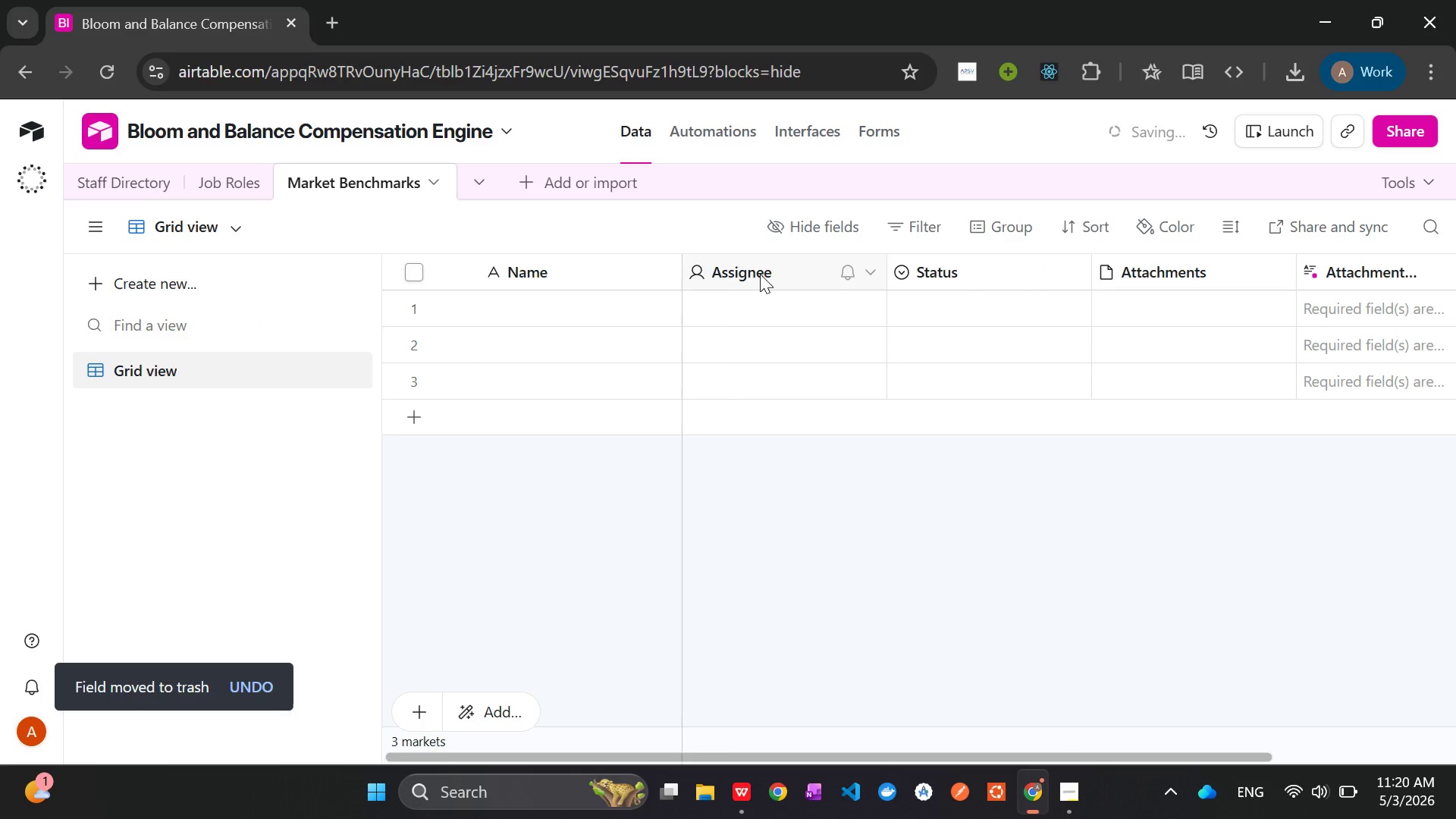 
right_click([760, 271])
 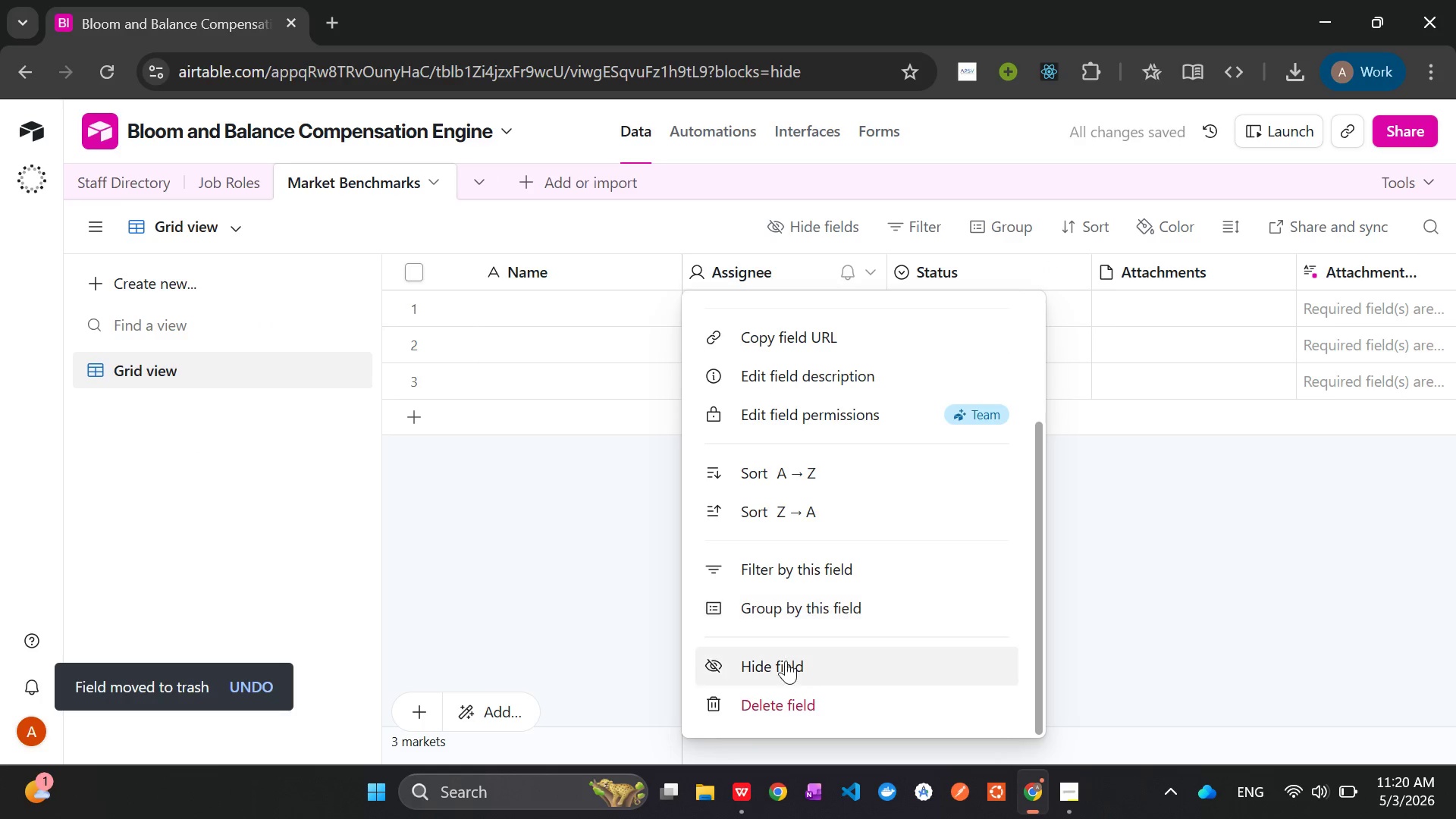 
left_click([780, 700])
 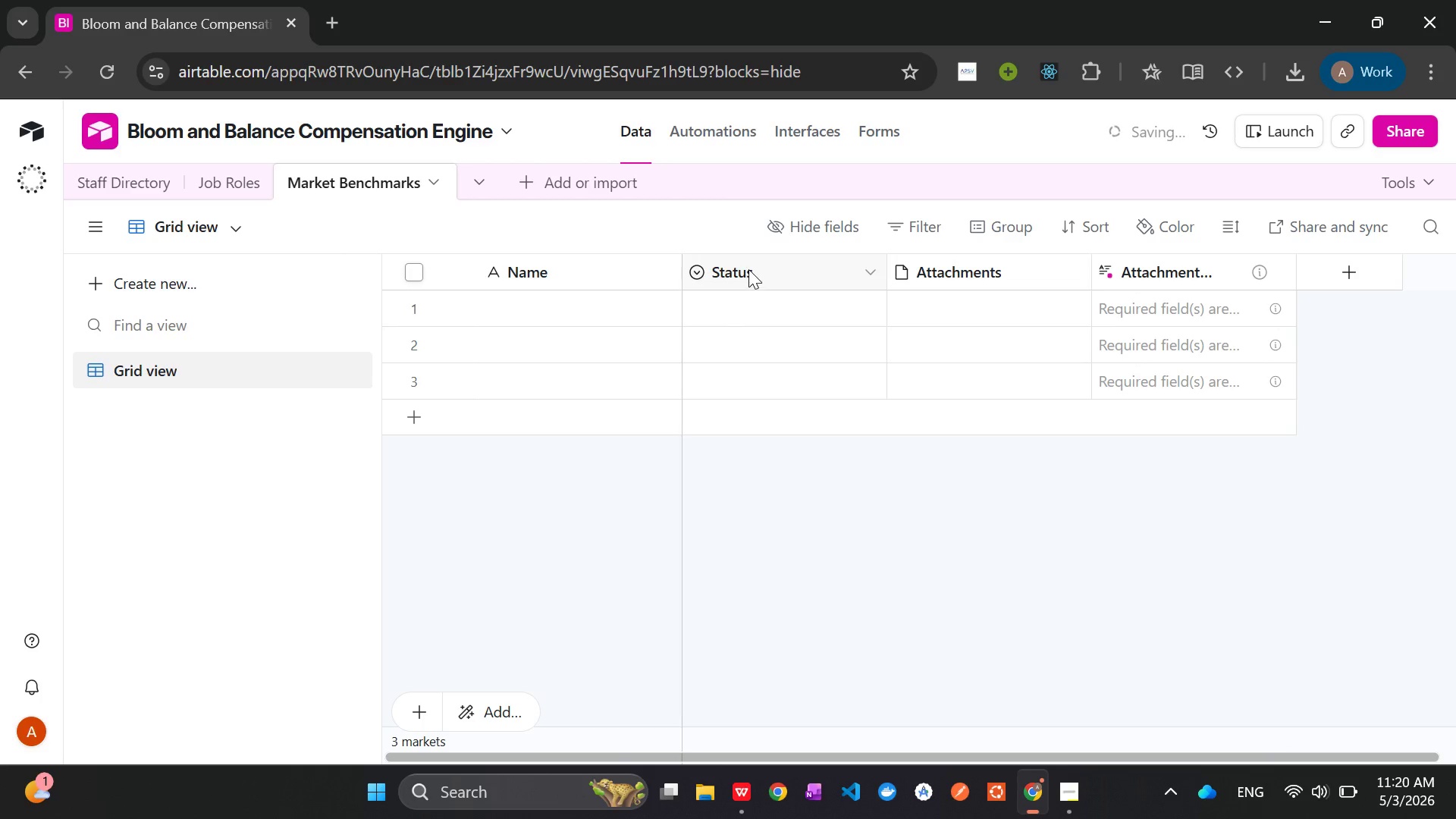 
right_click([748, 269])
 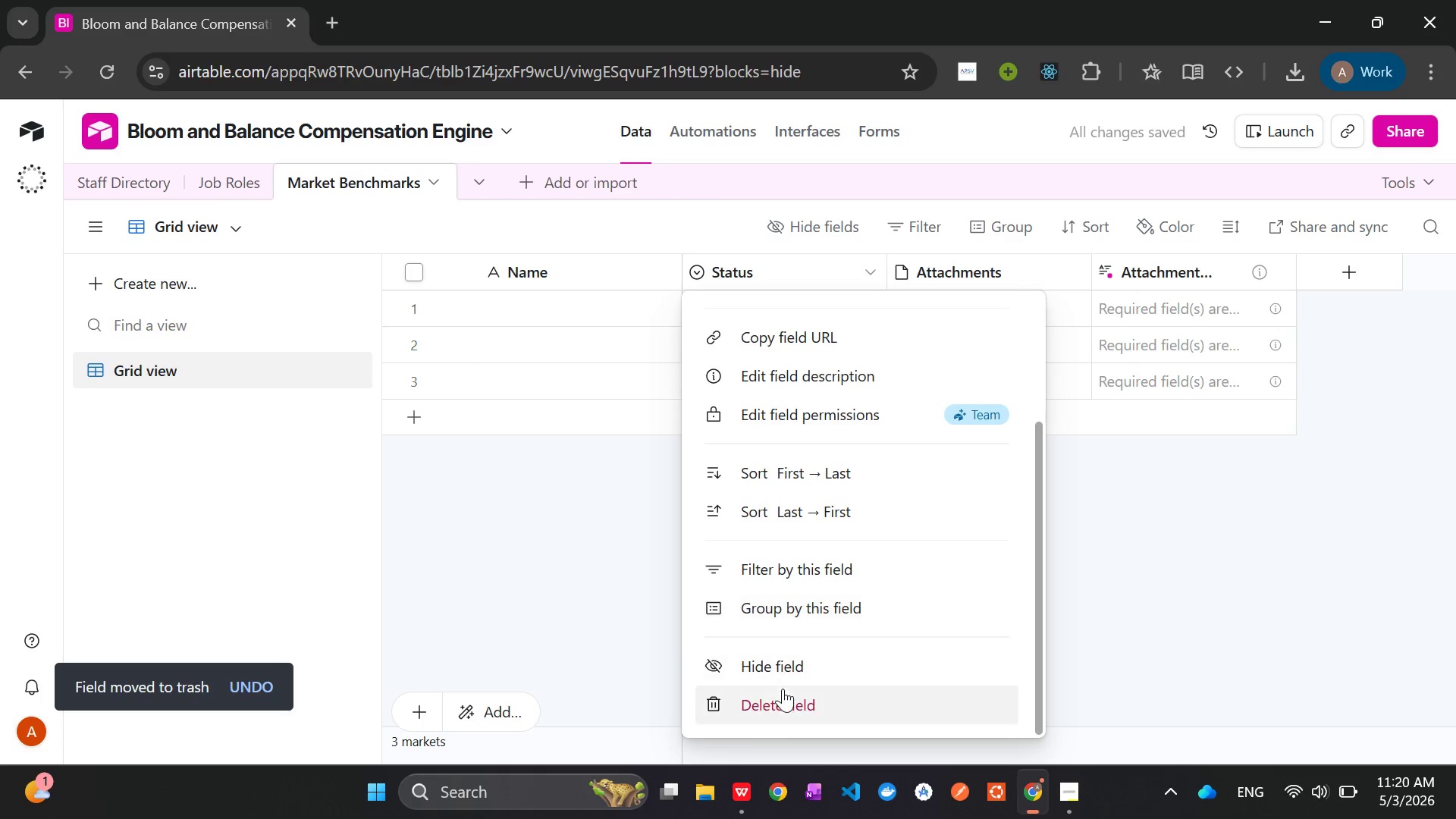 
left_click([783, 707])
 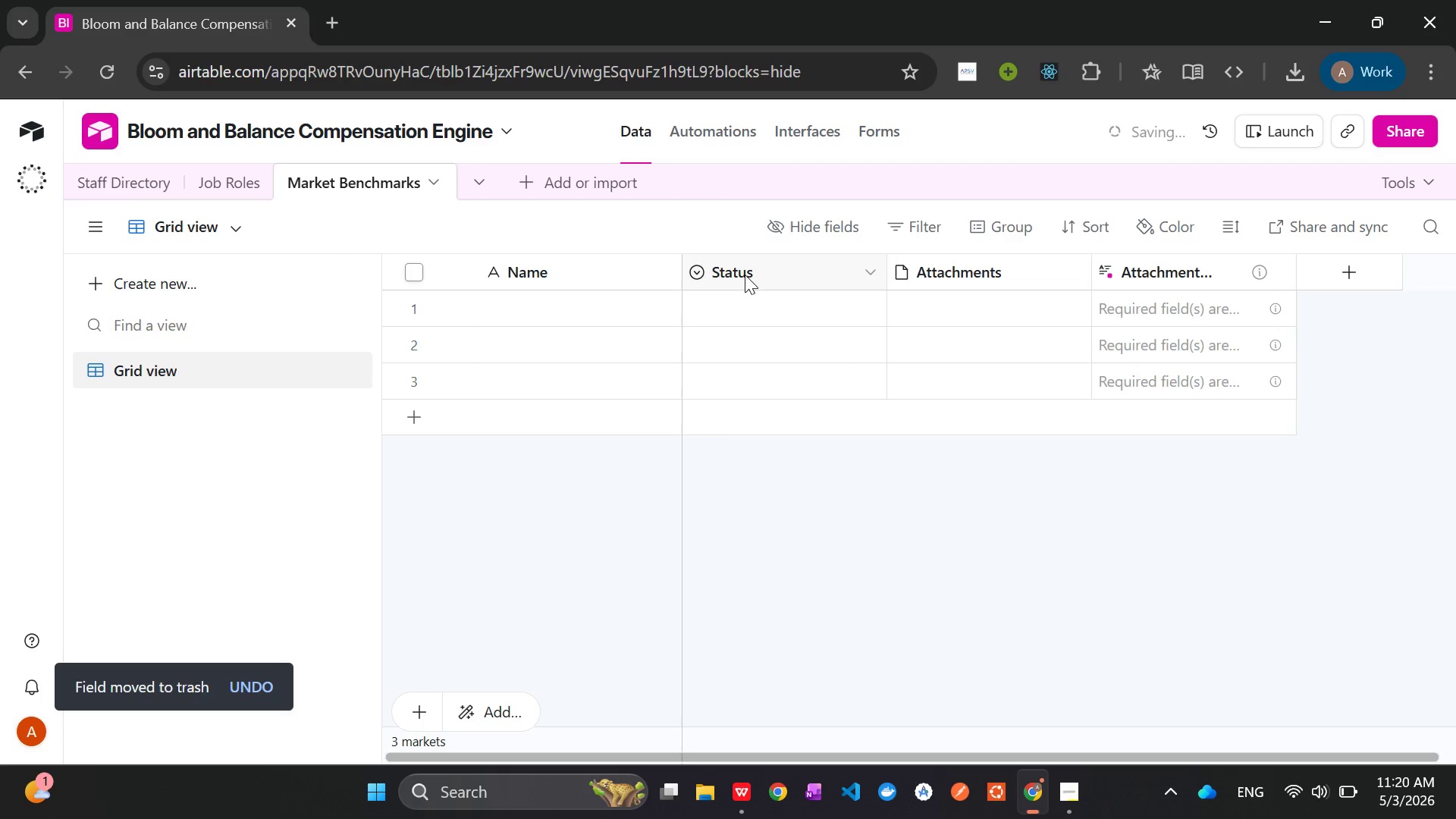 
right_click([745, 275])
 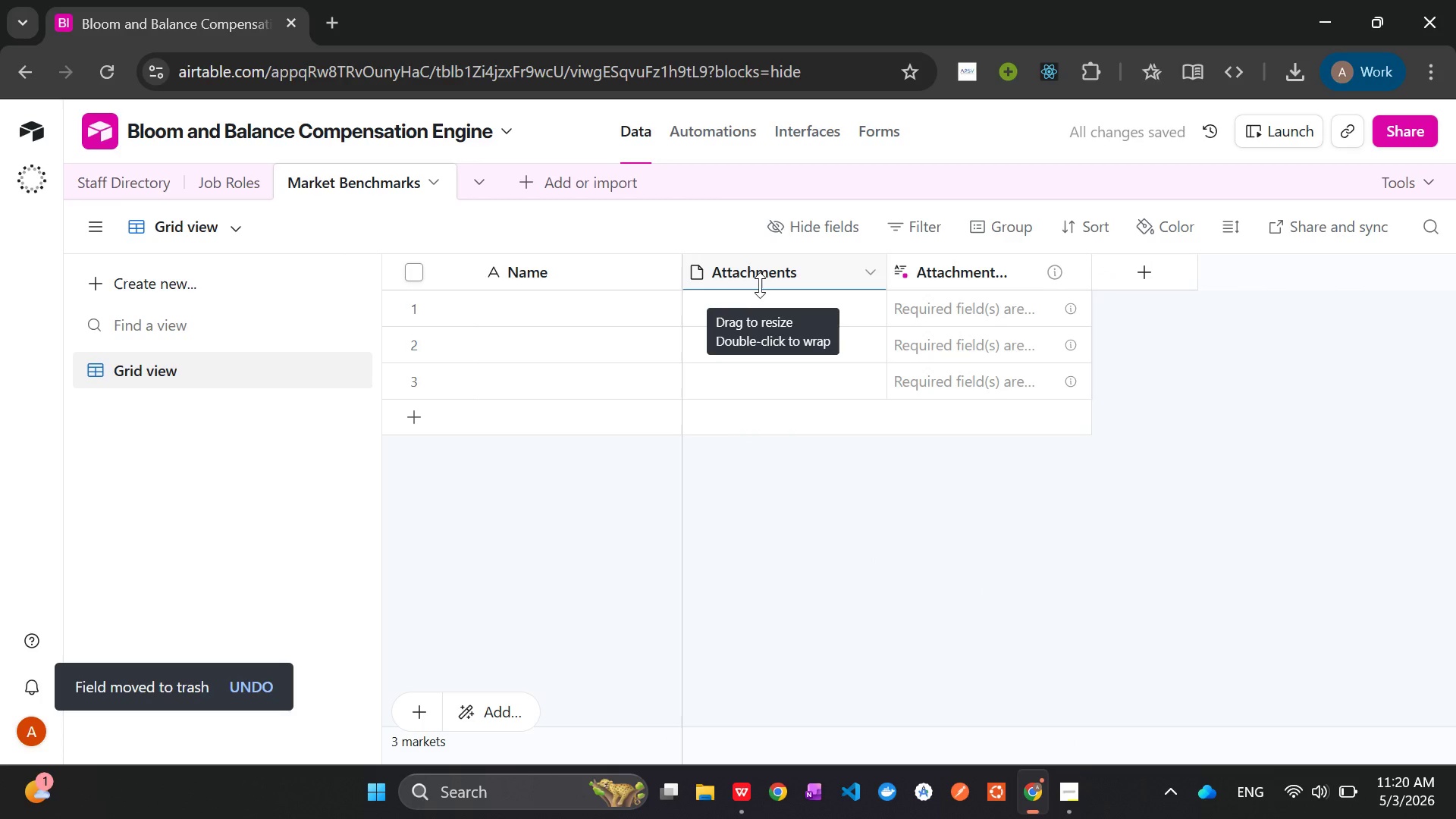 
right_click([762, 273])
 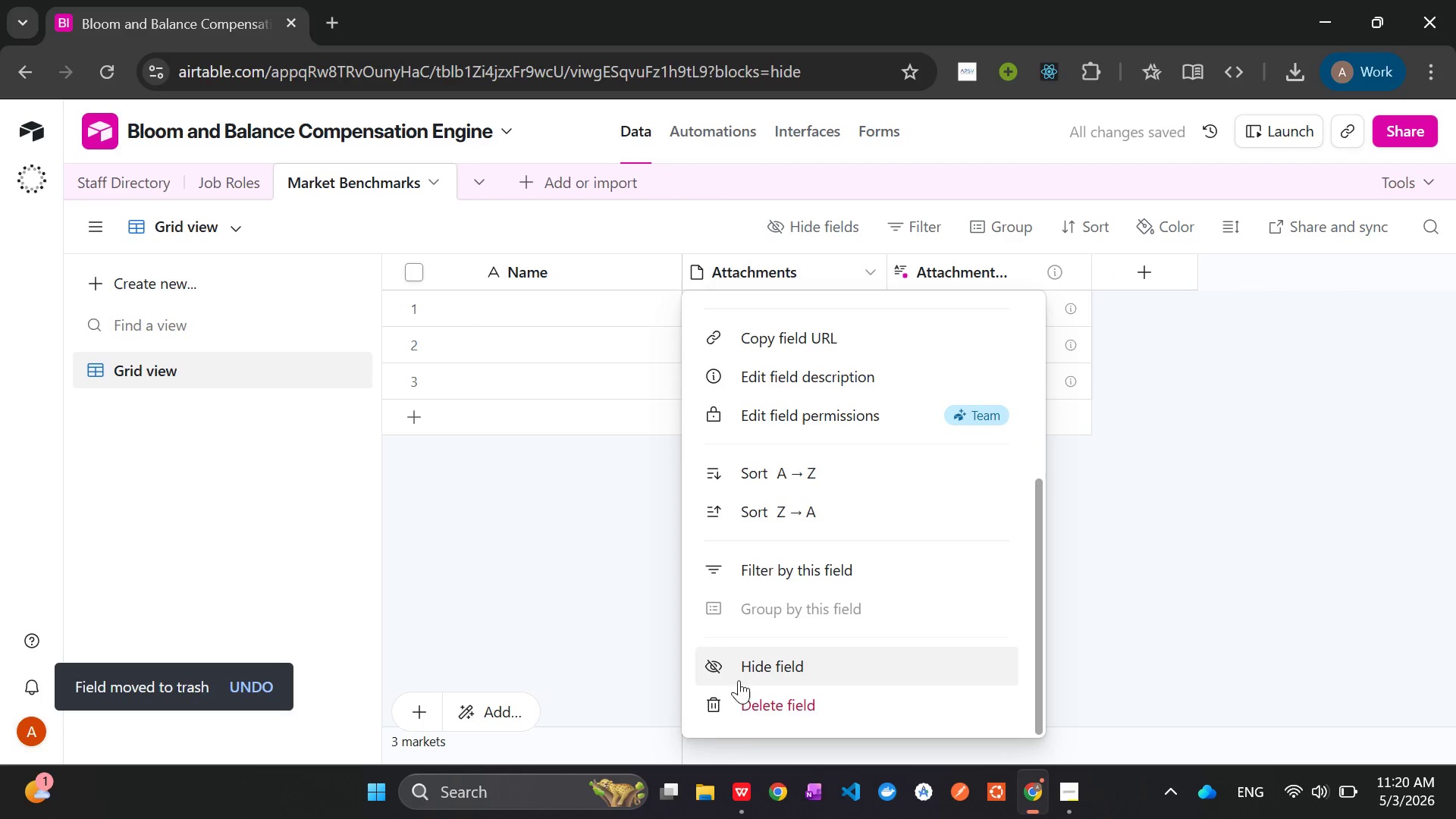 
left_click([739, 704])
 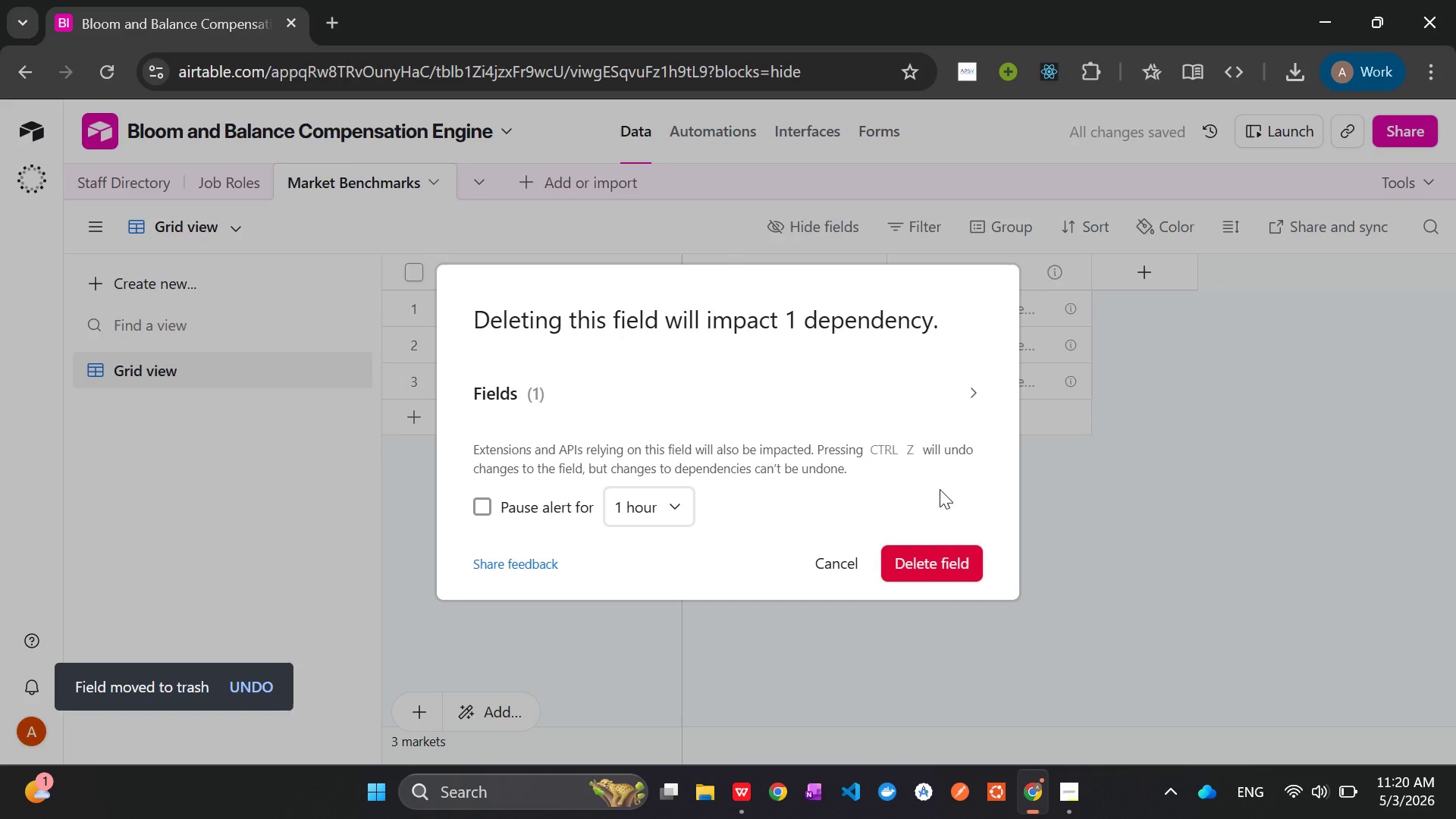 
left_click([950, 556])
 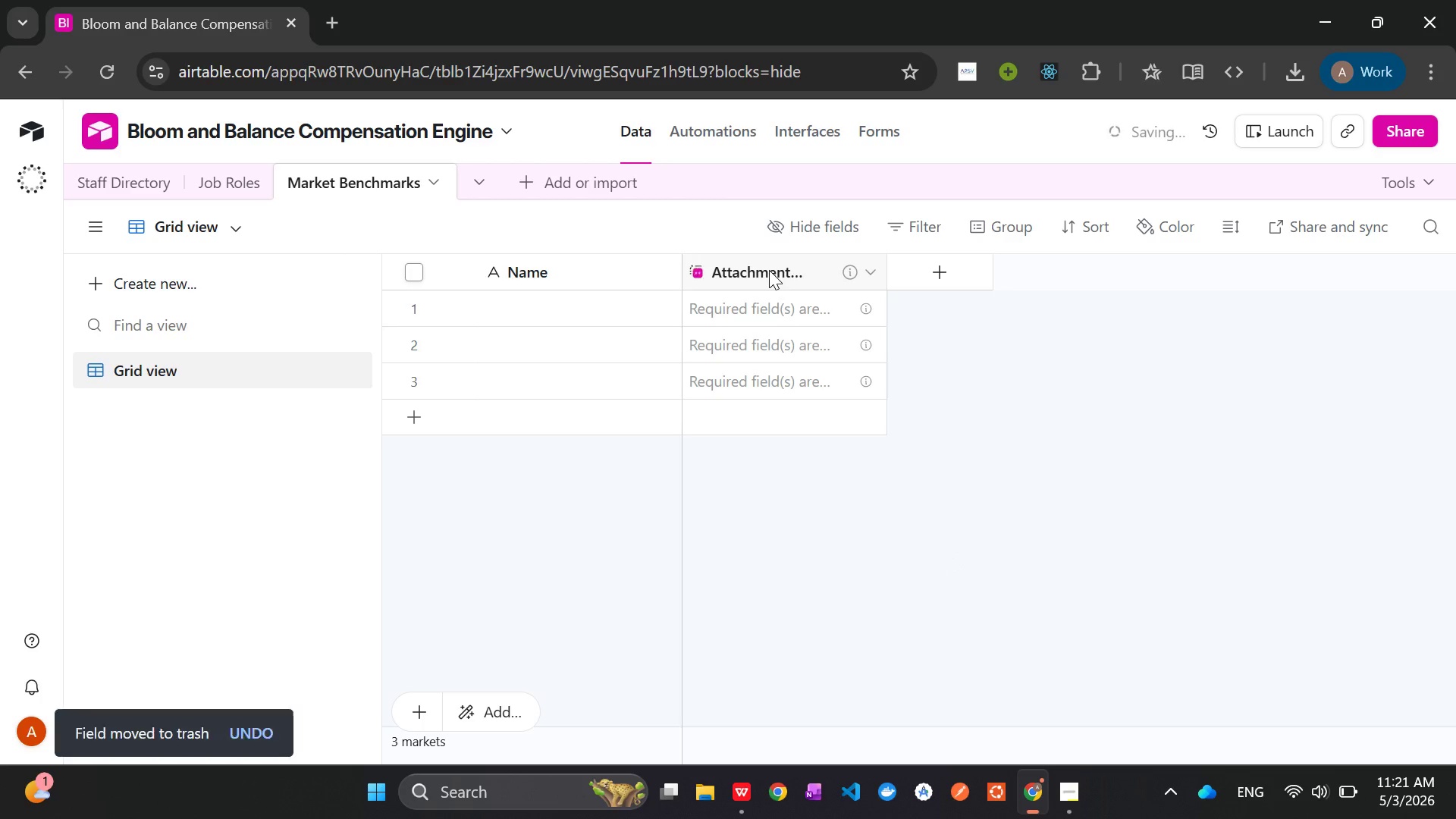 
right_click([769, 270])
 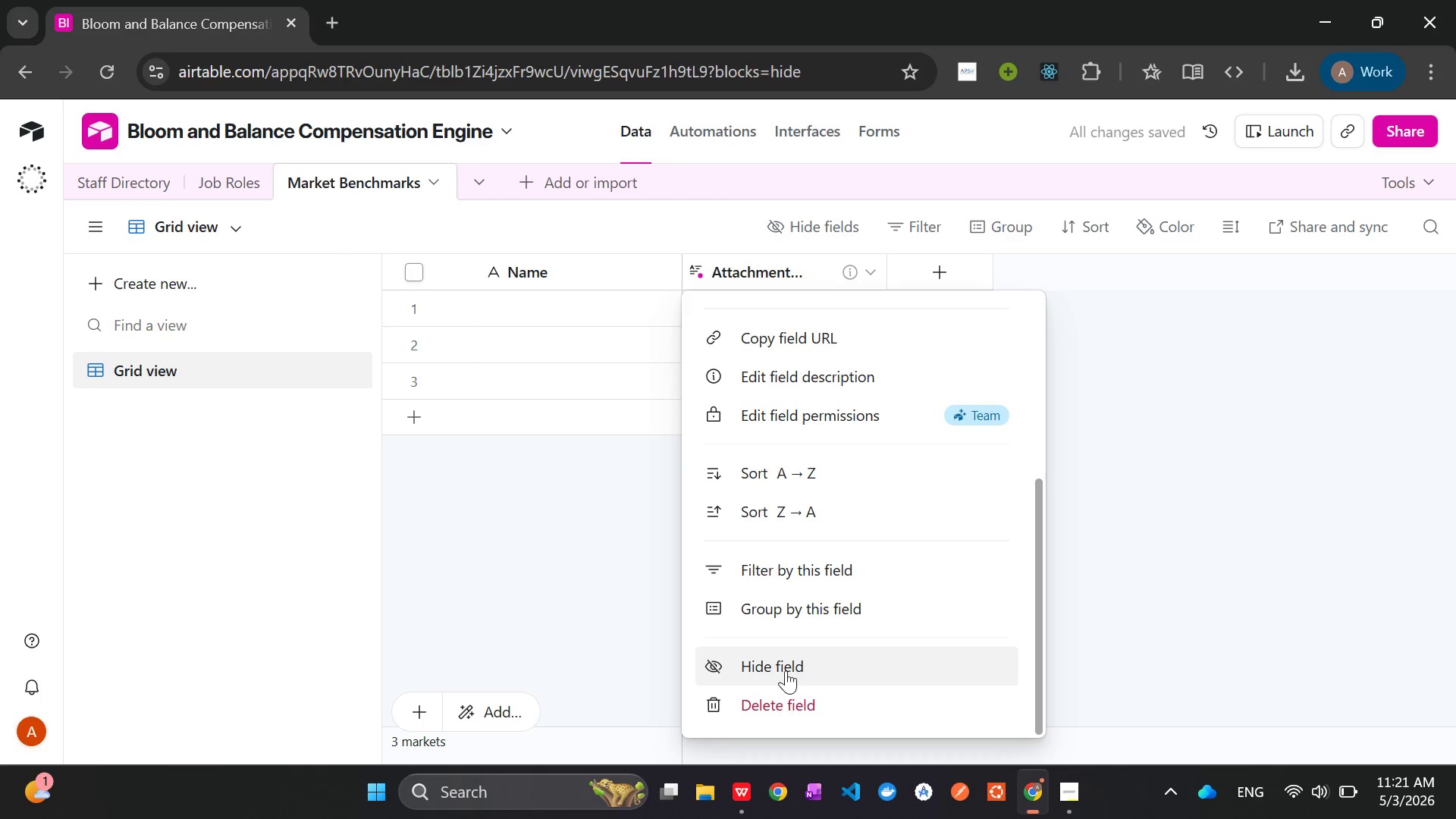 
left_click([777, 707])
 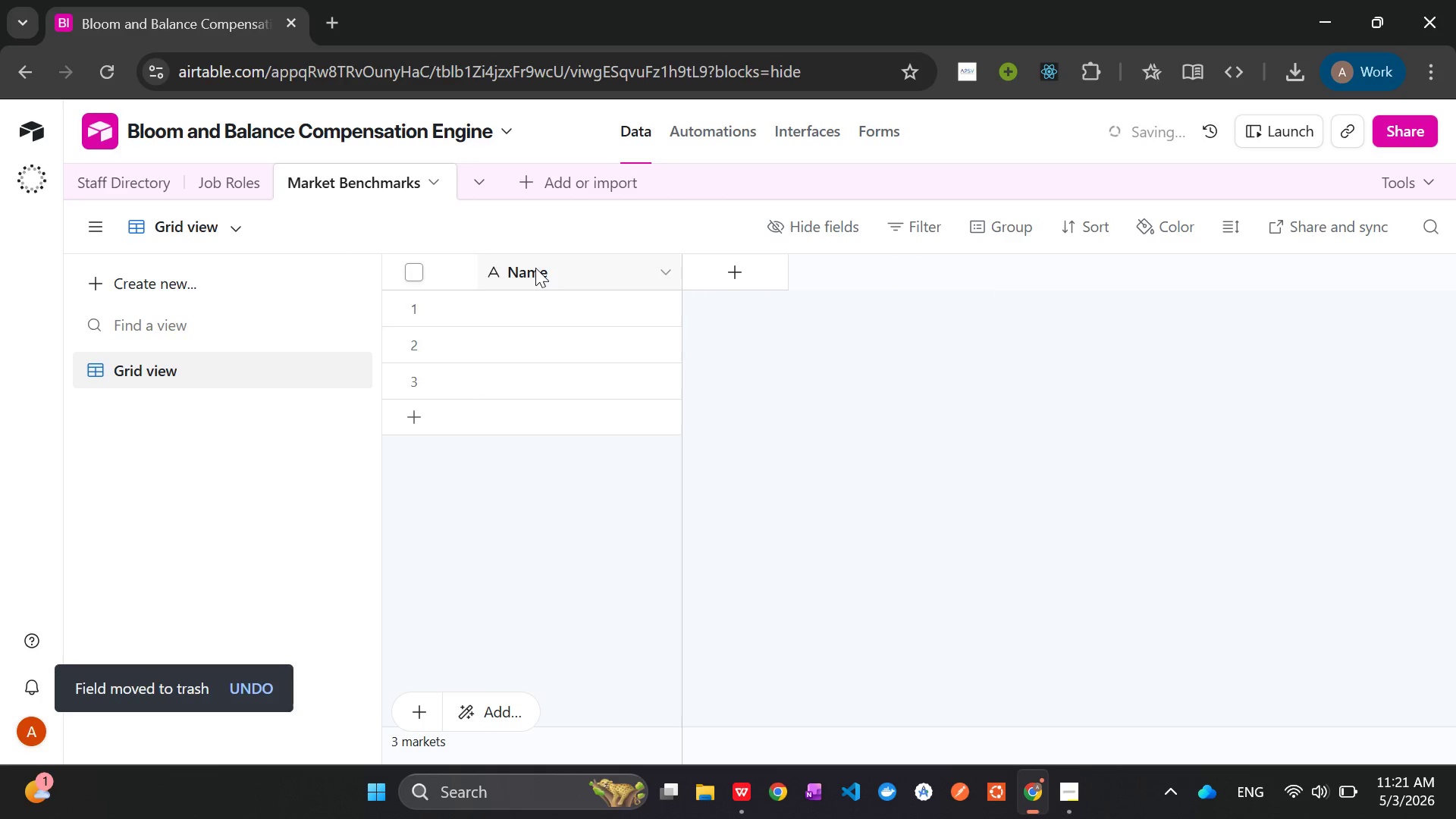 
right_click([544, 274])
 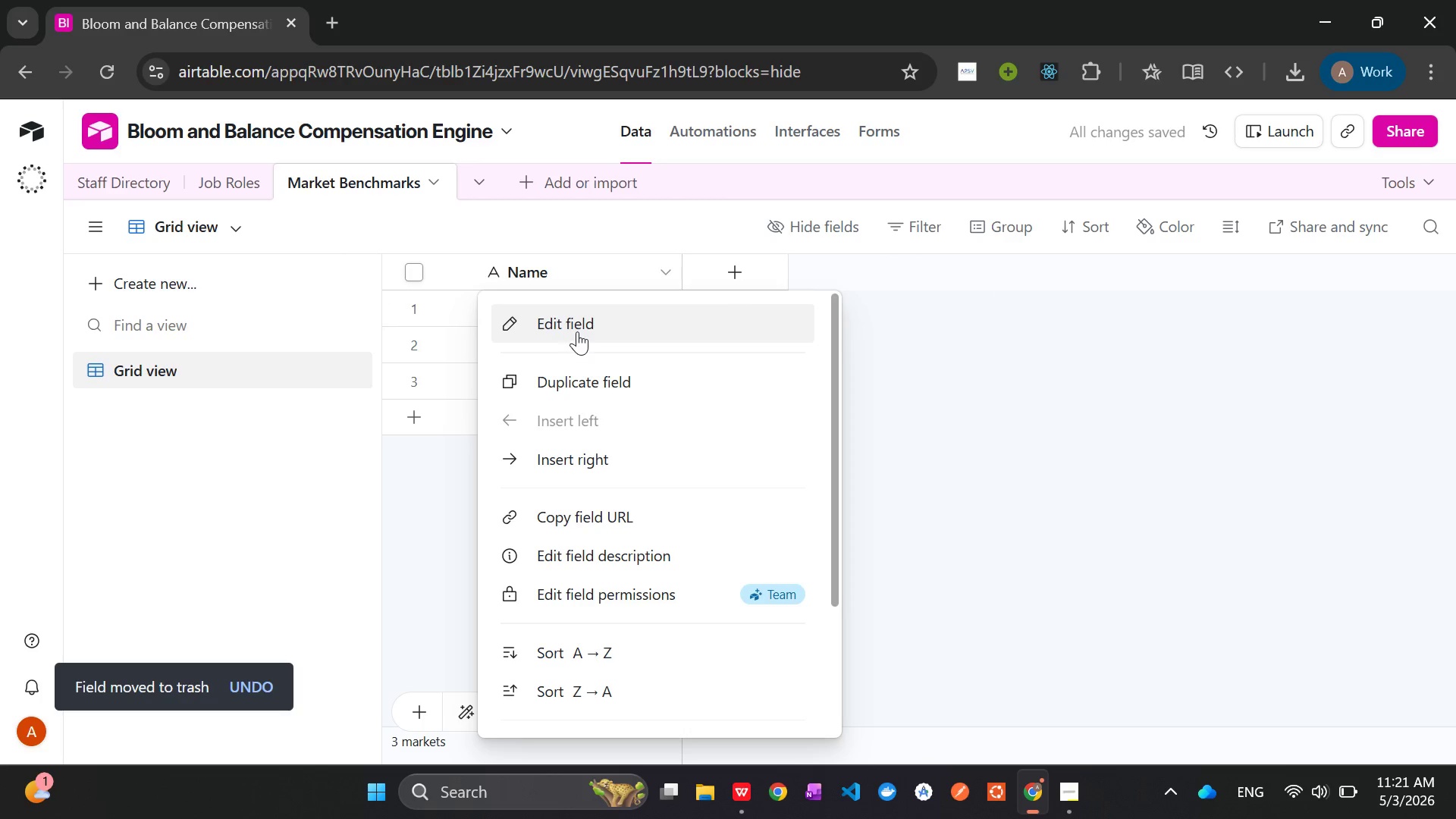 
left_click([577, 331])
 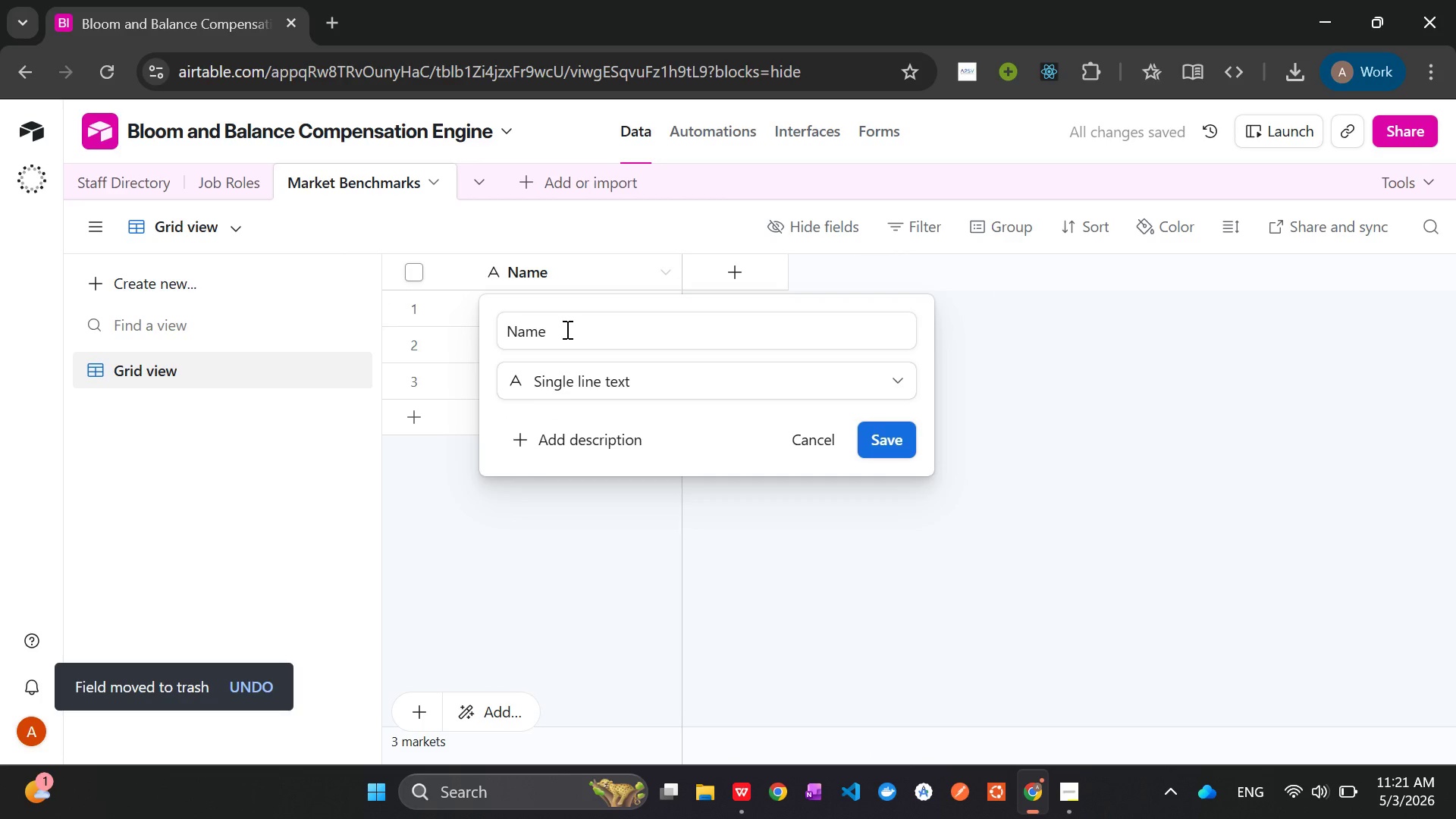 
left_click([564, 329])
 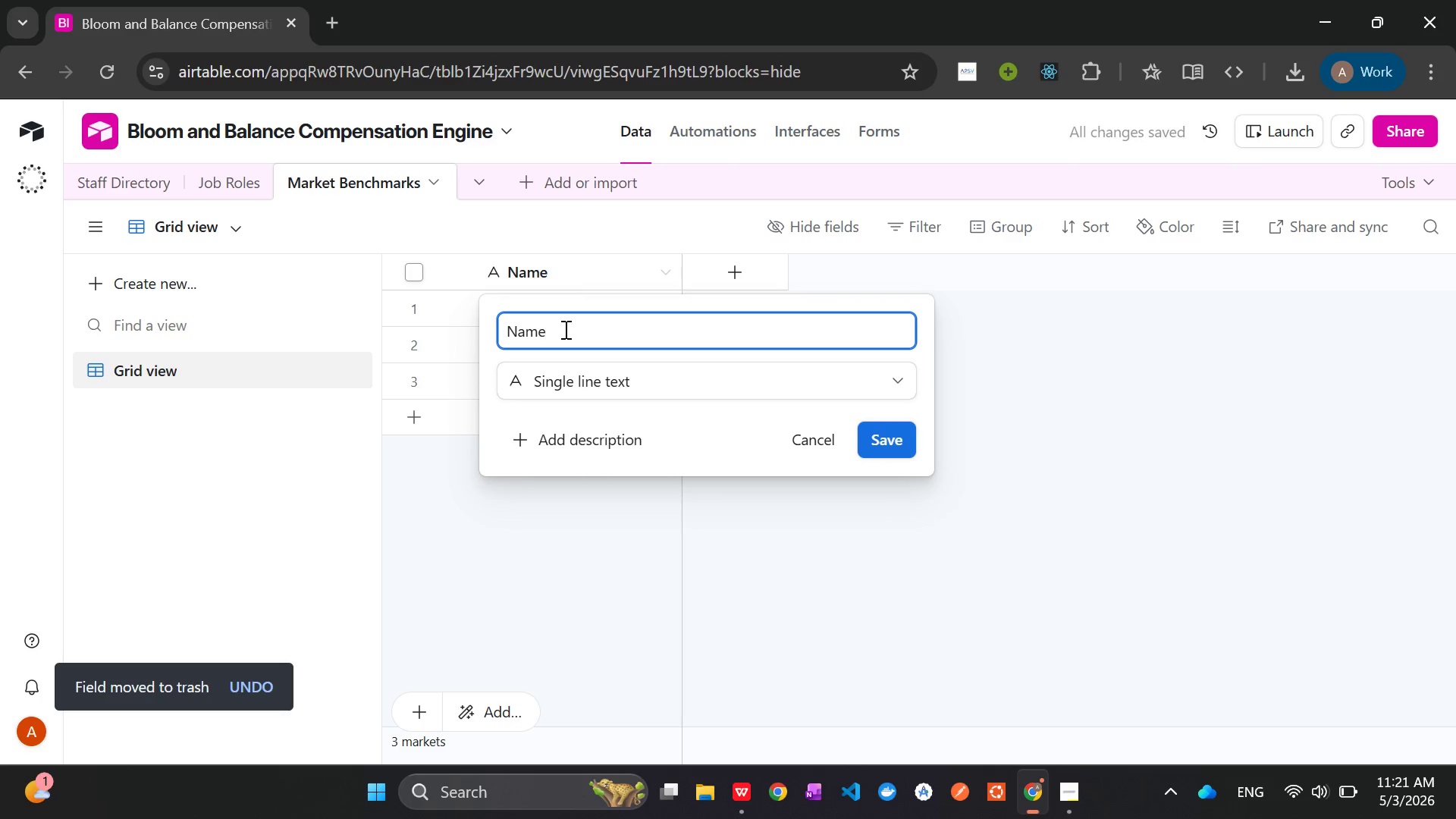 
key(Backspace)
 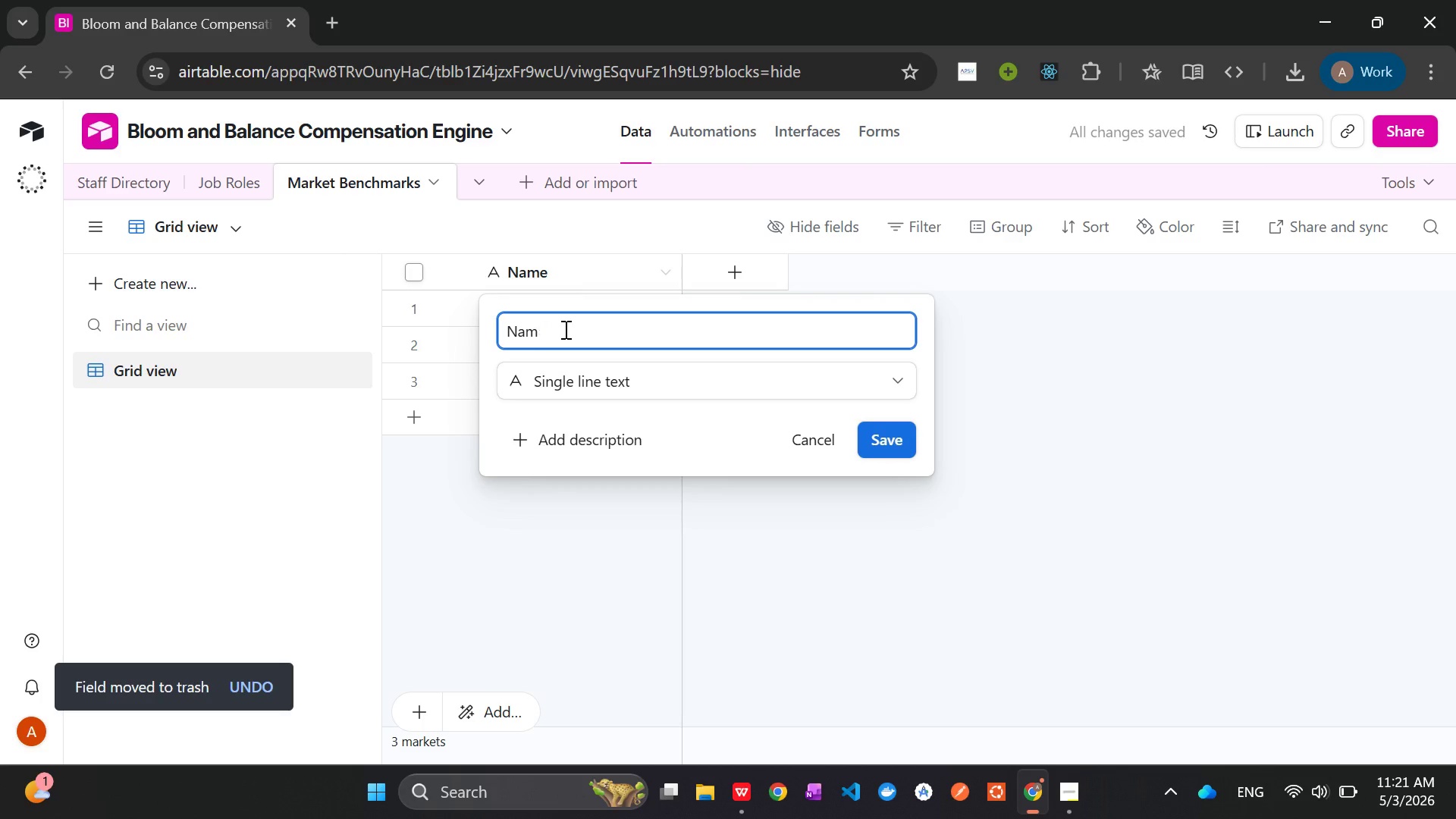 
key(Backspace)
 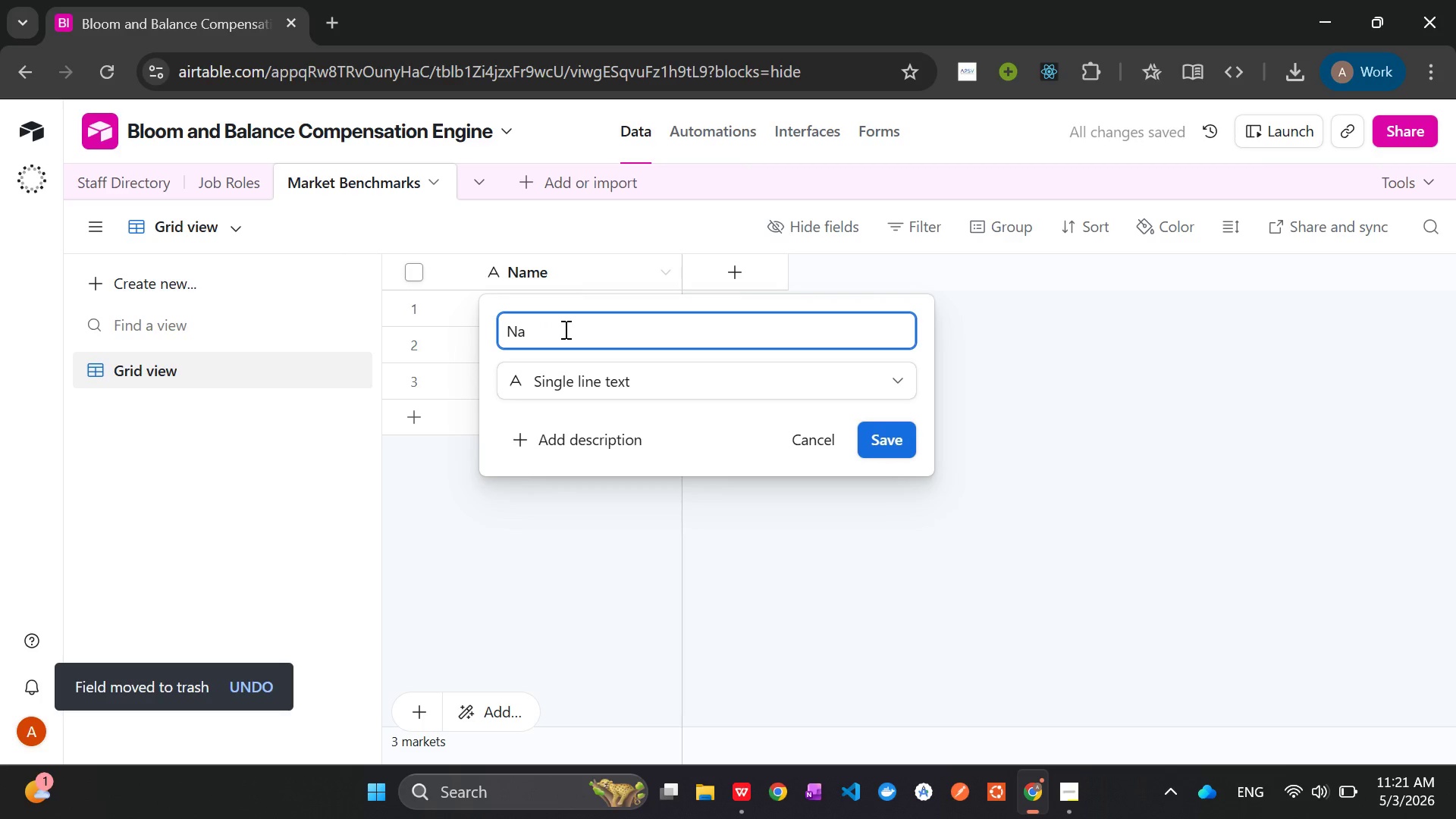 
key(Backspace)
 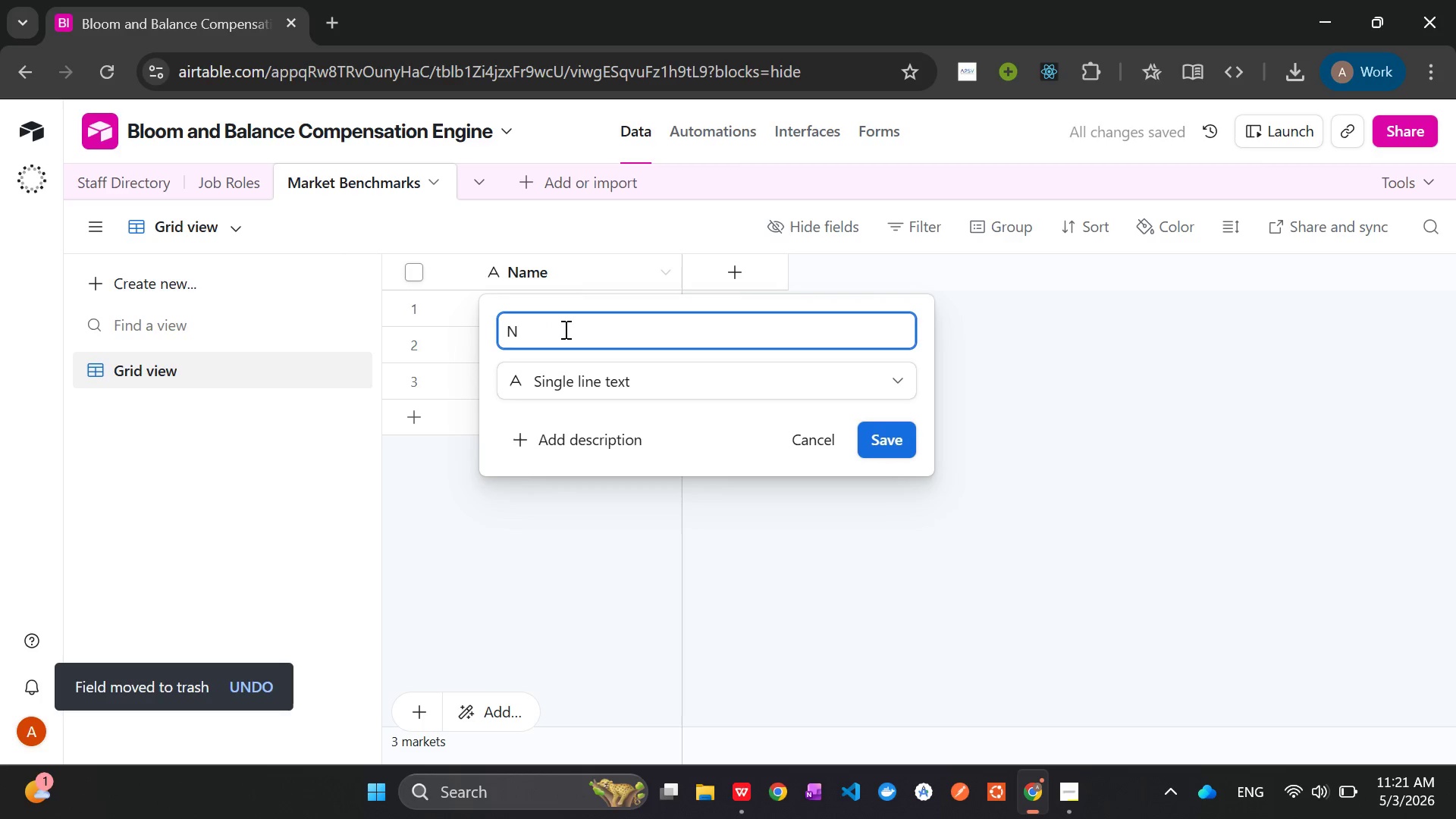 
key(Backspace)
 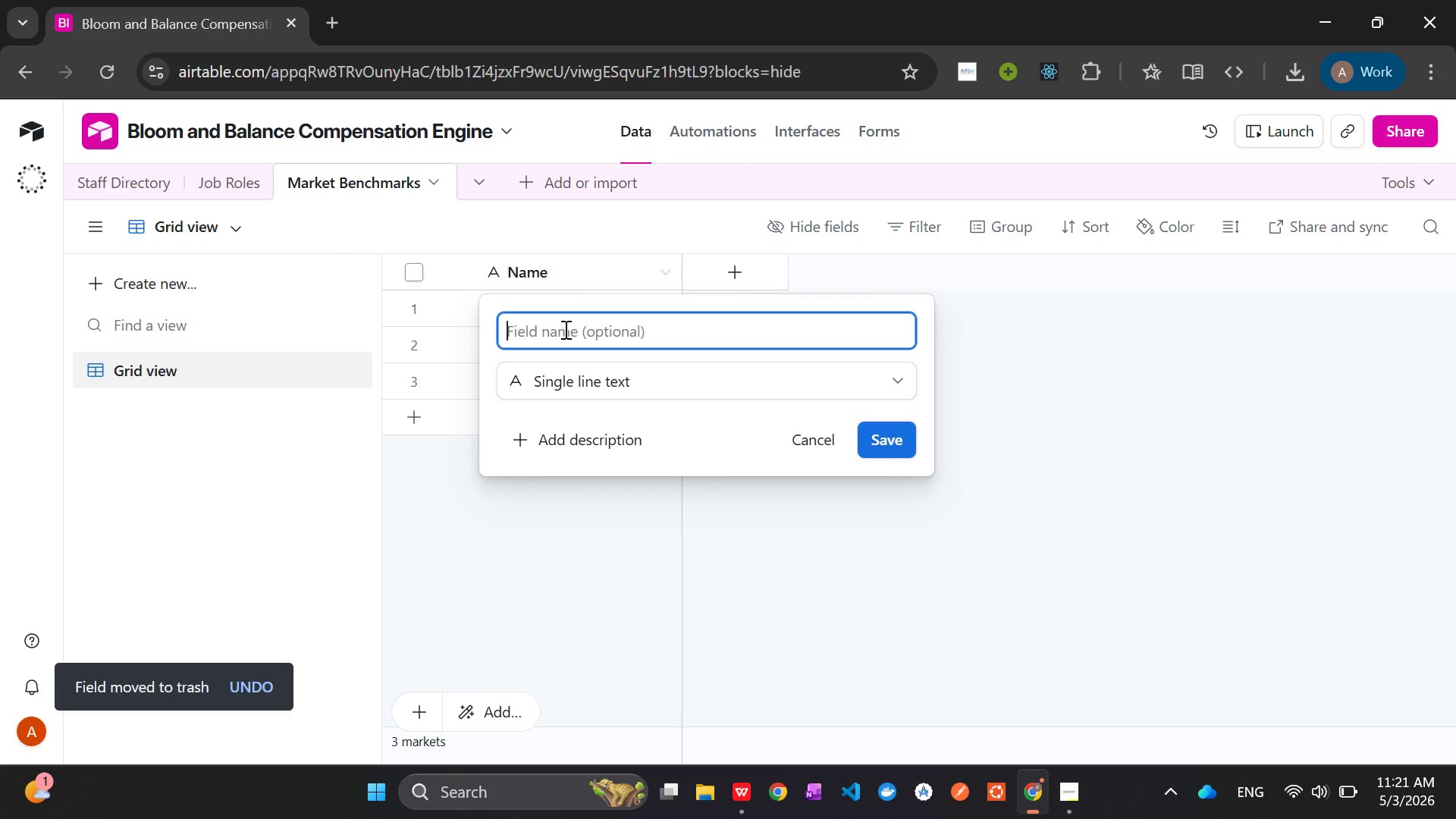 
key(Backspace)
 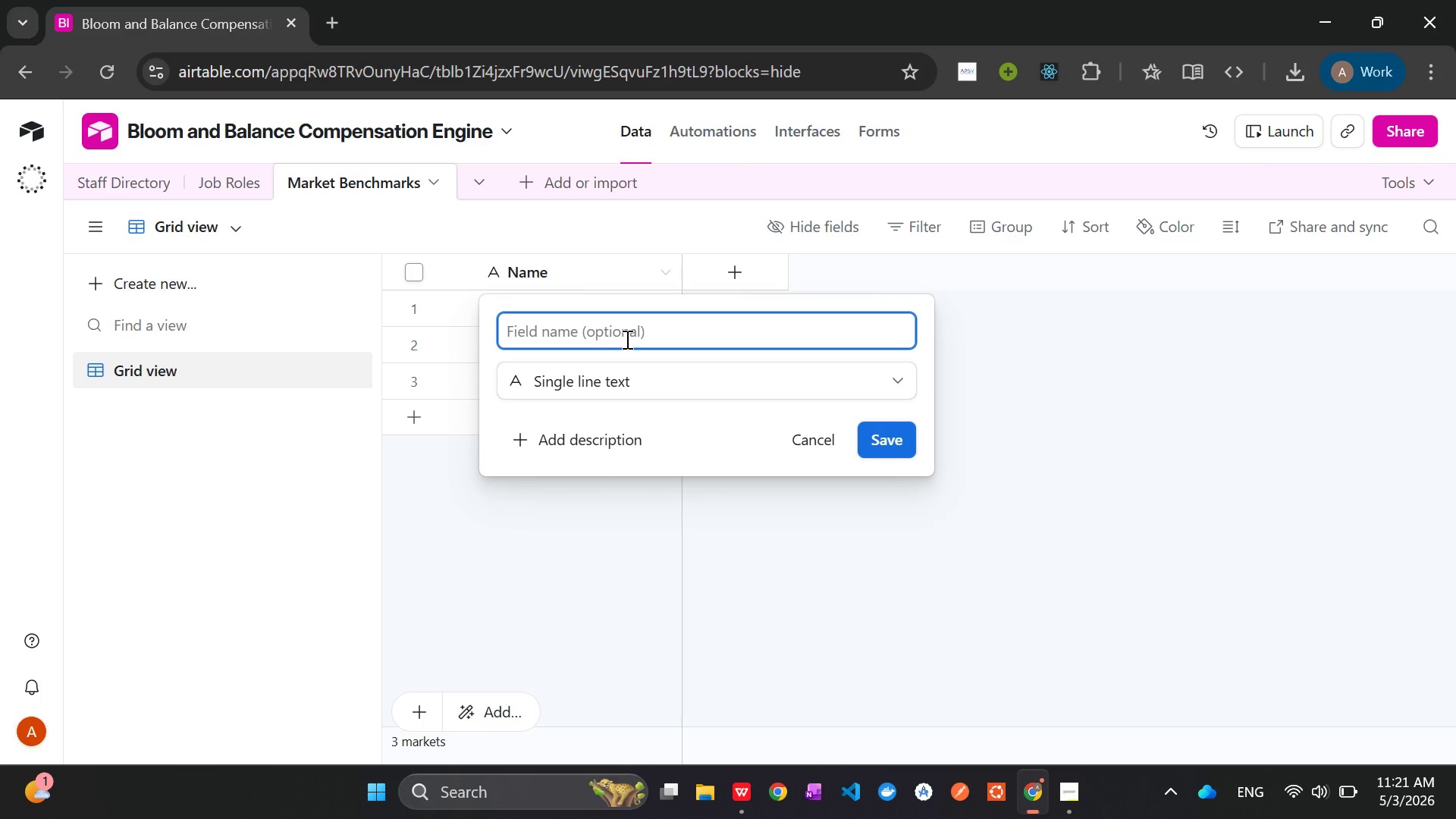 
wait(22.67)
 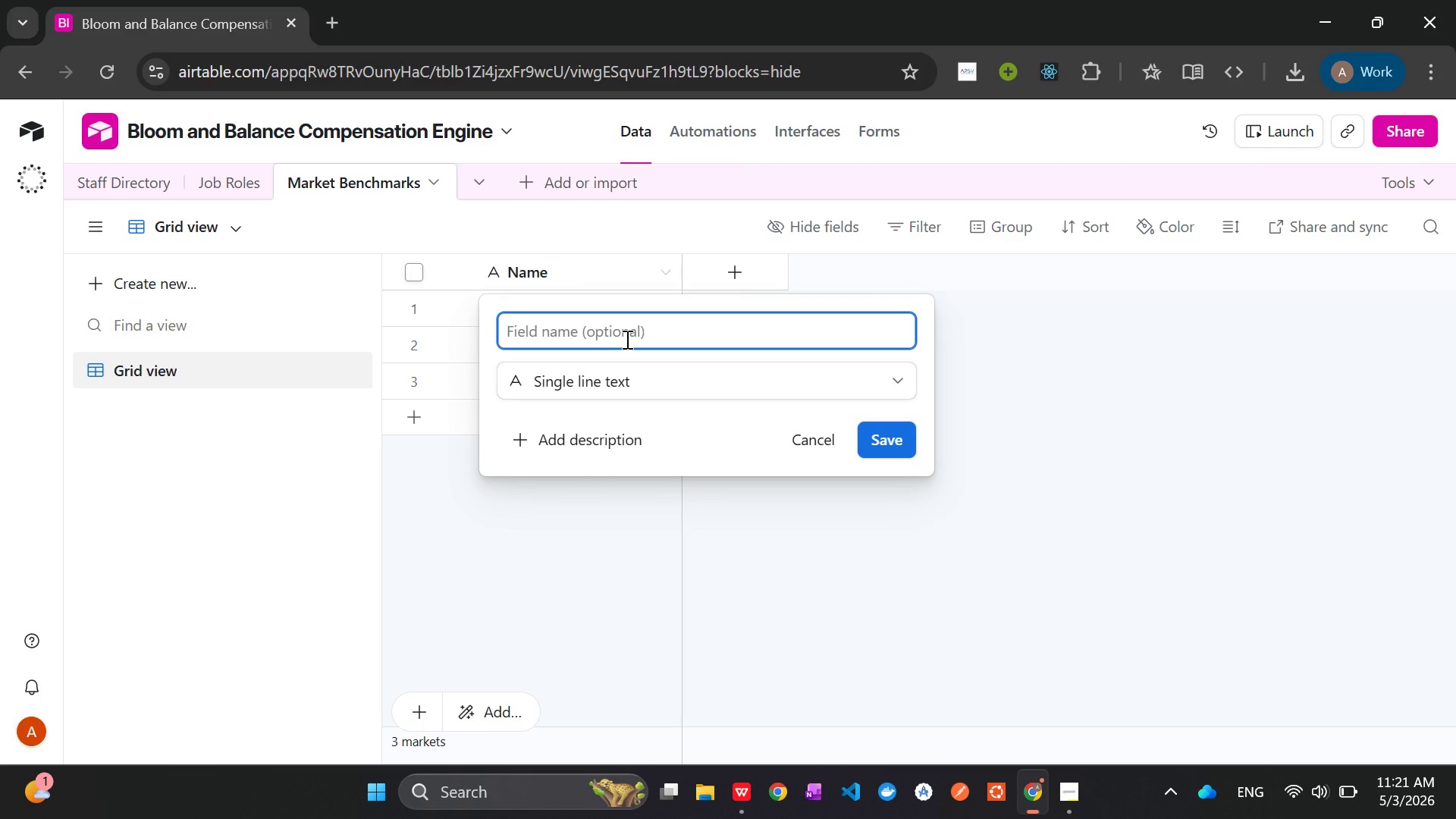 
left_click([807, 429])
 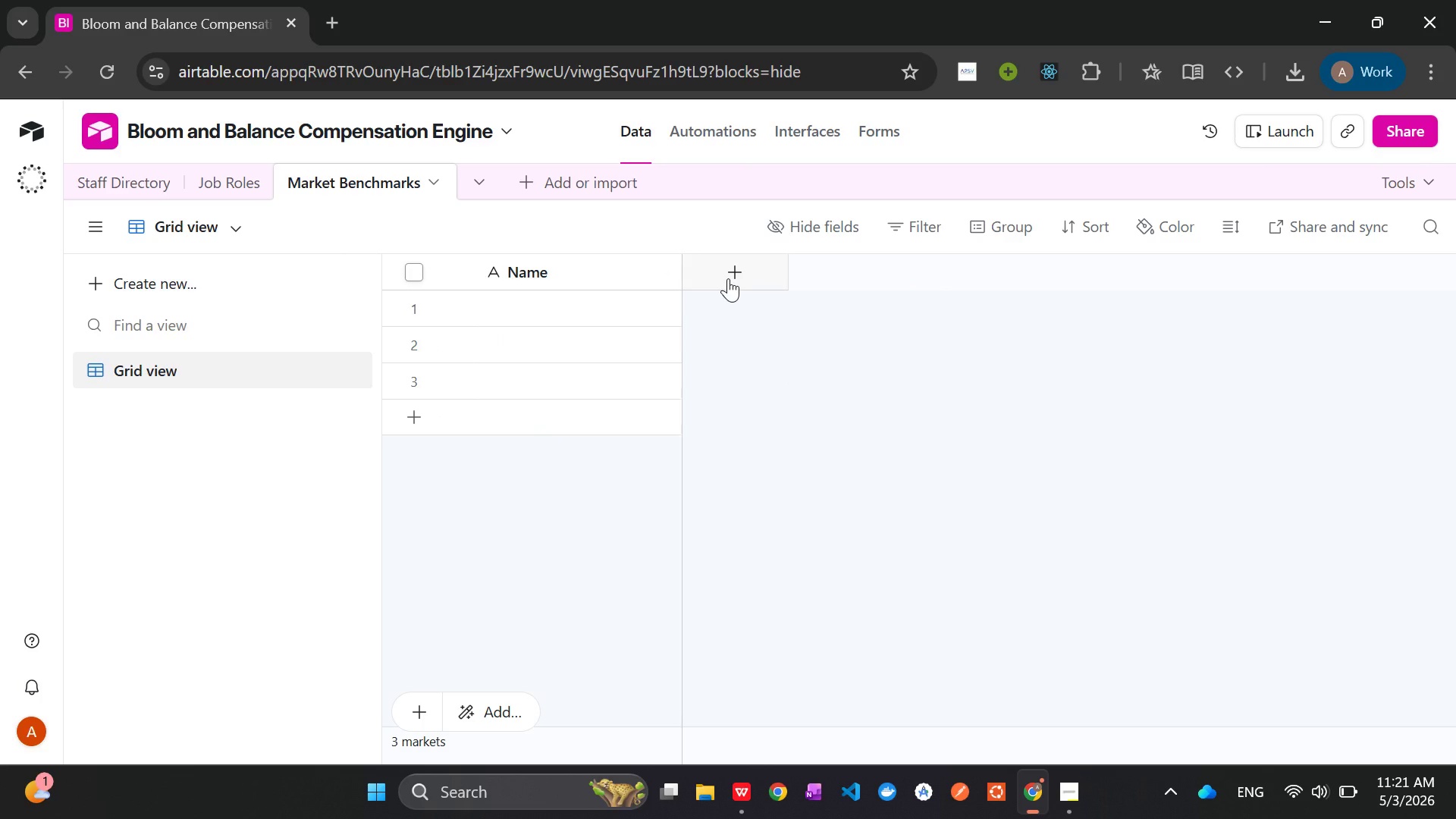 
left_click([728, 278])
 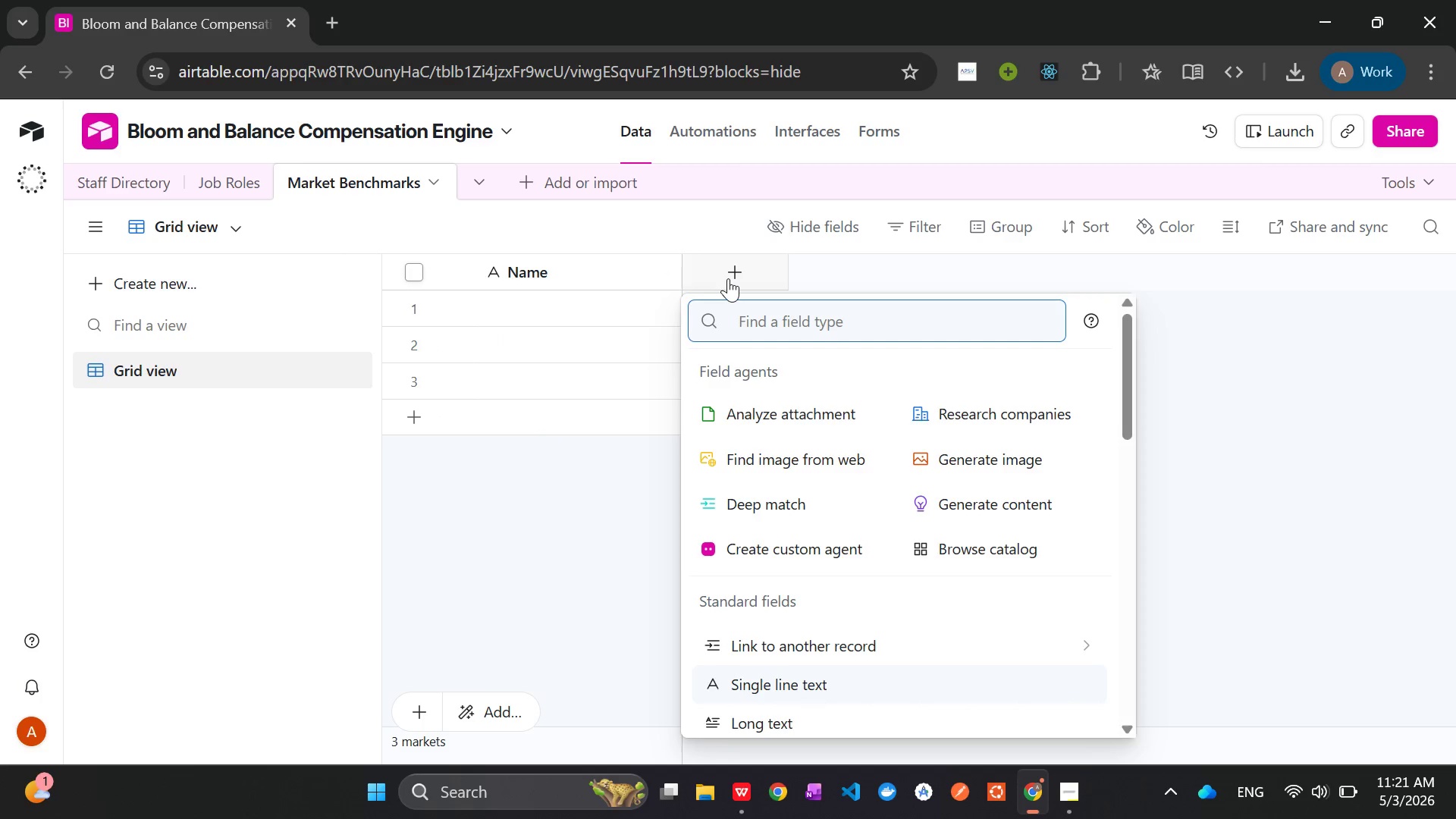 
type(si)
 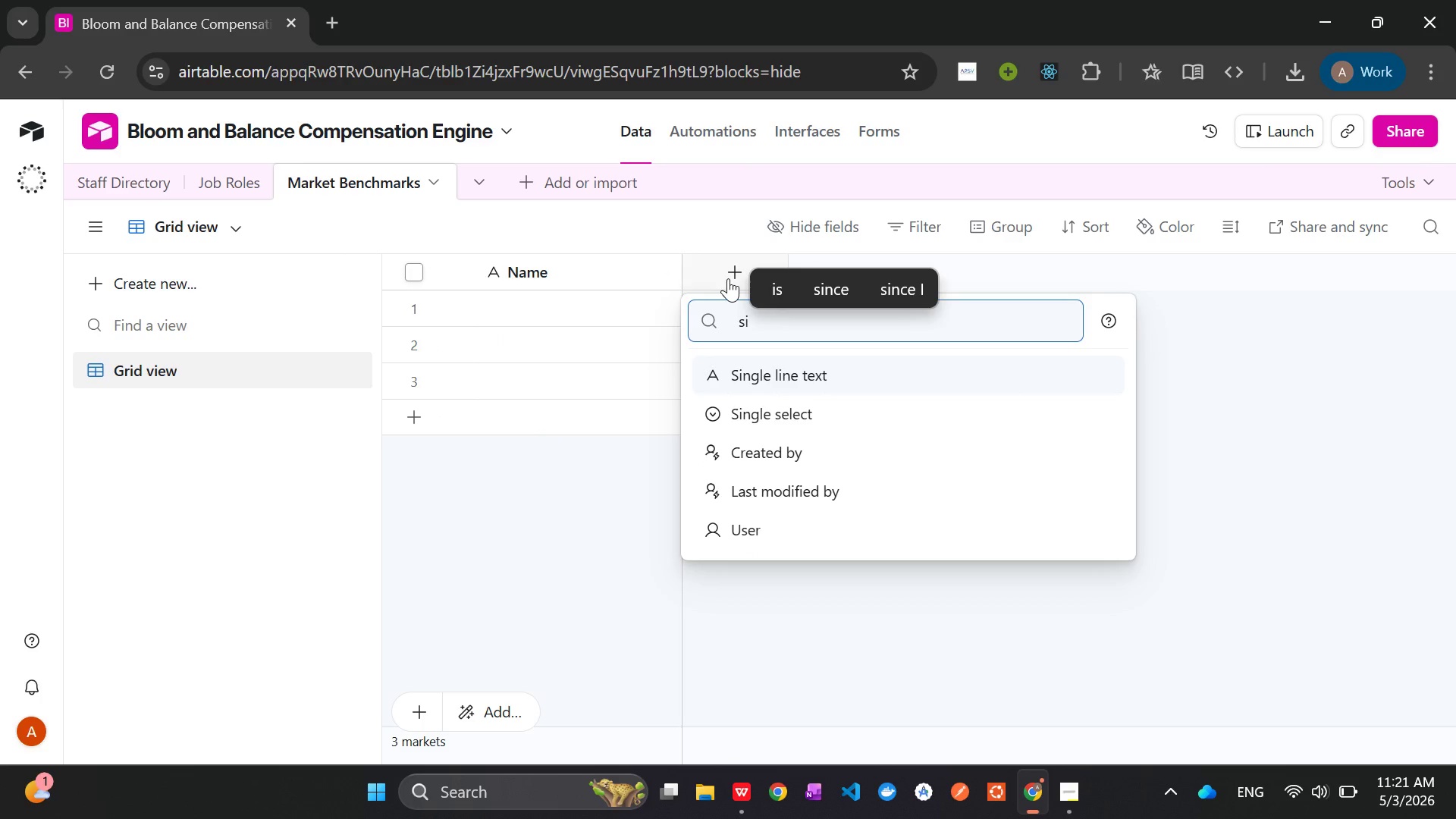 
key(Enter)
 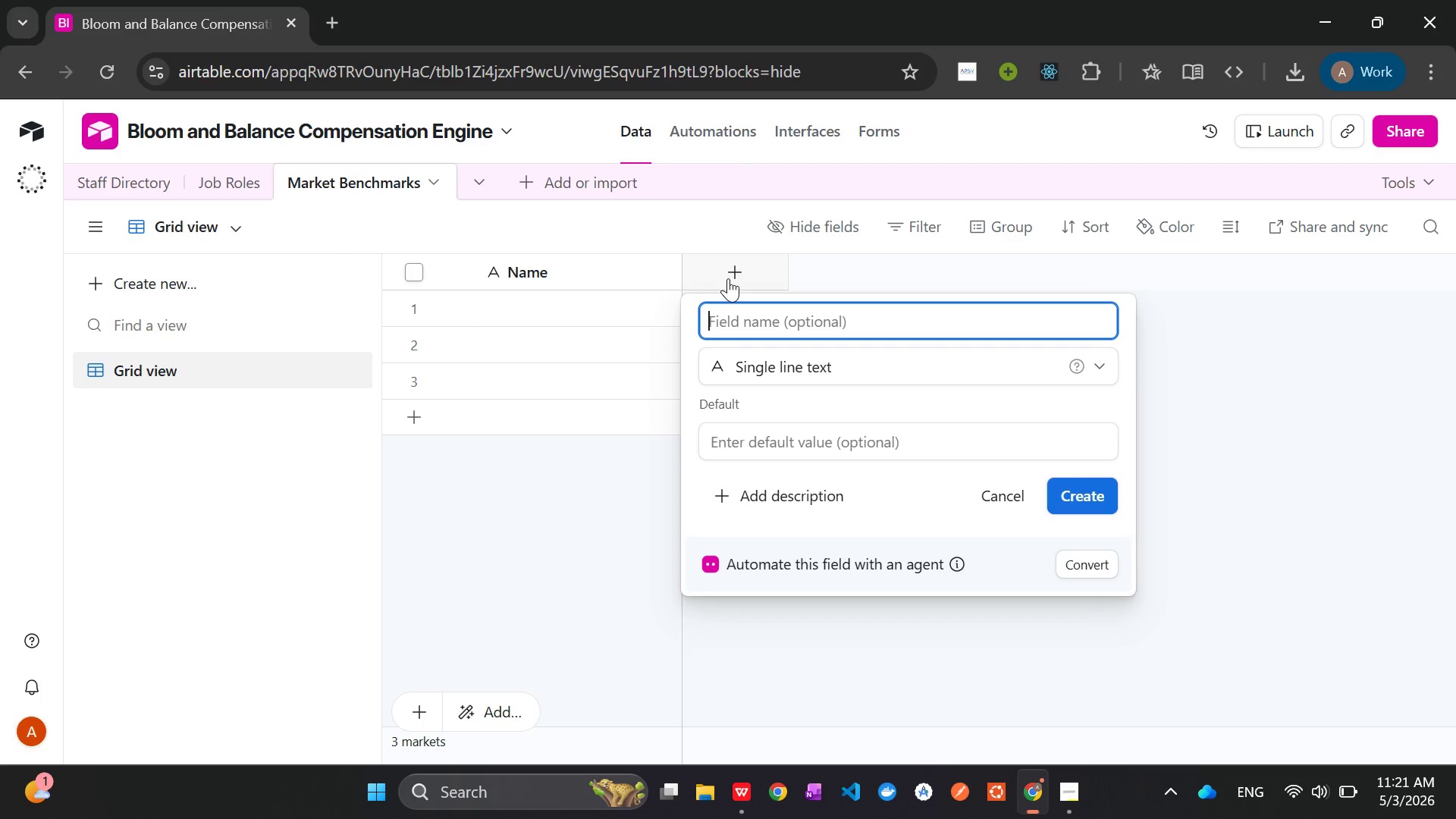 
type(Role)
 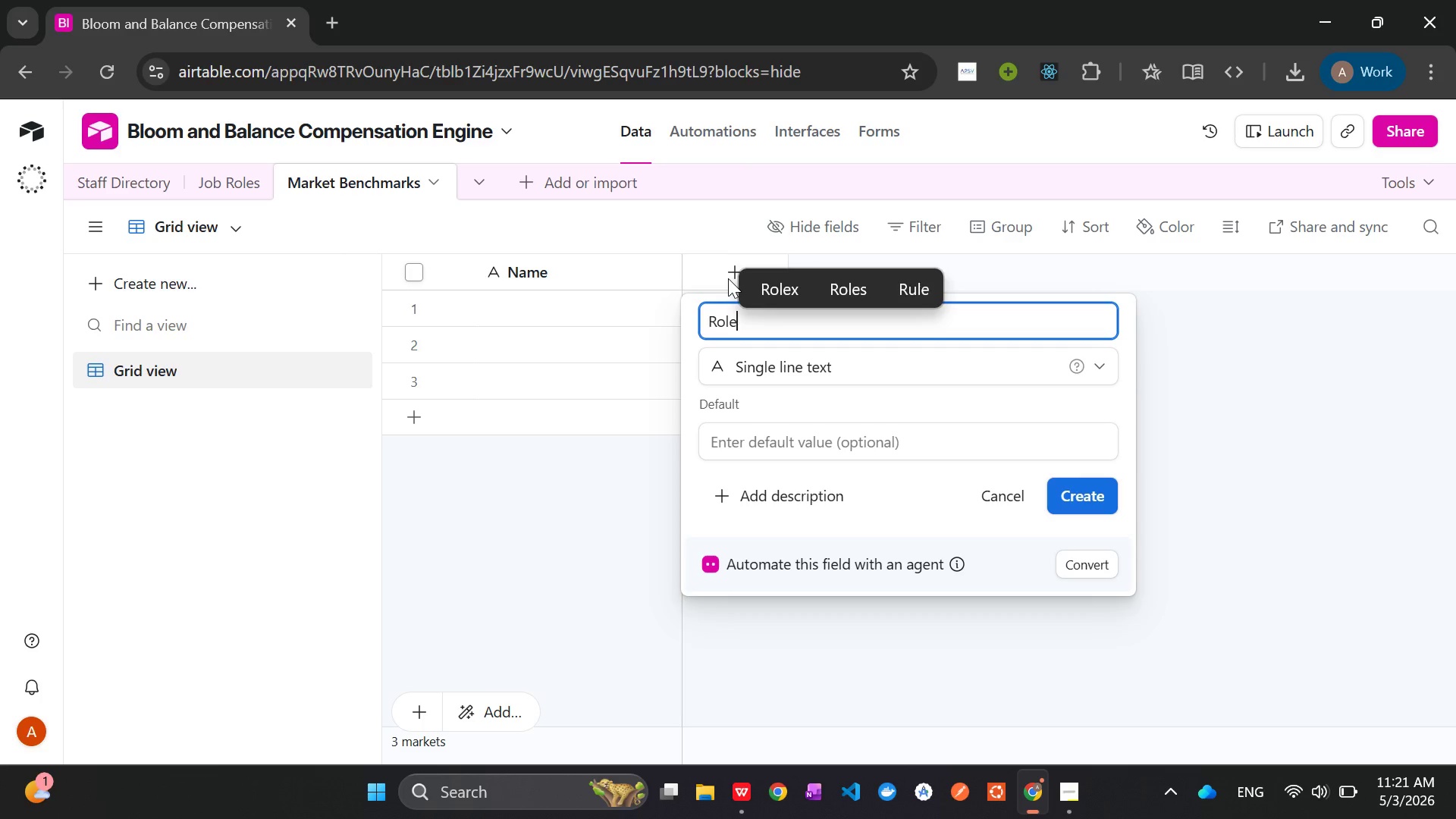 
key(Enter)
 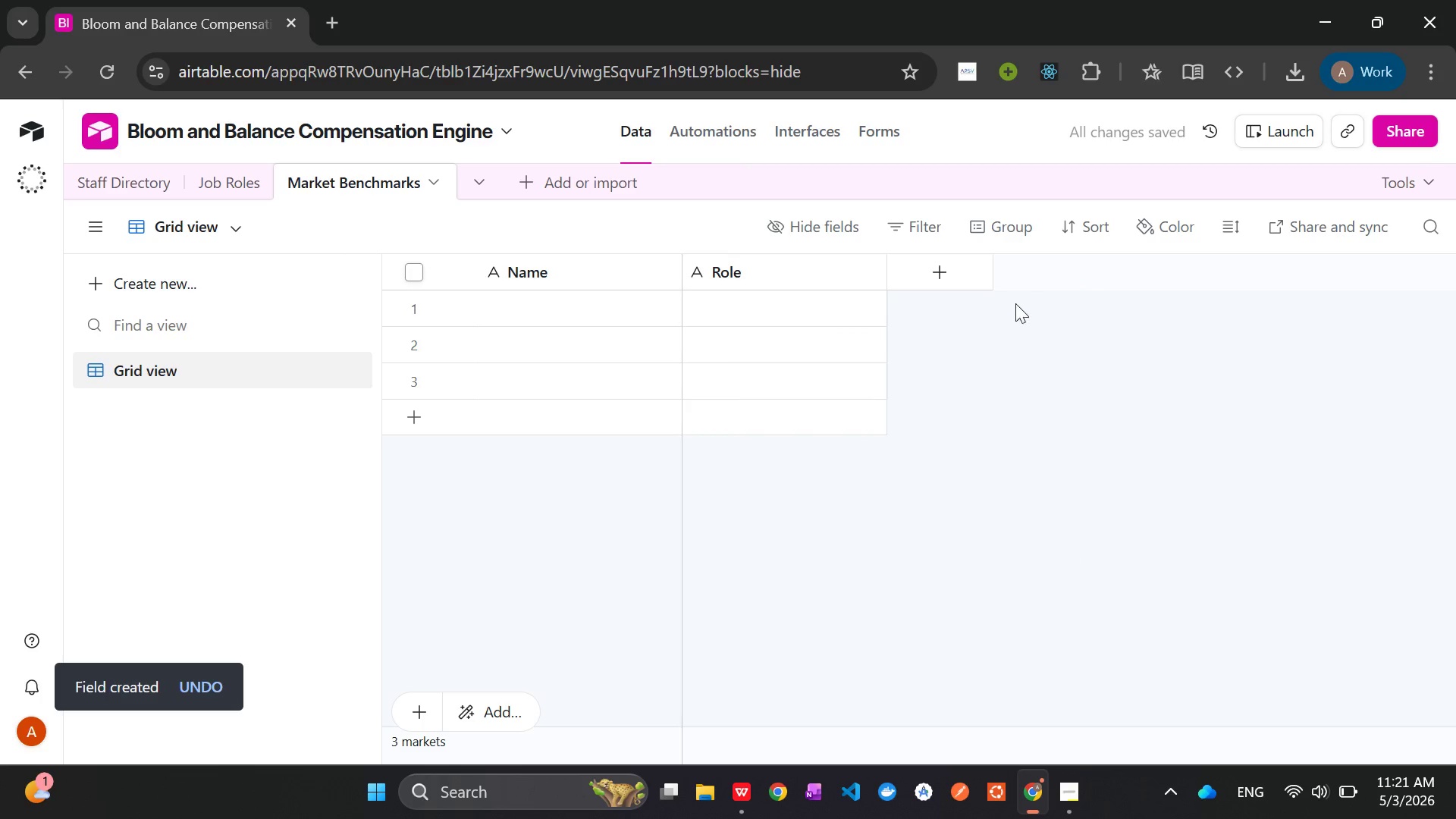 
left_click([952, 268])
 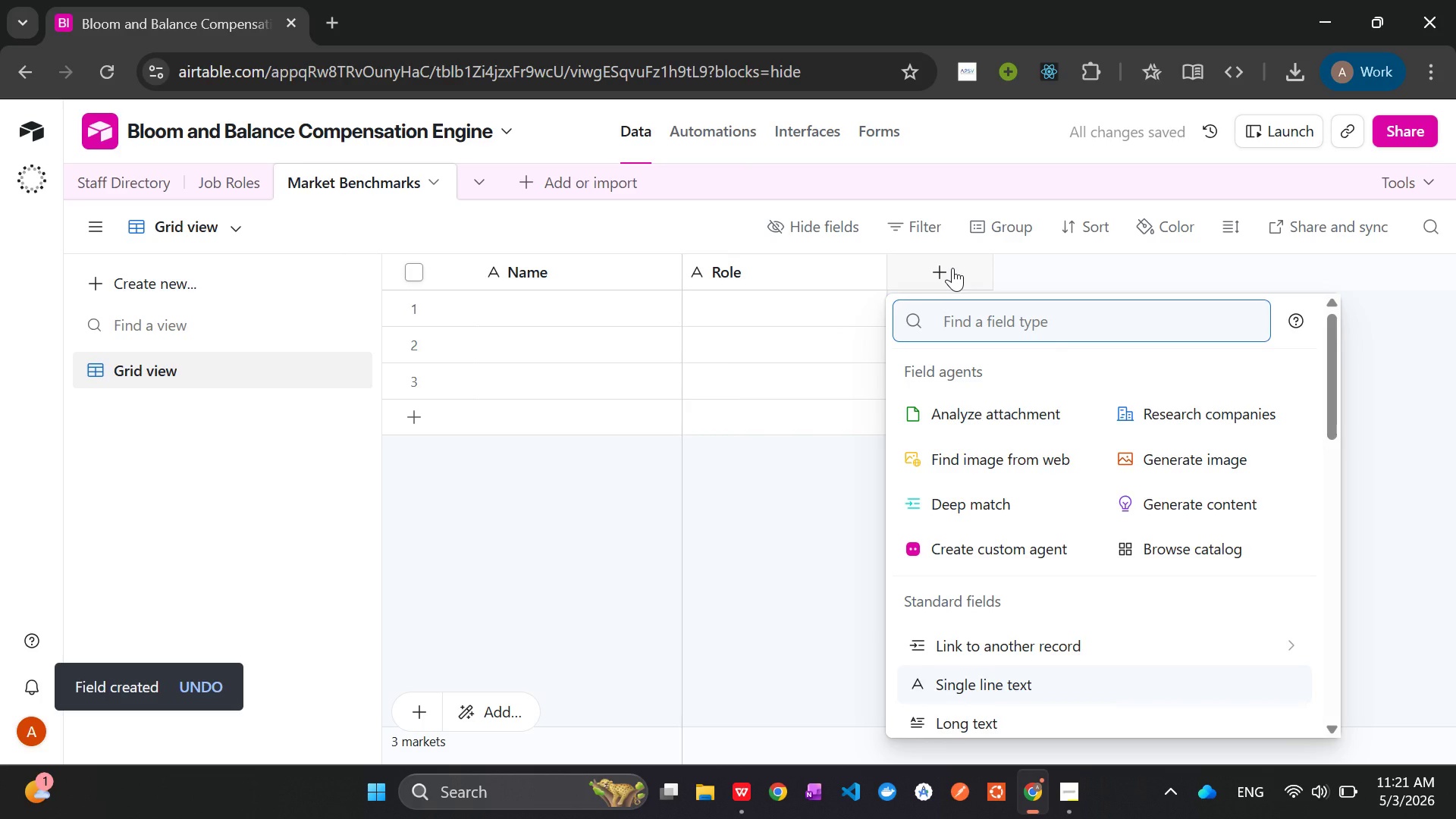 
type(sing)
 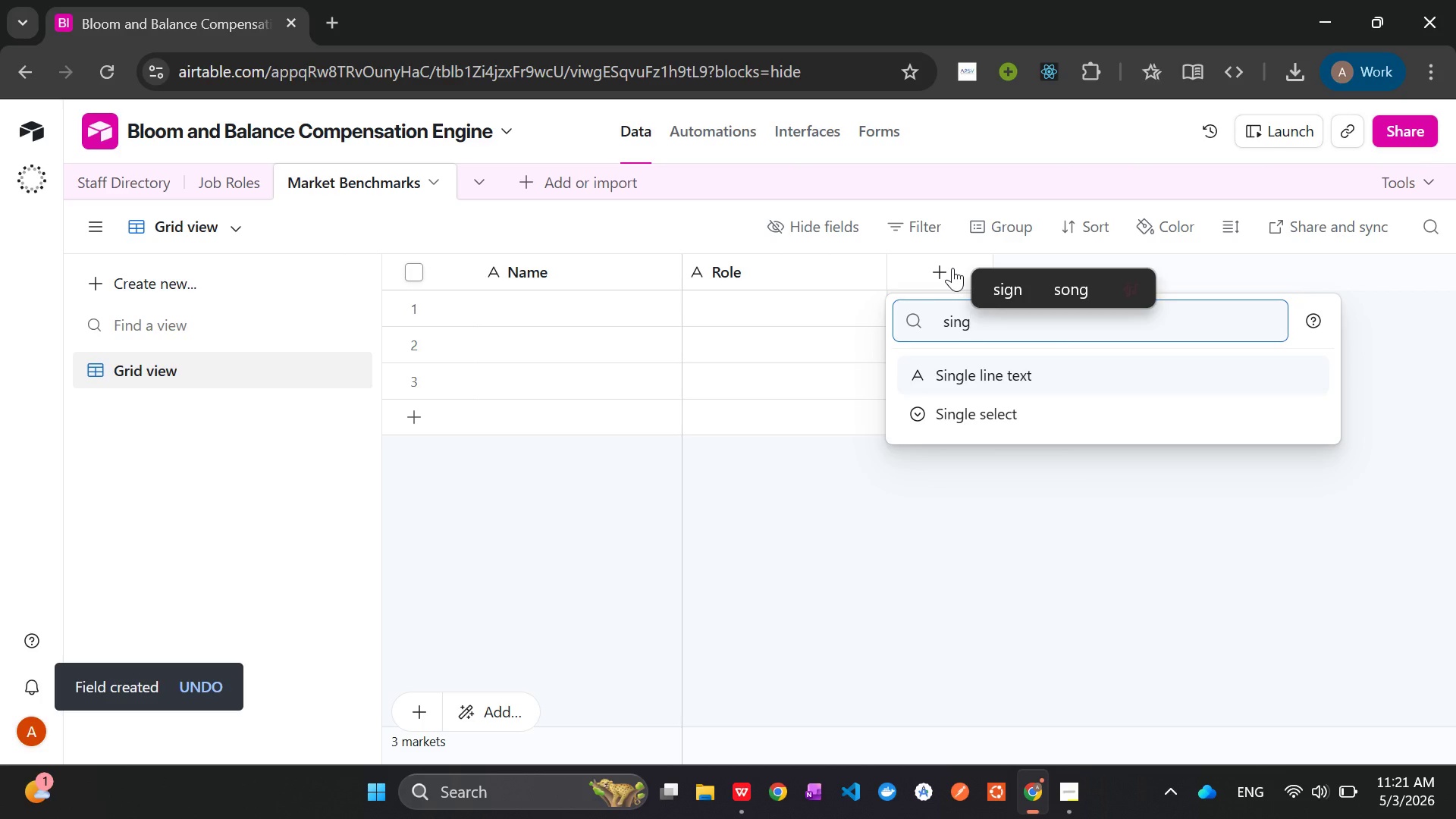 
key(ArrowDown)
 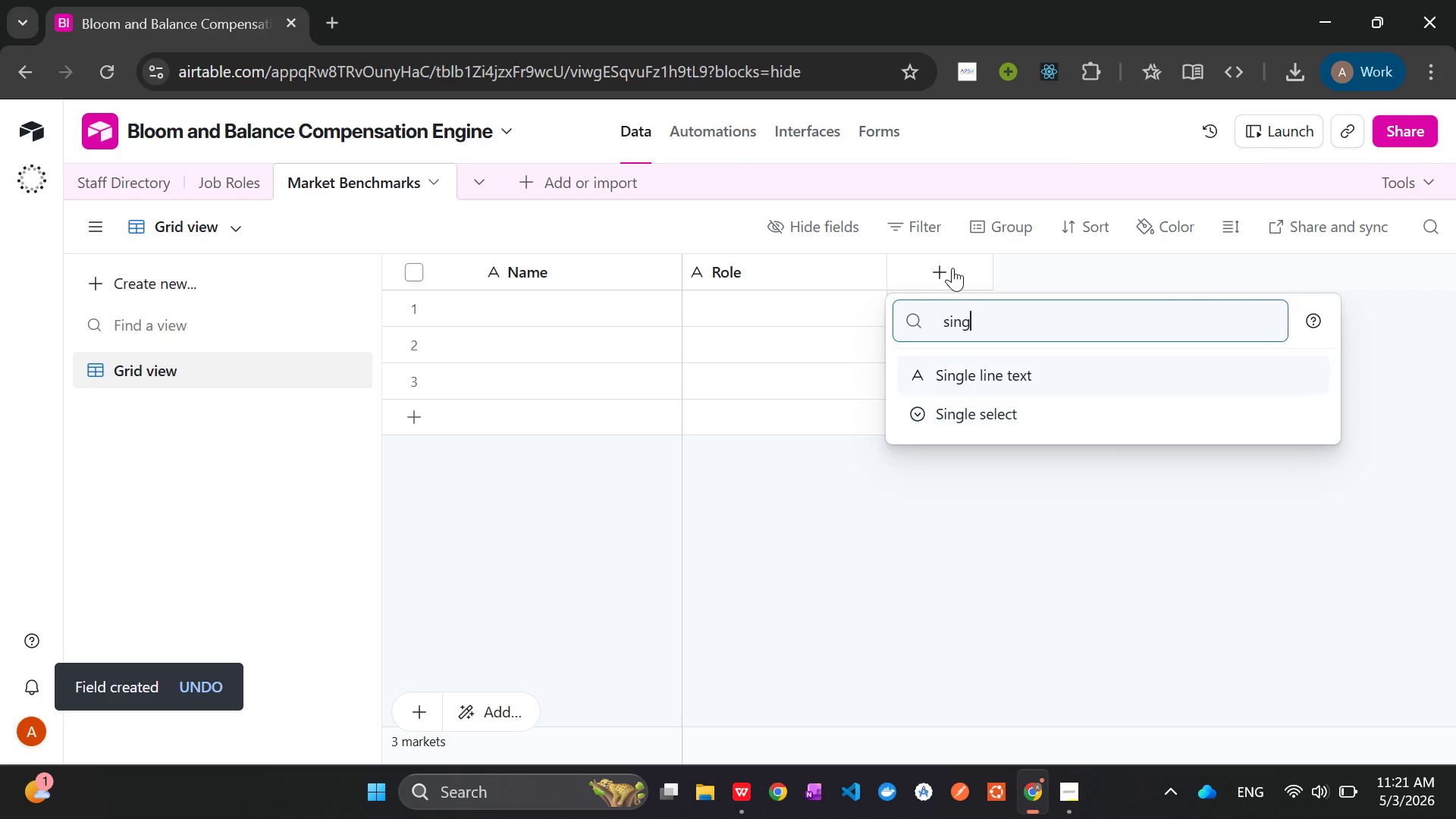 
key(ArrowDown)
 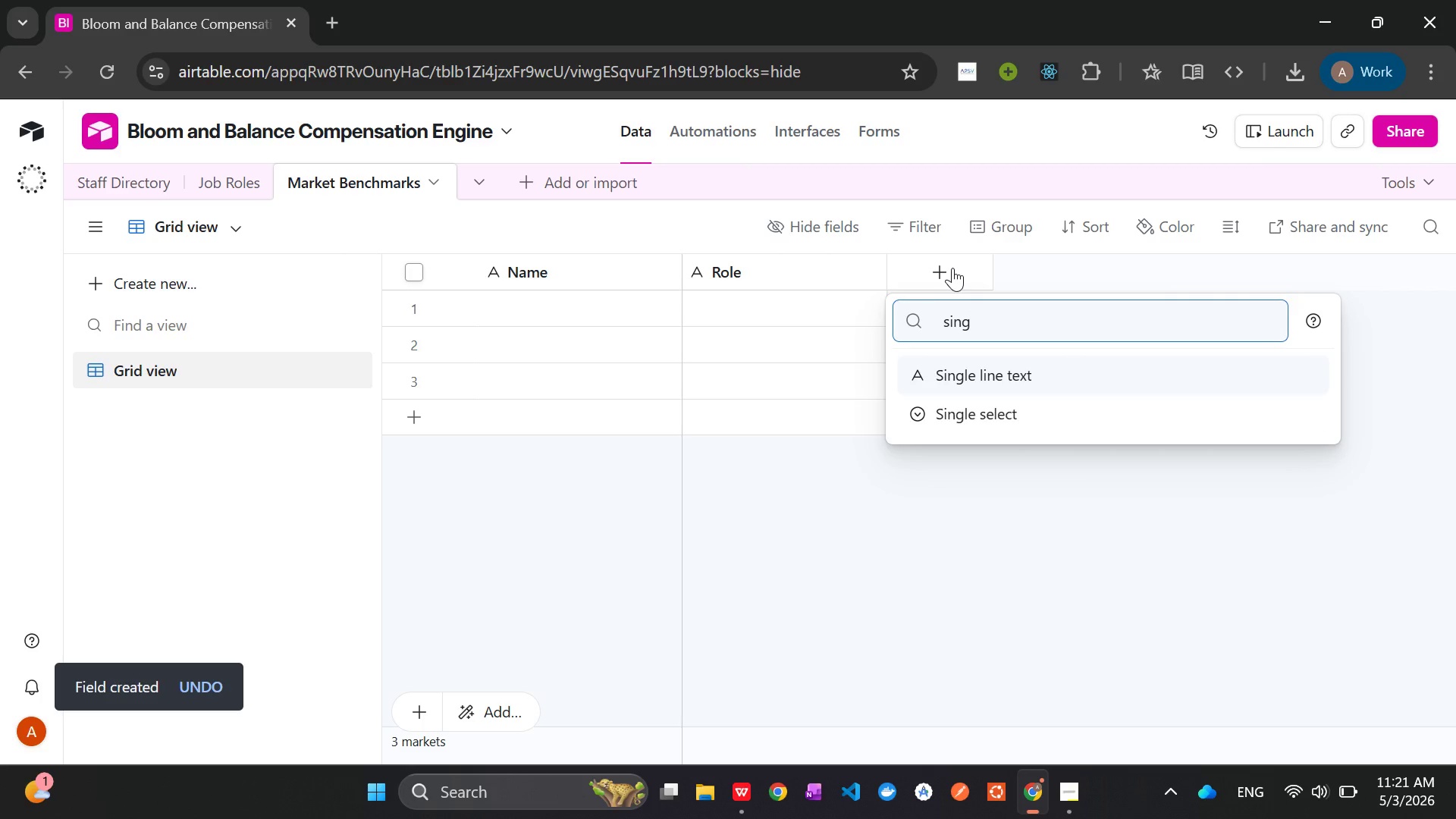 
key(ArrowDown)
 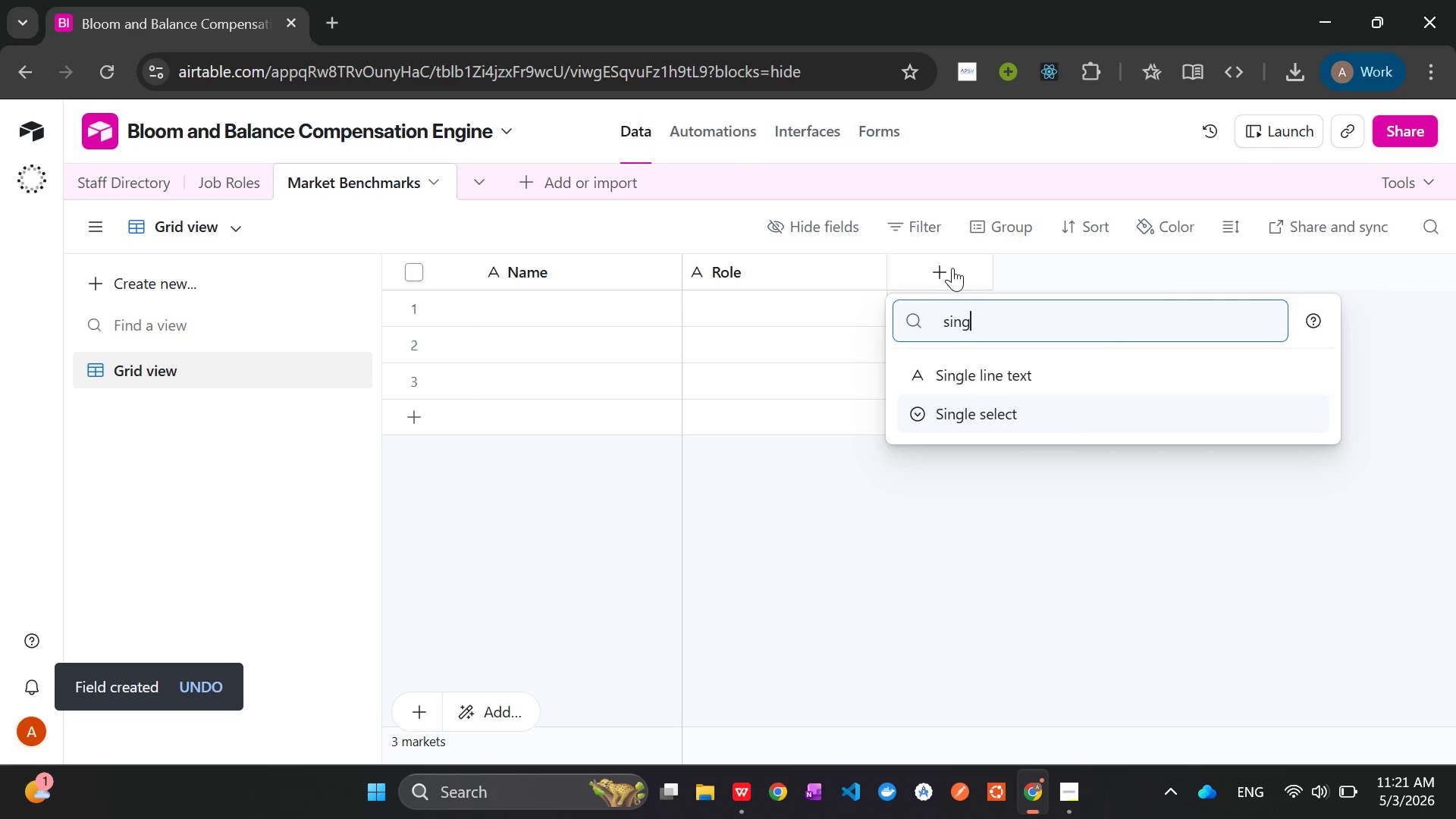 
key(Enter)
 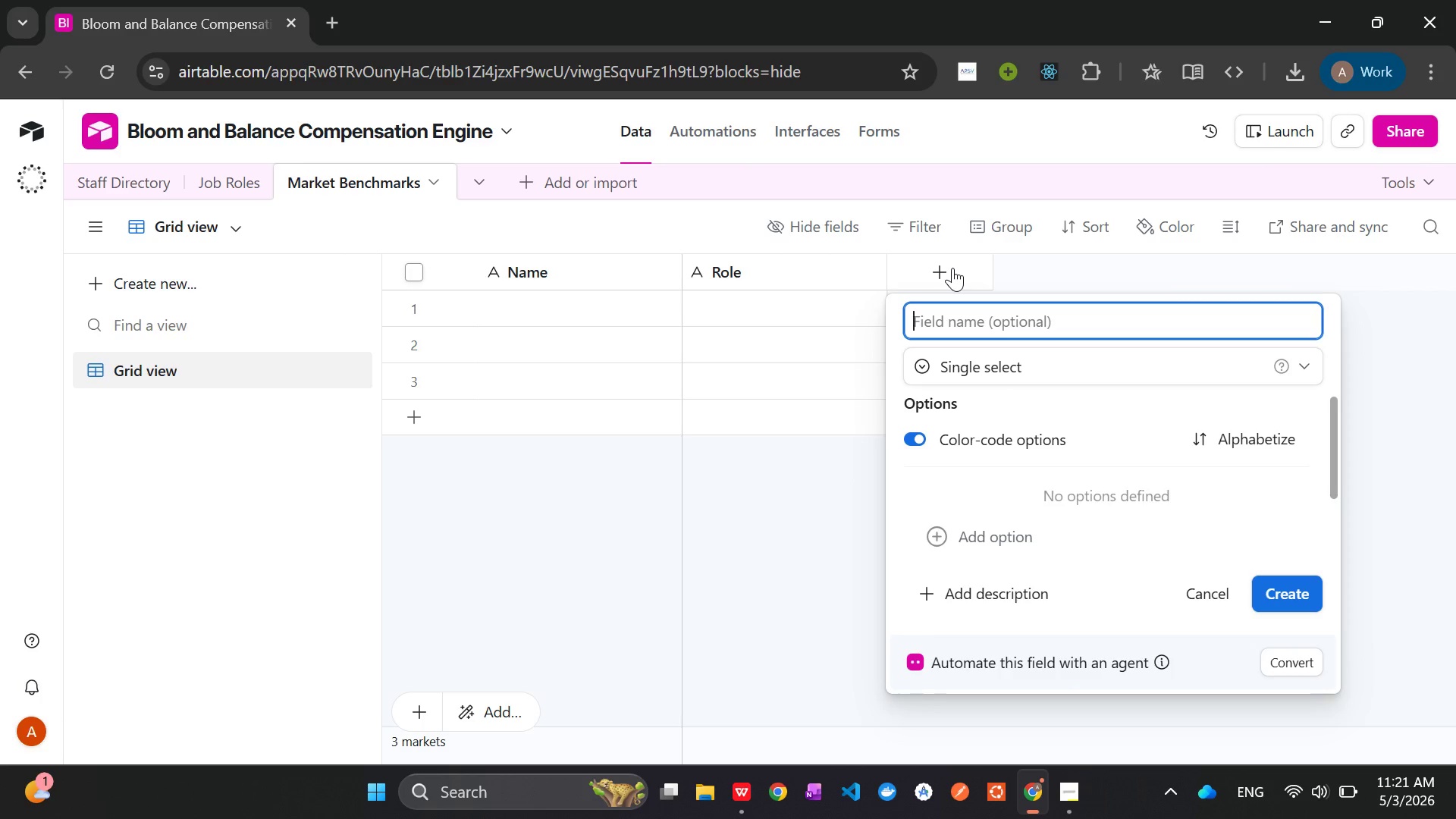 
type(State)
 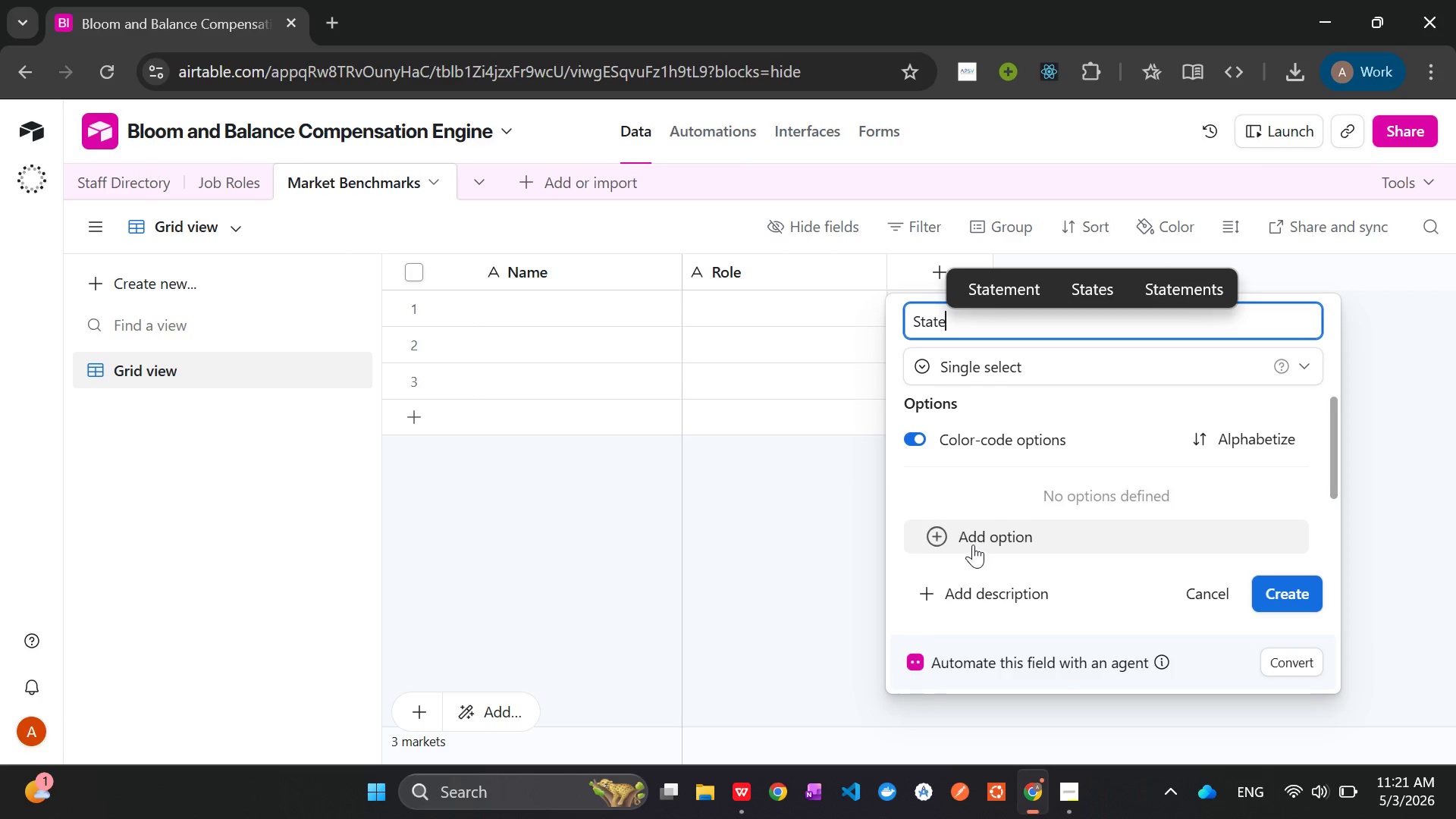 
left_click([968, 542])
 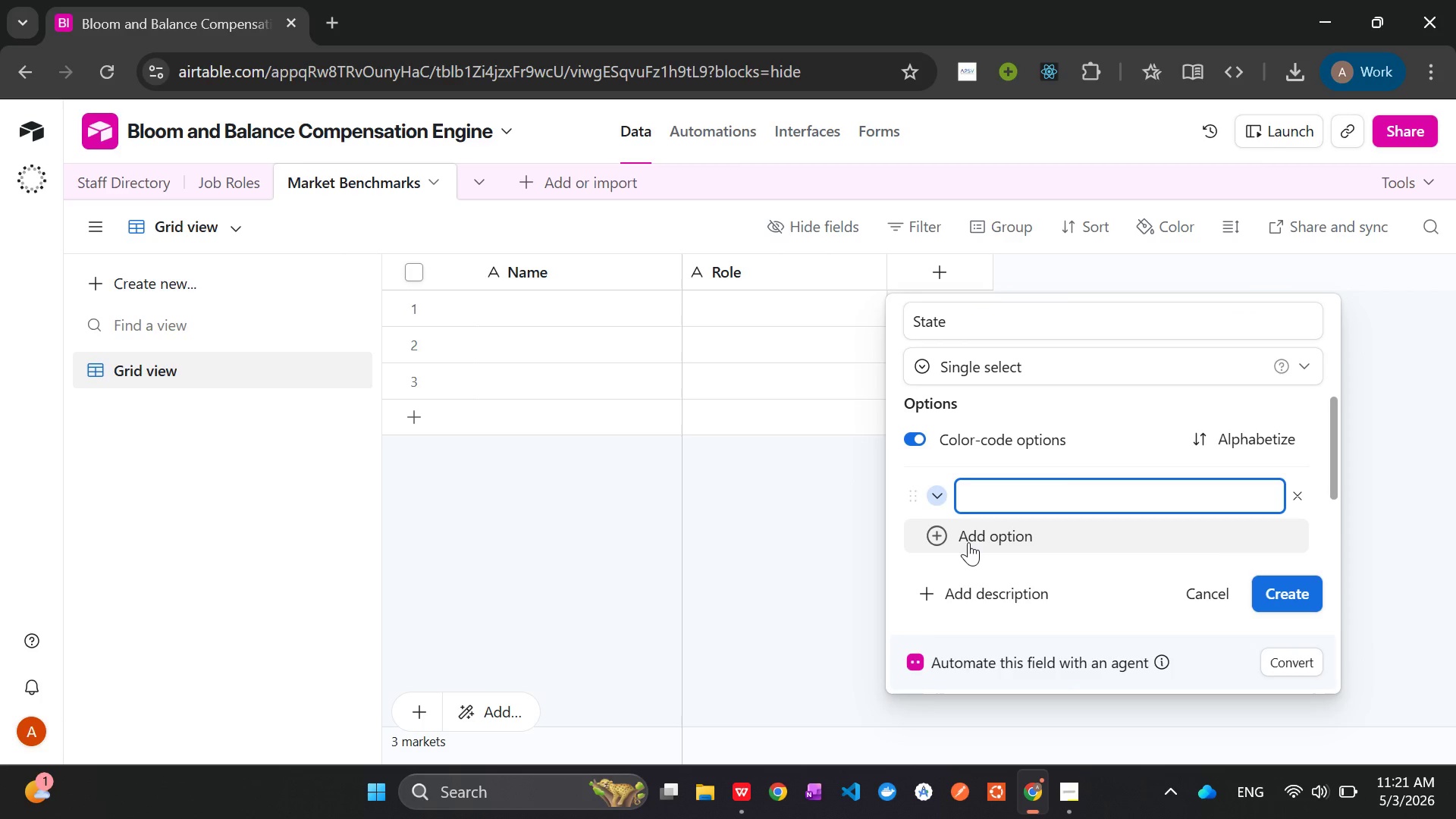 
type(CA)
 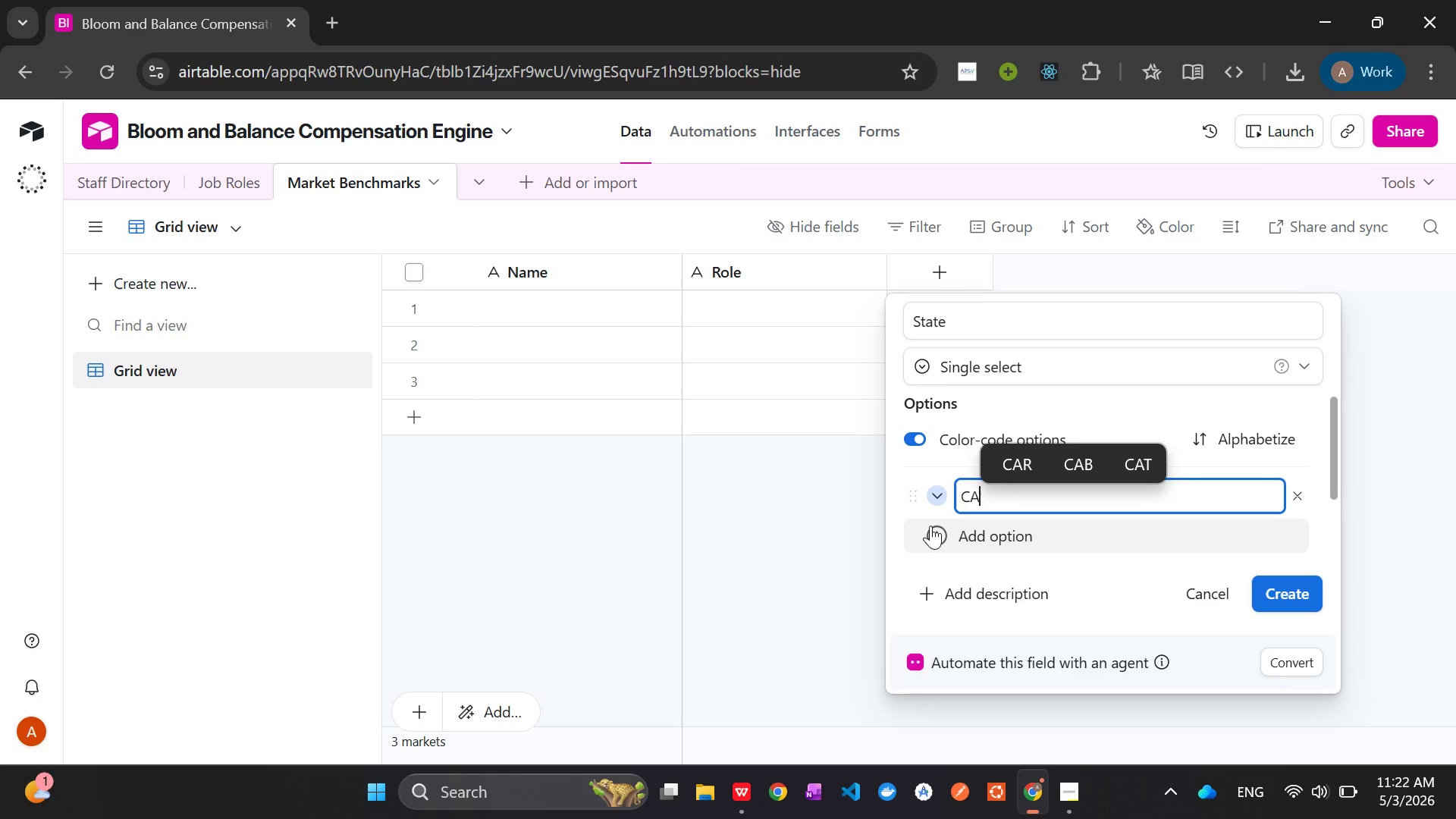 
left_click([930, 526])
 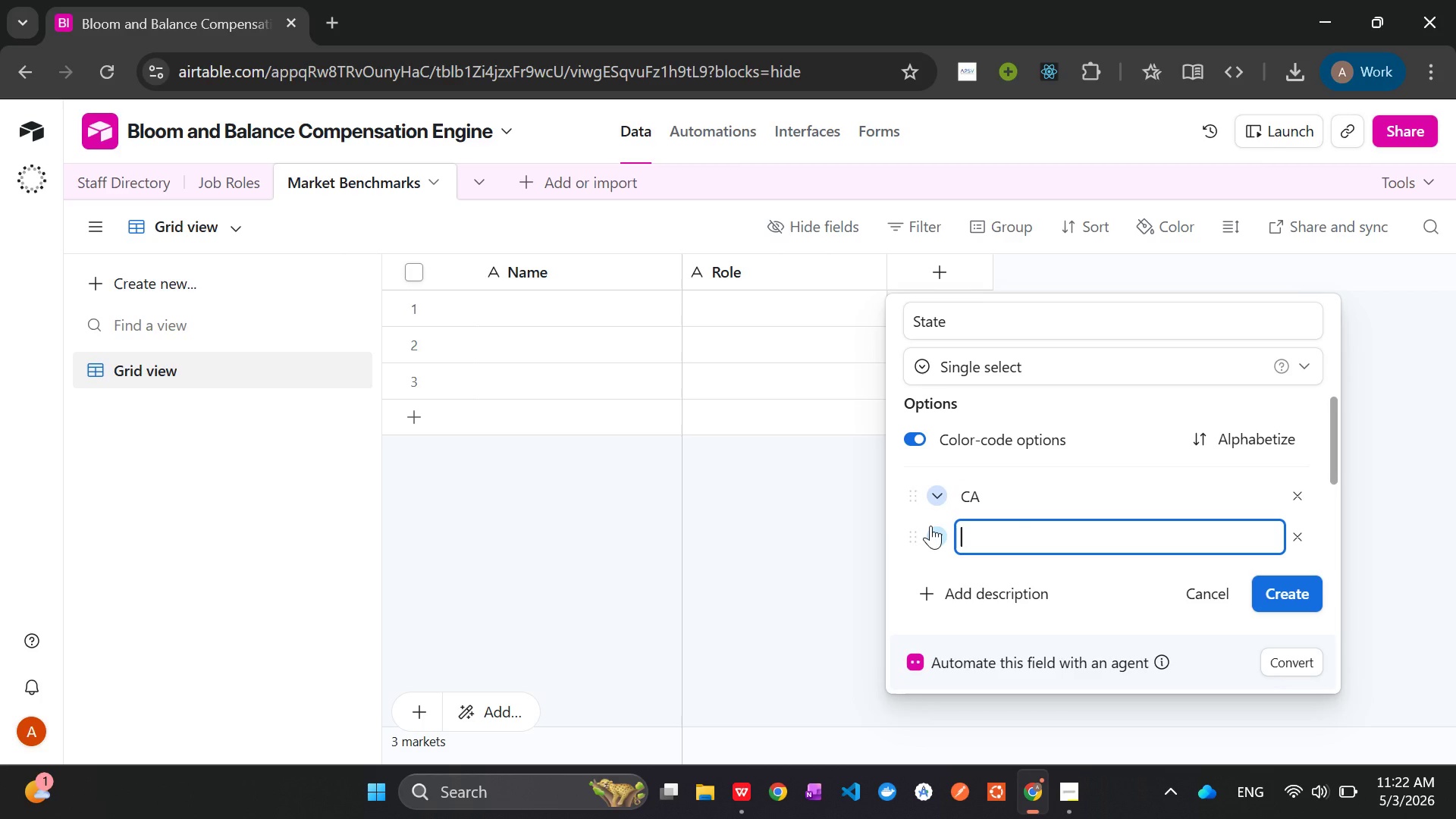 
type(NY)
 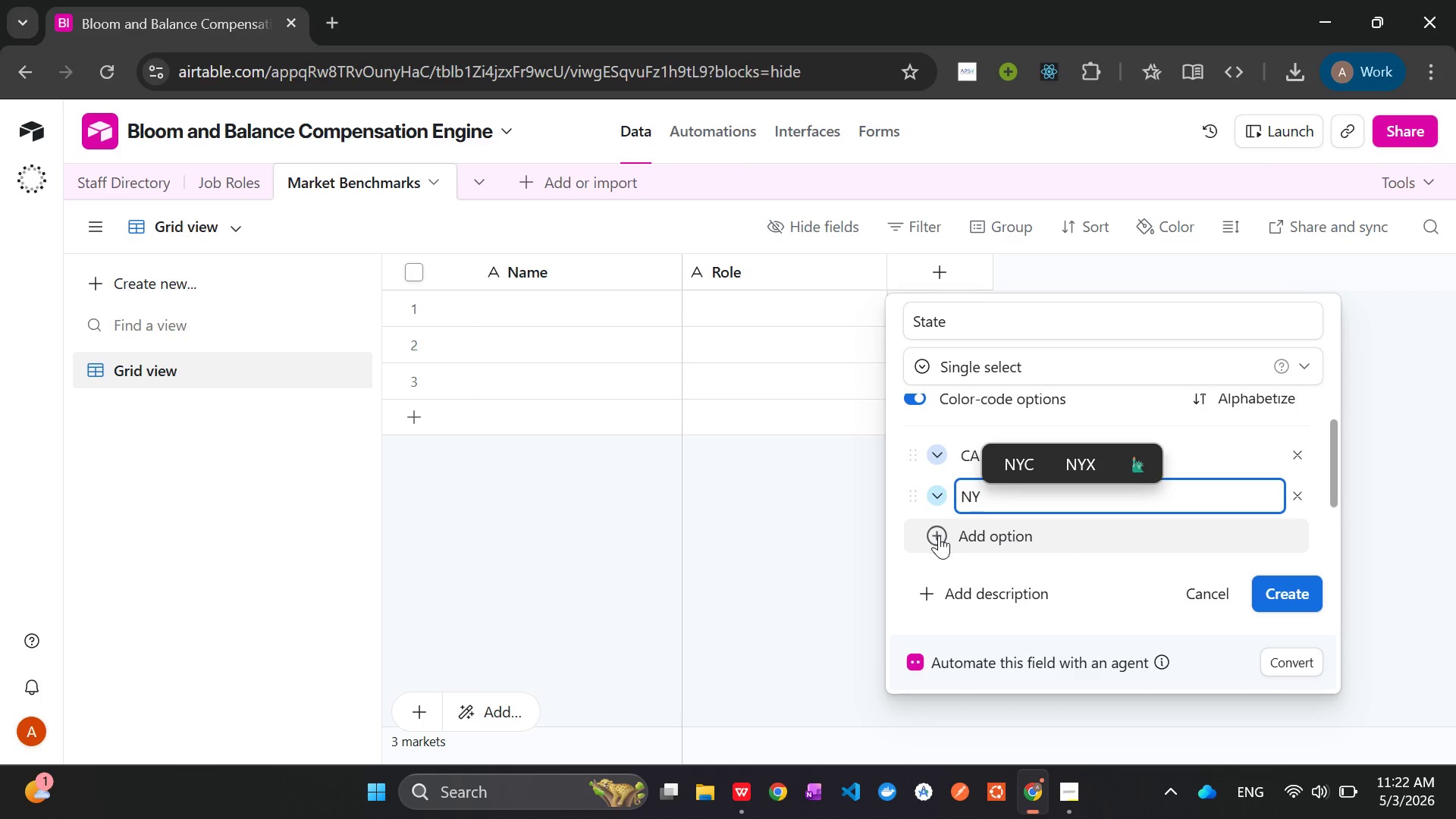 
left_click([939, 535])
 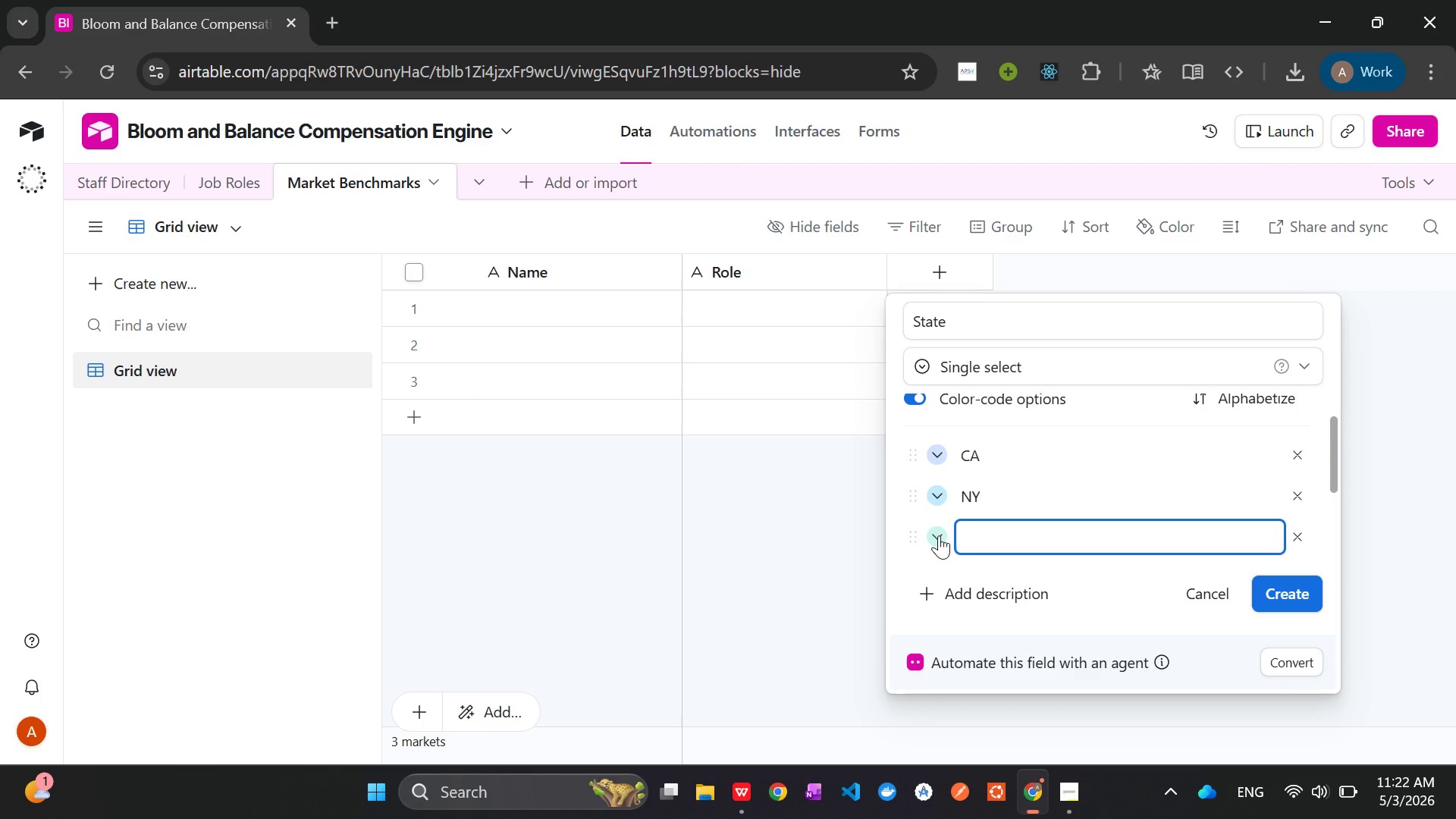 
type(TX)
 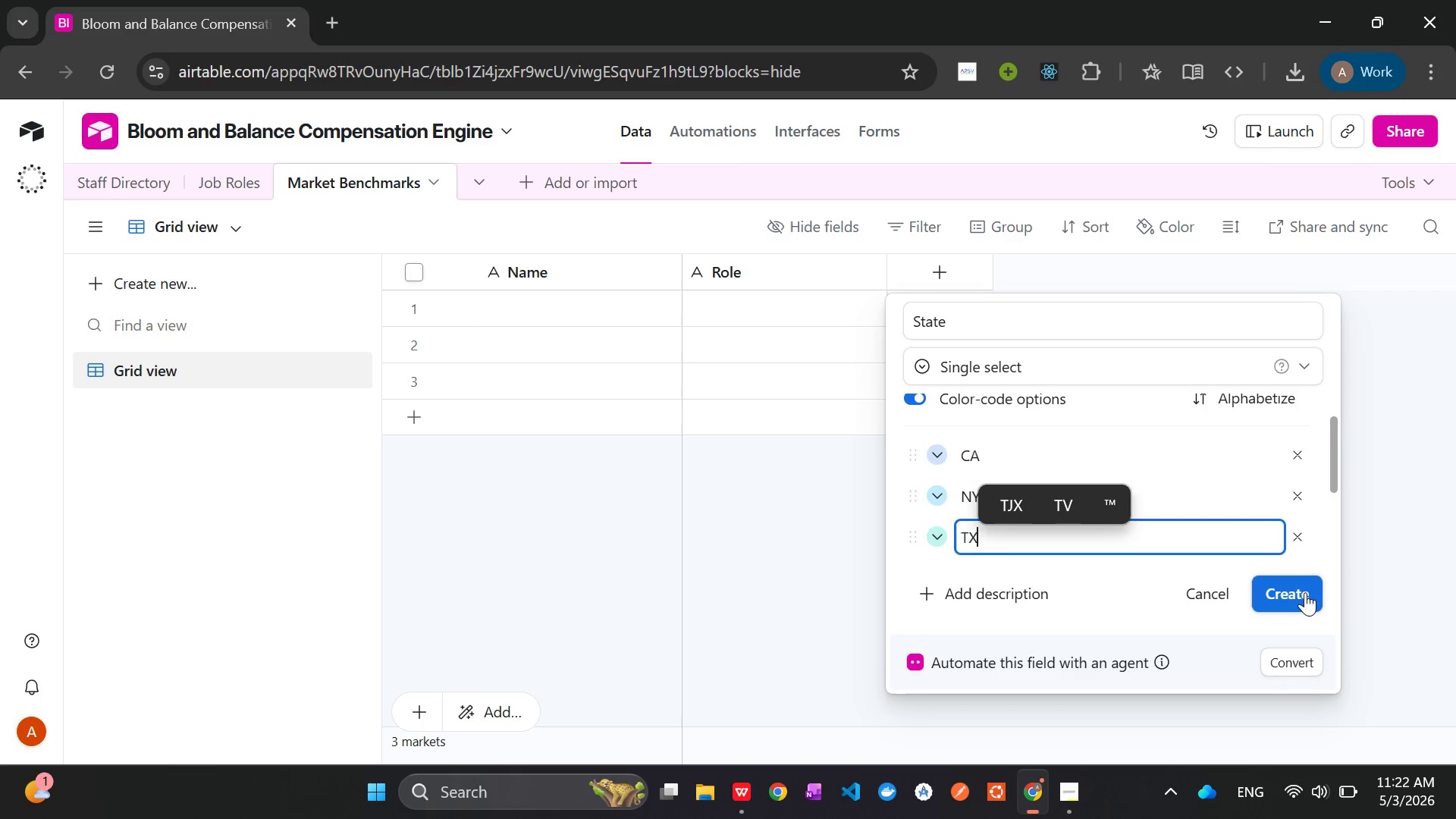 
left_click([1305, 592])
 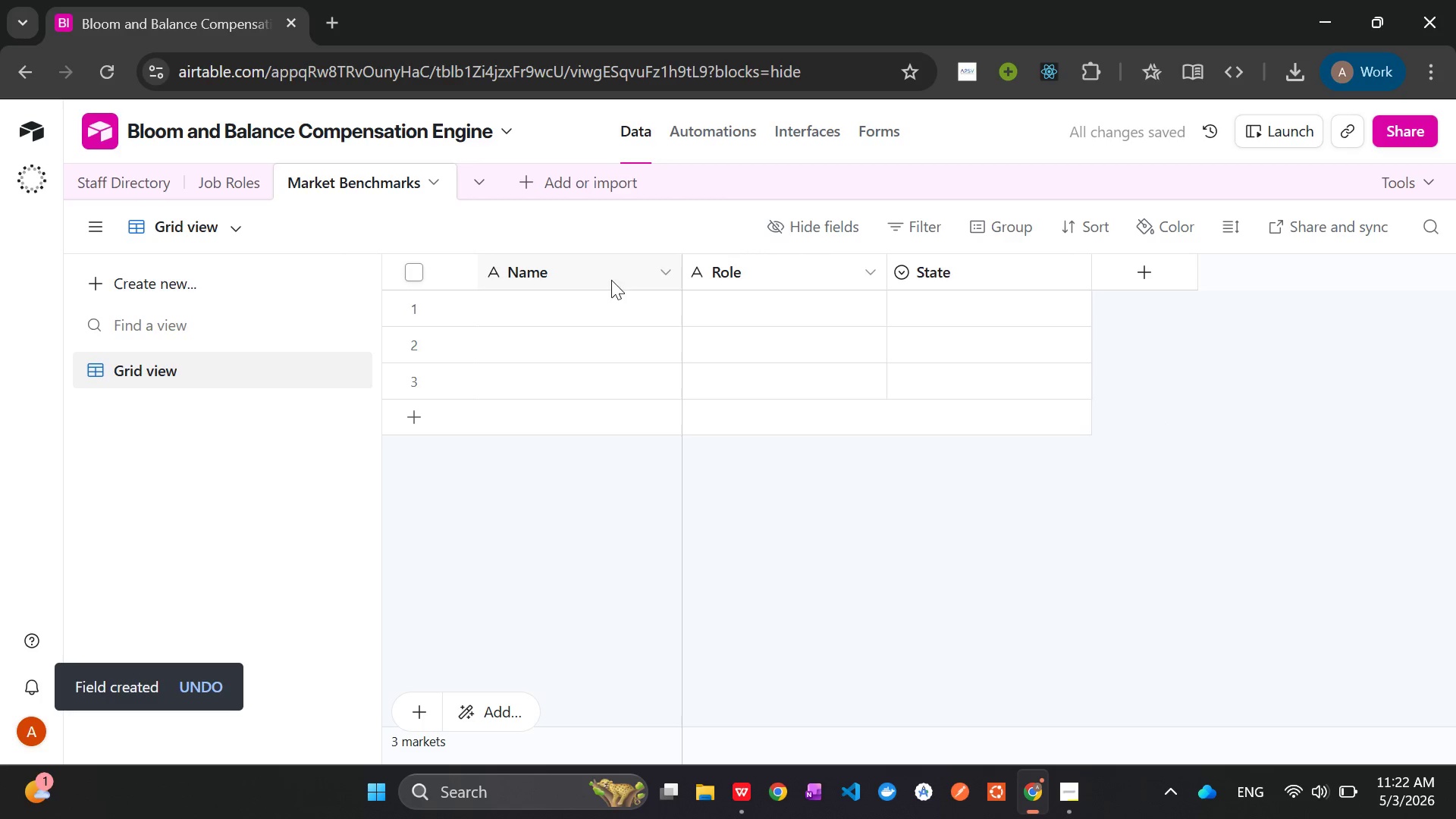 
right_click([559, 269])
 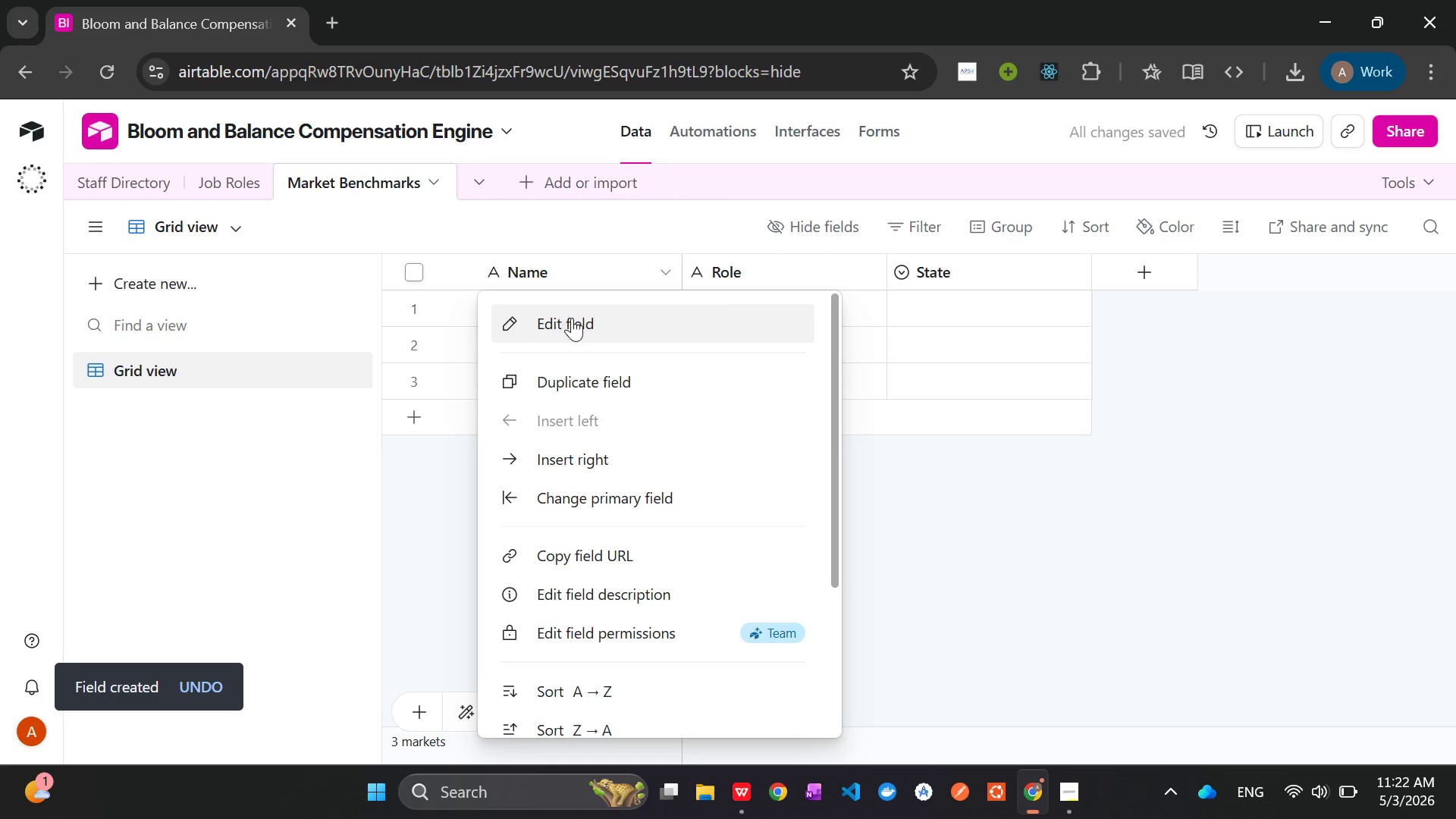 
left_click([573, 320])
 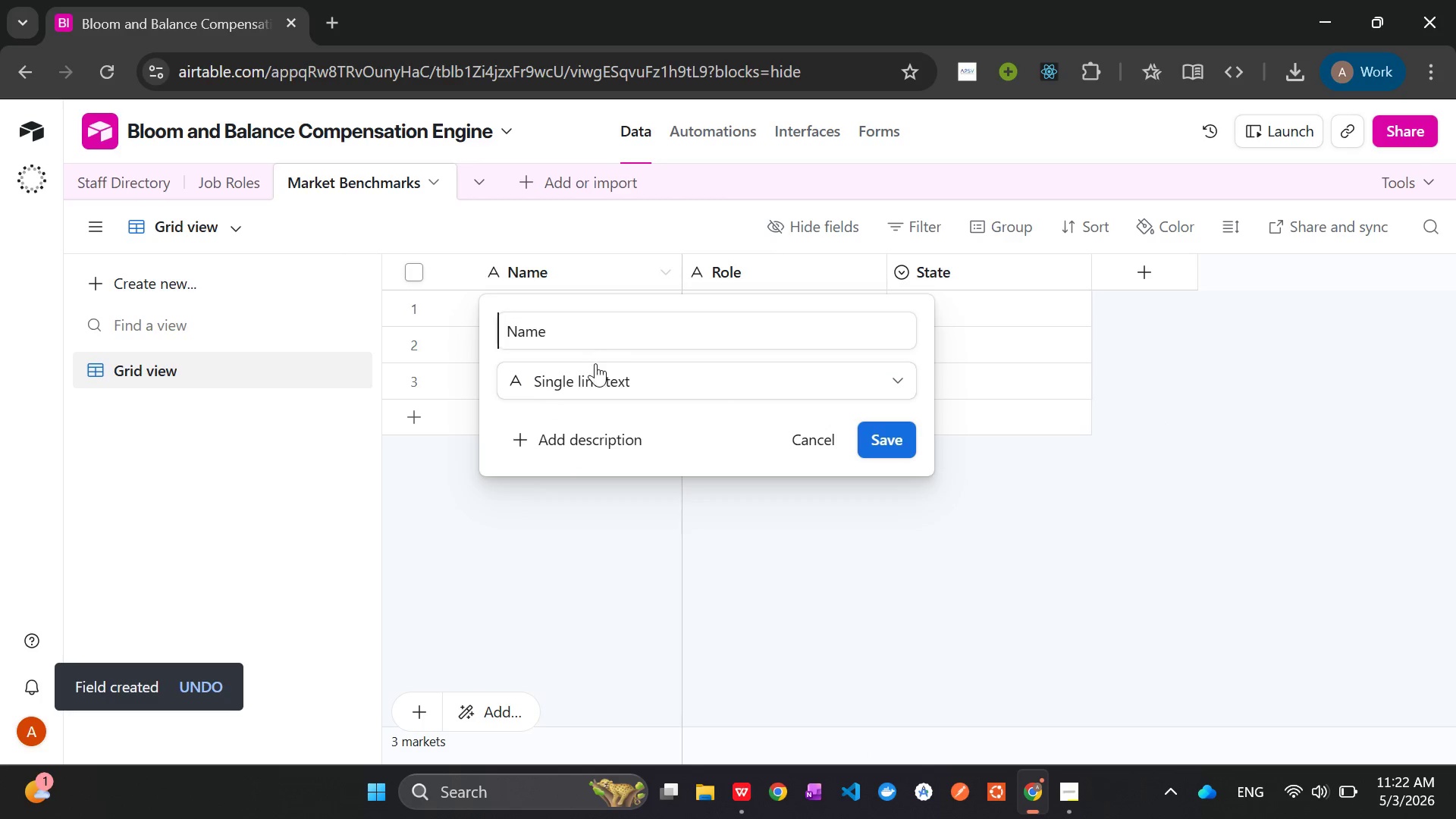 
left_click([636, 381])
 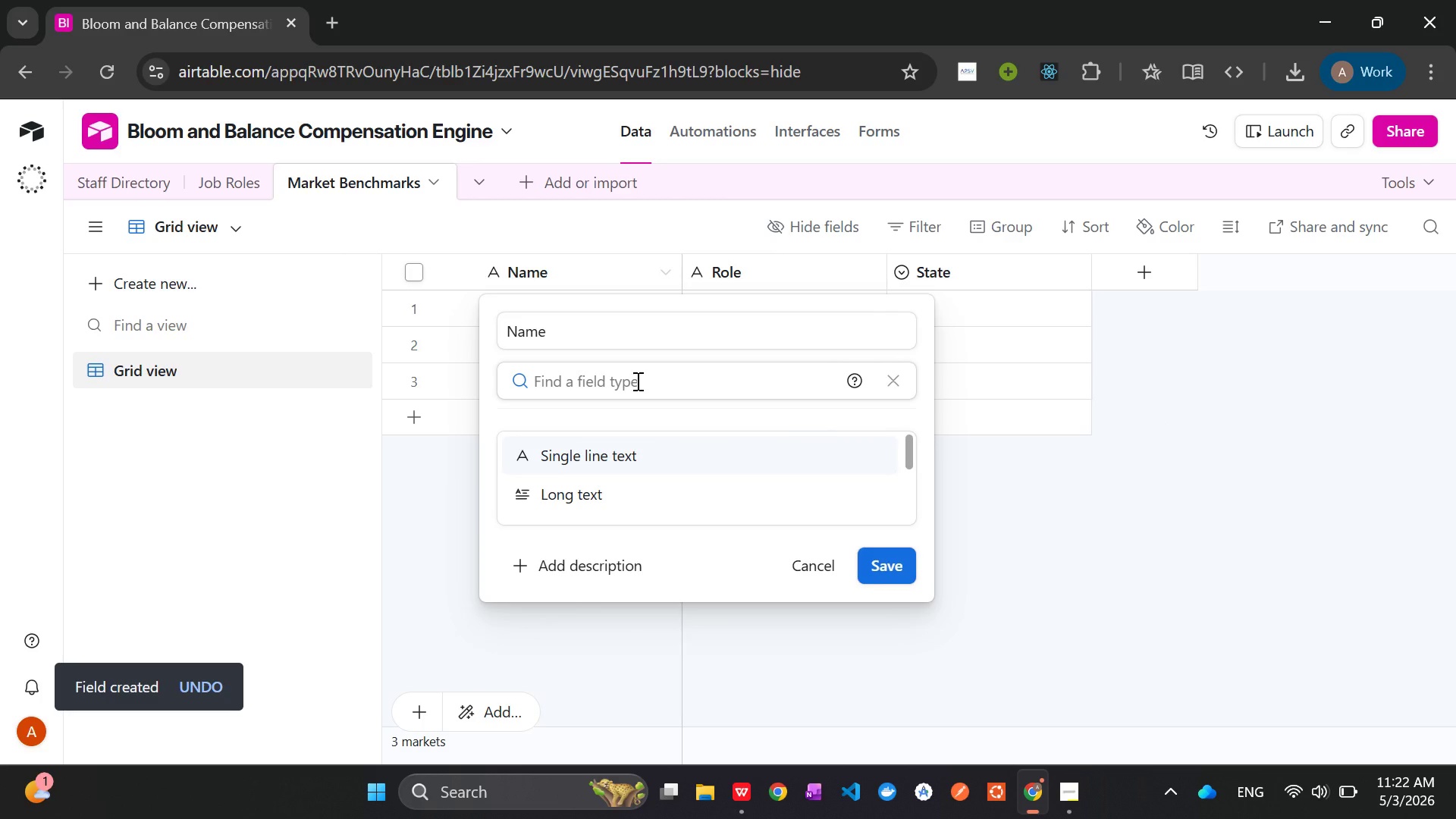 
type(for)
 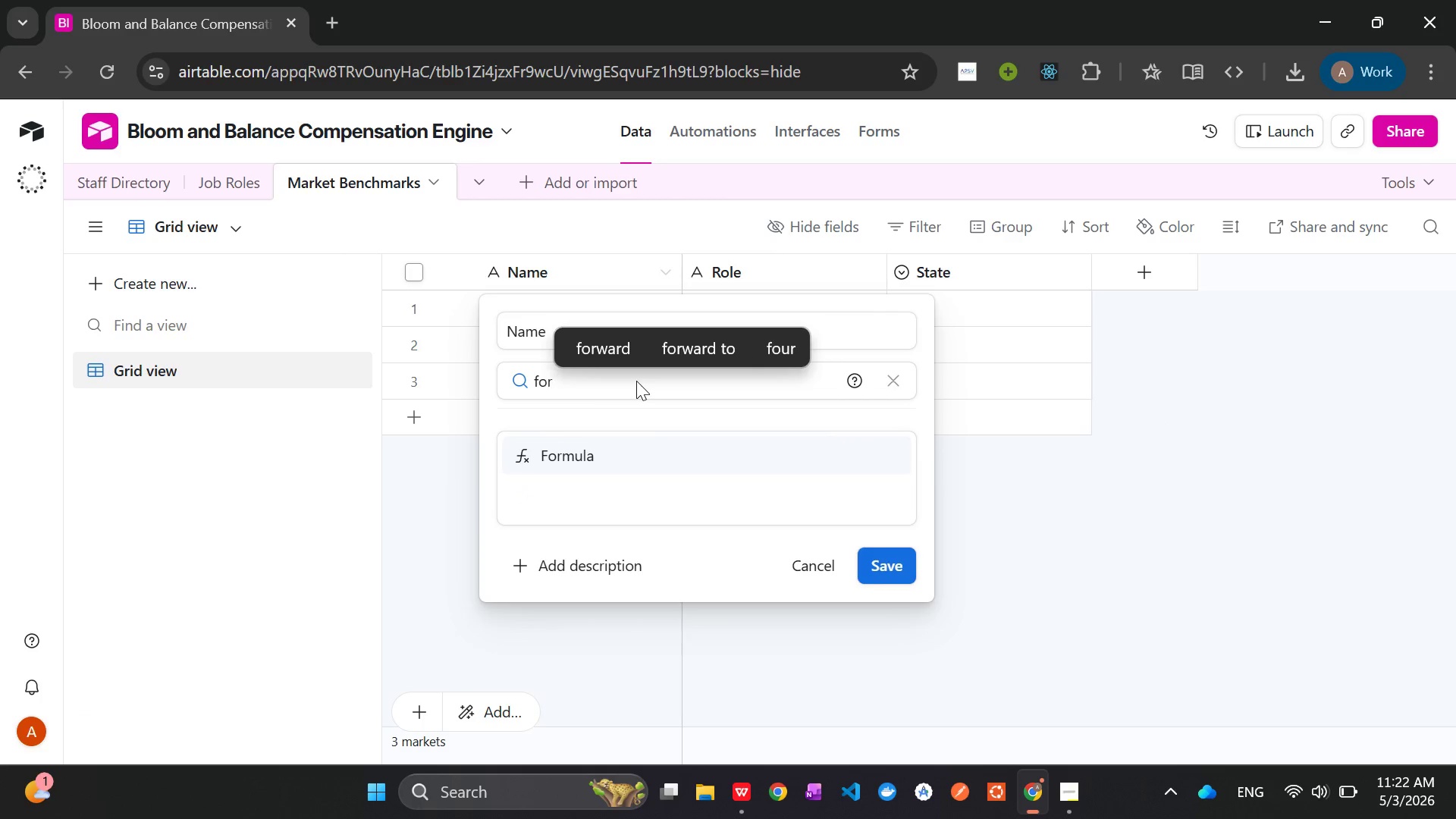 
key(Enter)
 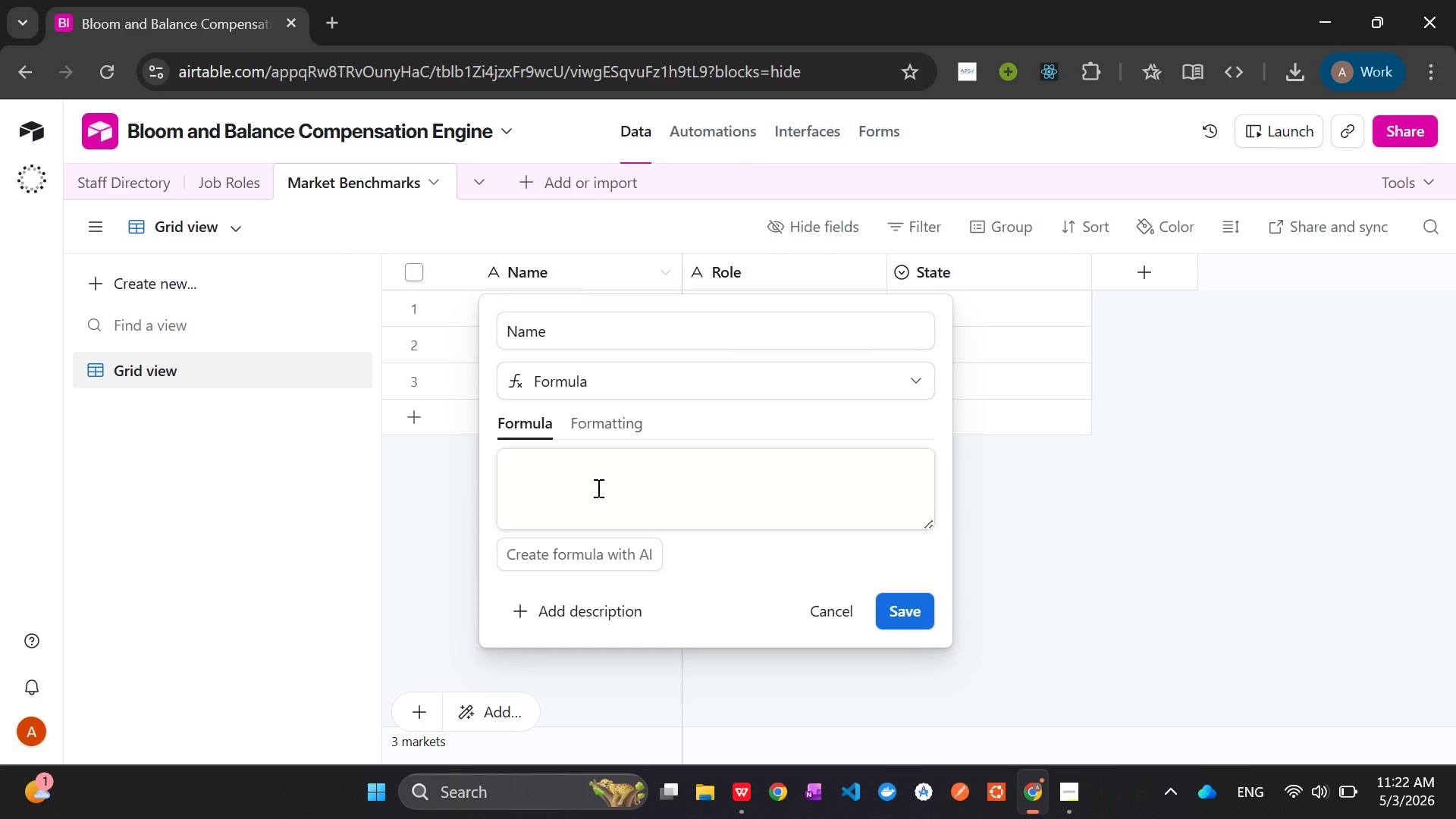 
wait(5.31)
 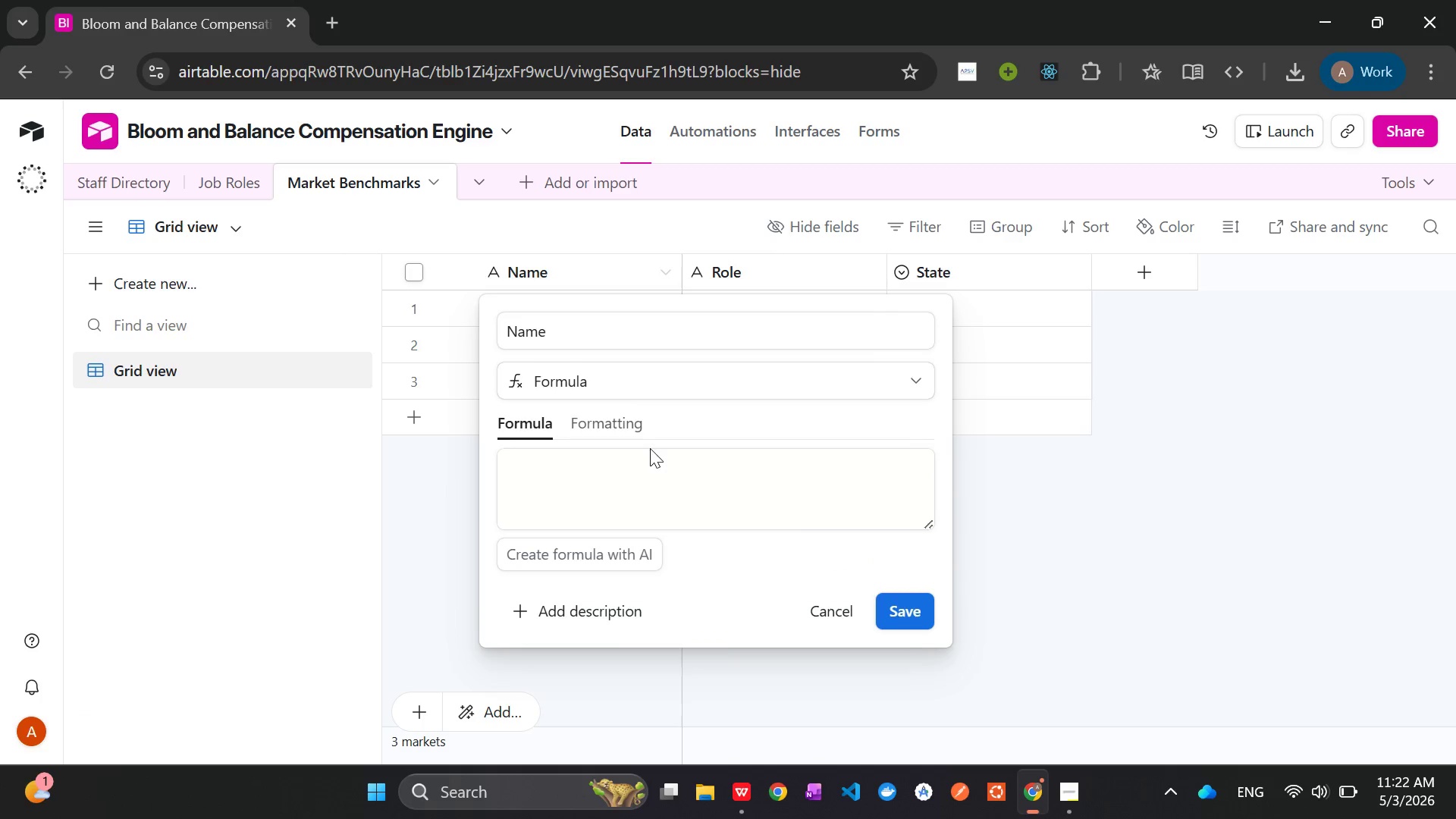 
left_click([597, 488])
 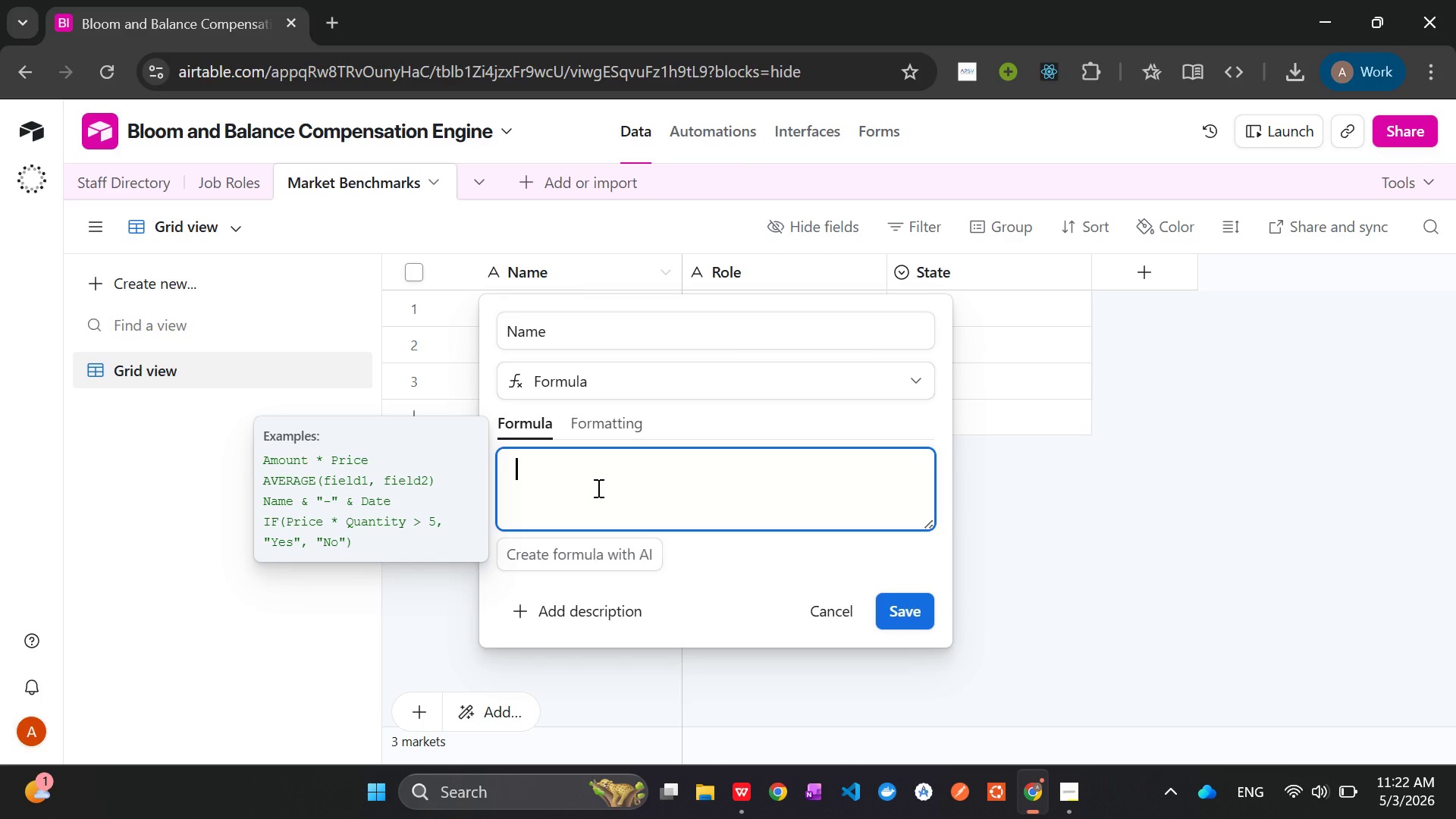 
type({Ro)
key(Tab)
type( & " ")
 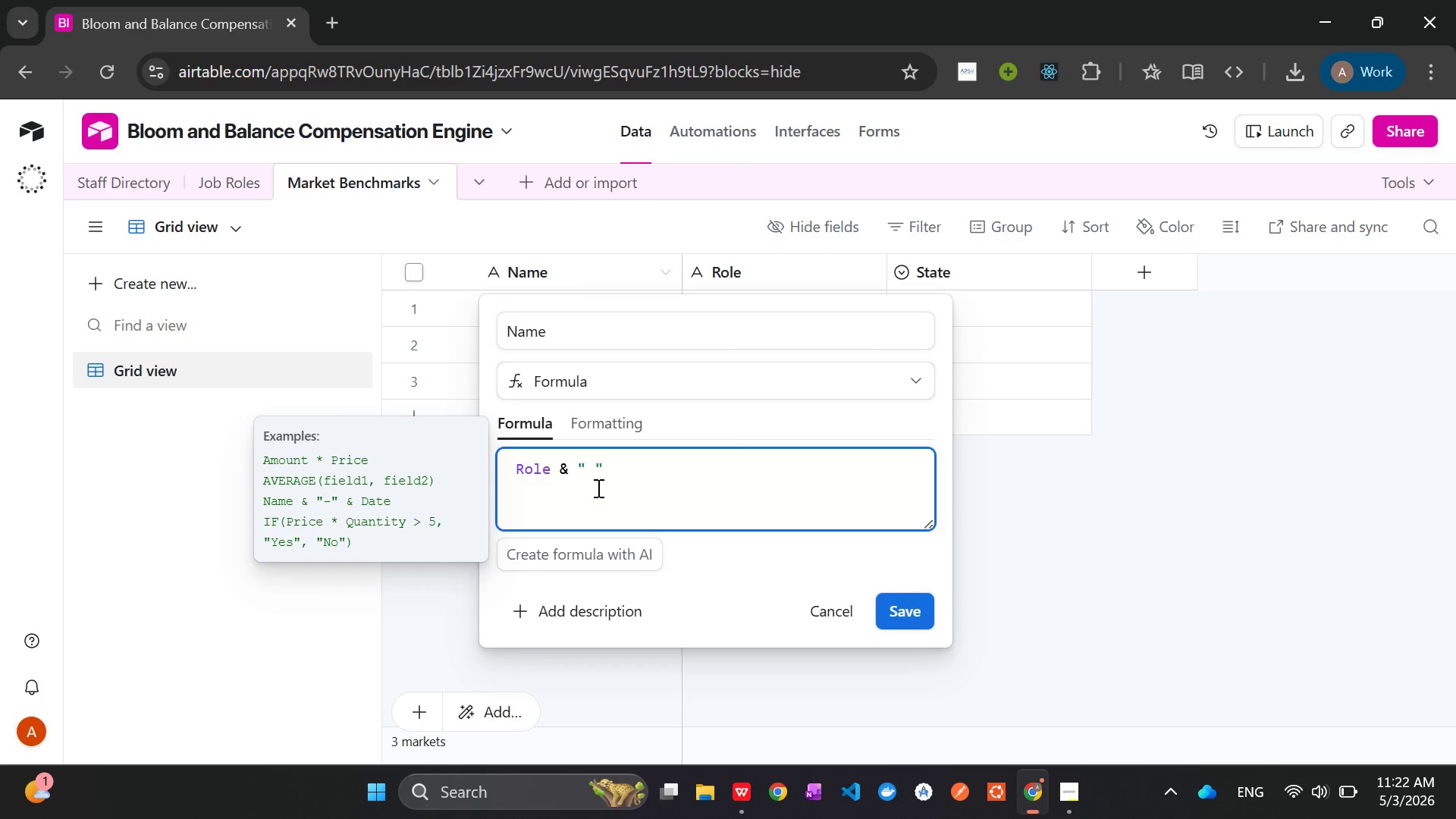 
key(ArrowLeft)
 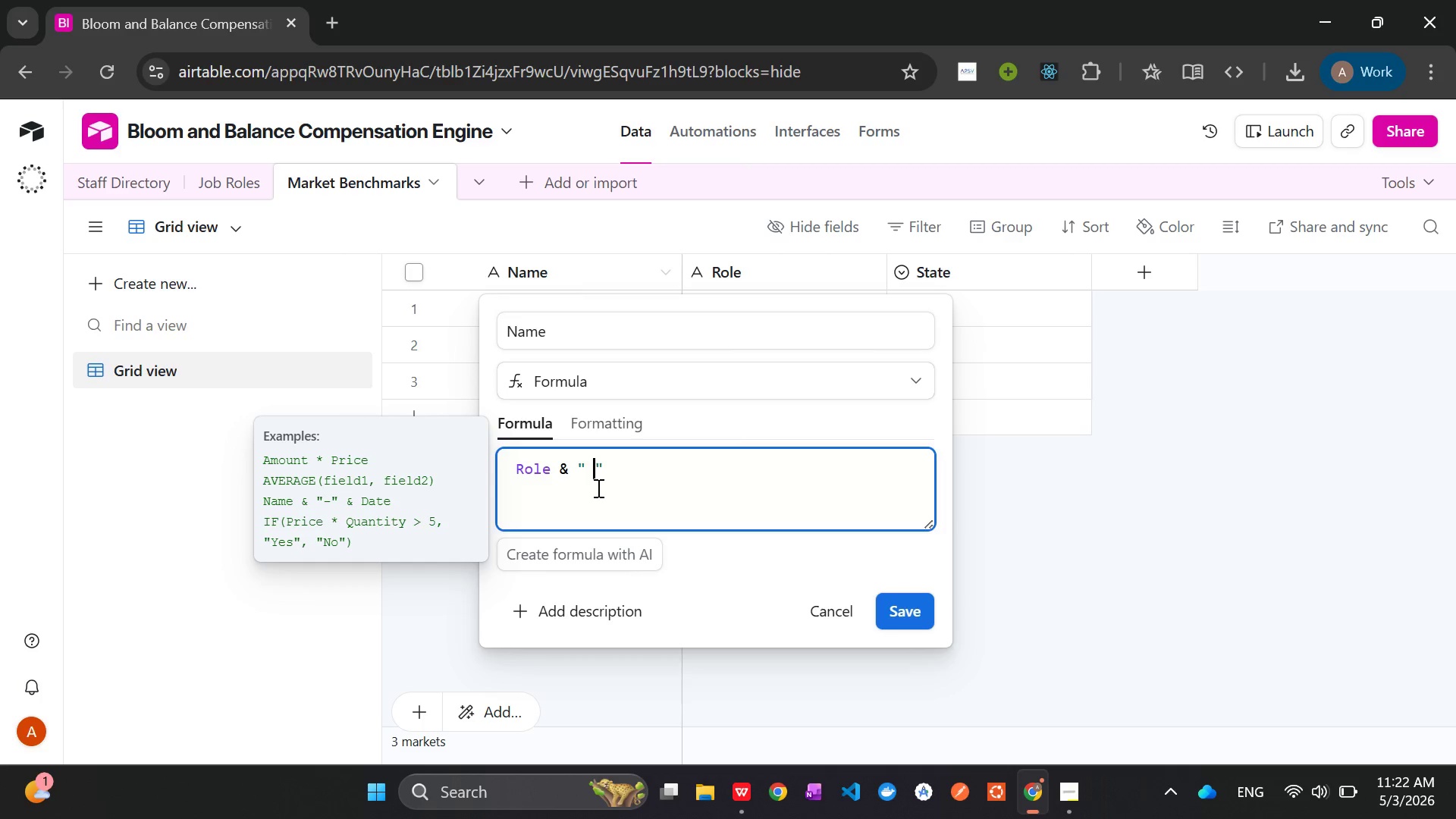 
key(Shift+Backslash)
 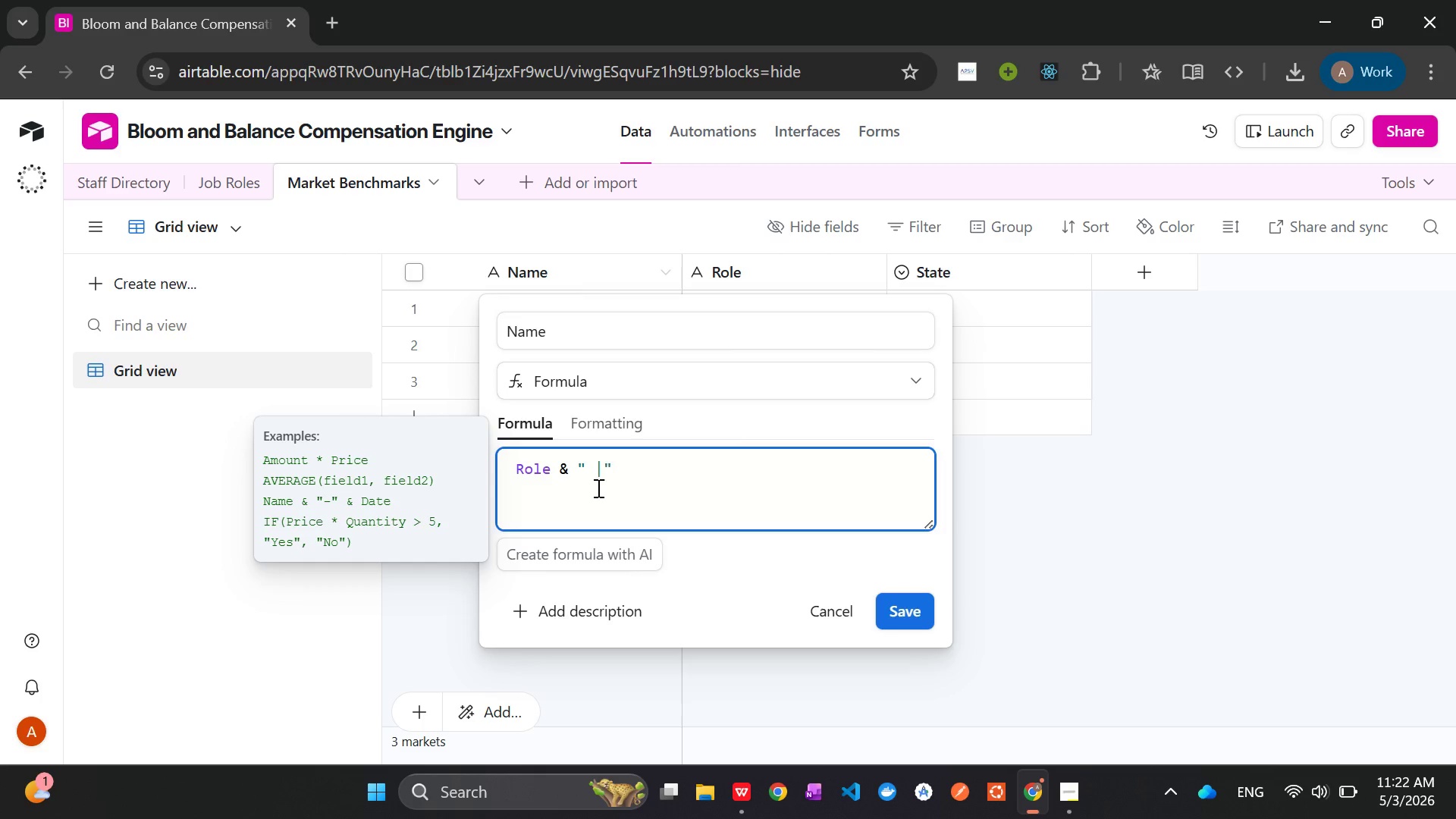 
key(Space)
 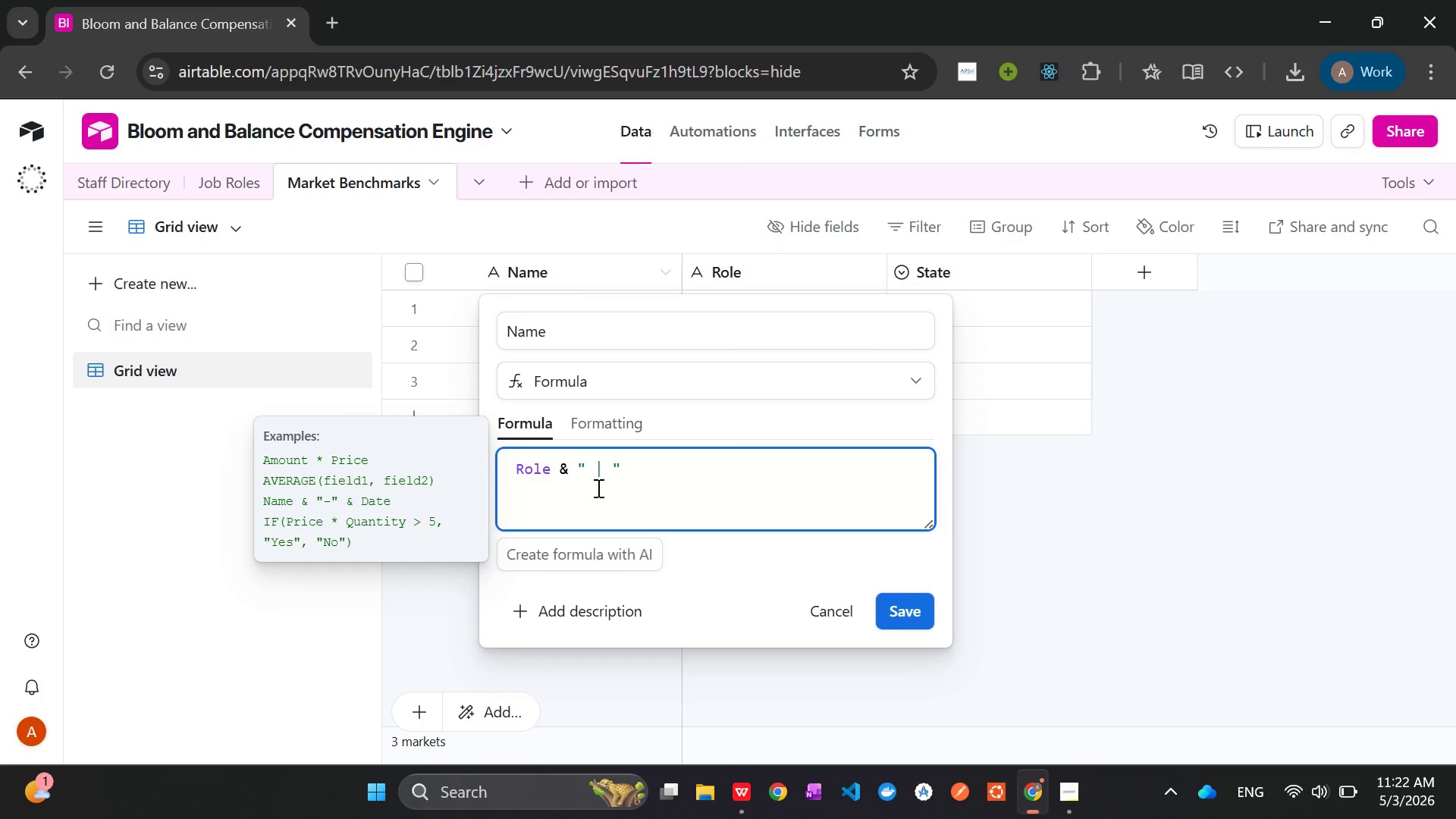 
key(ArrowRight)
 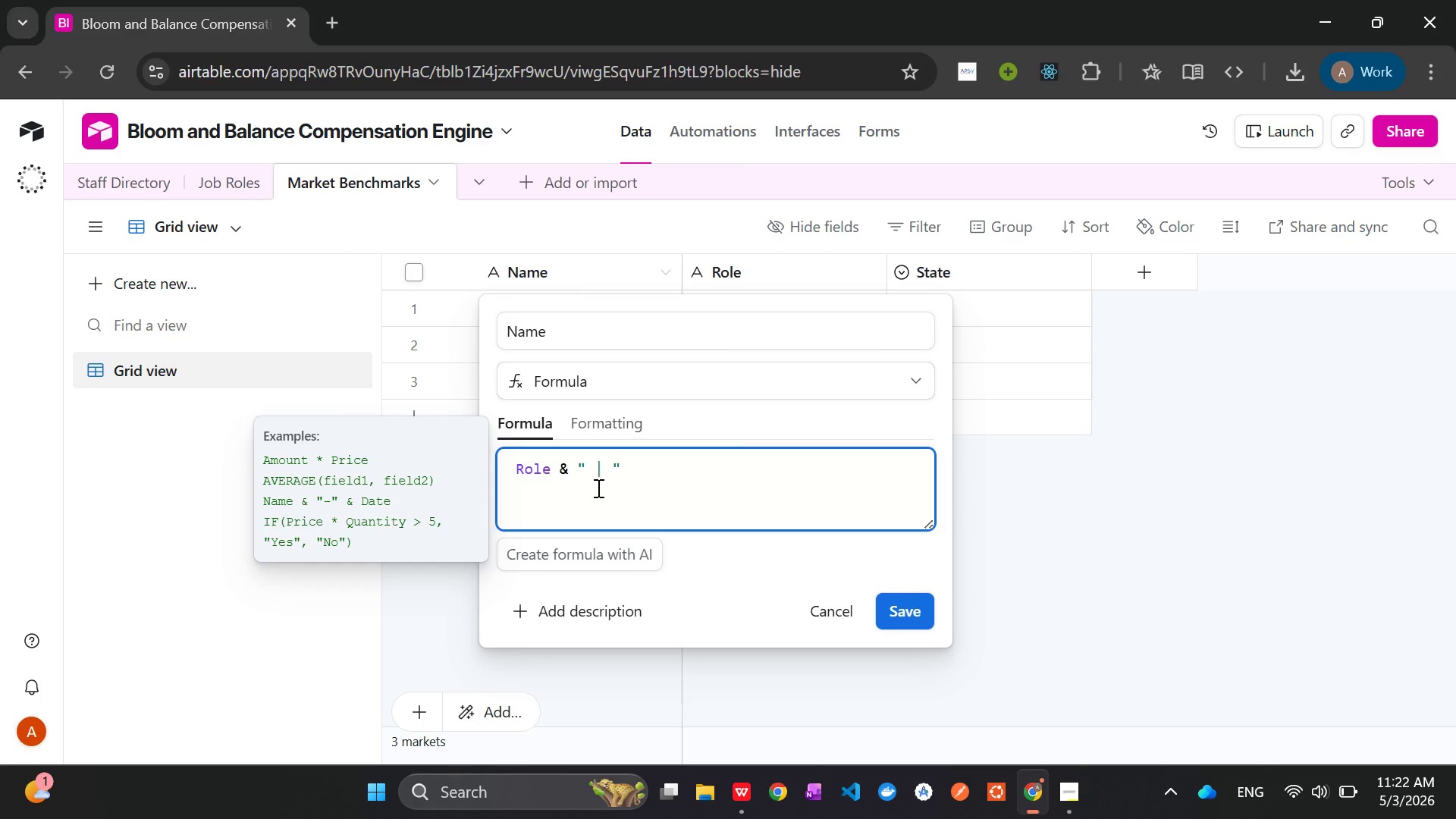 
key(Space)
 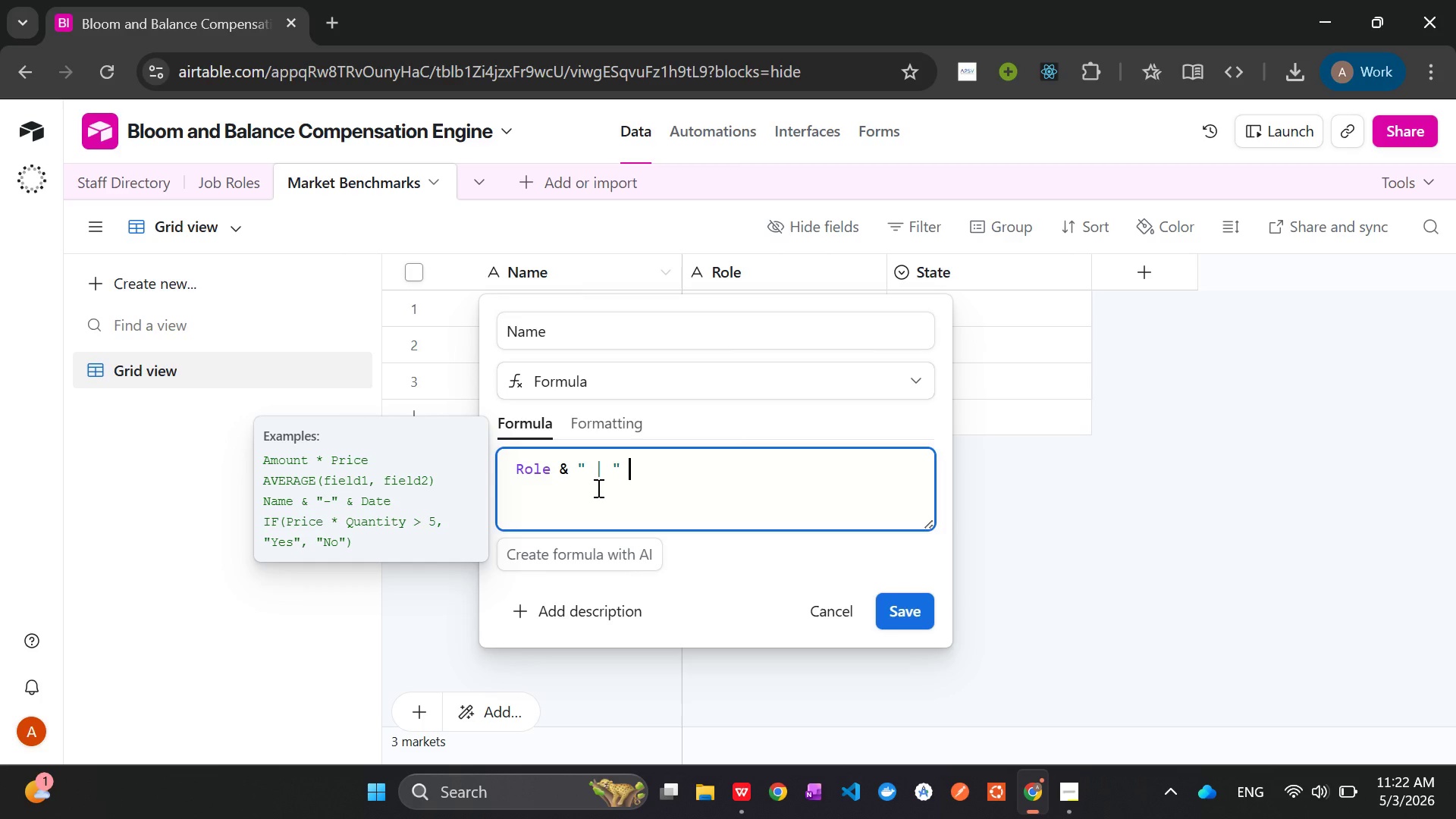 
key(Shift+7)
 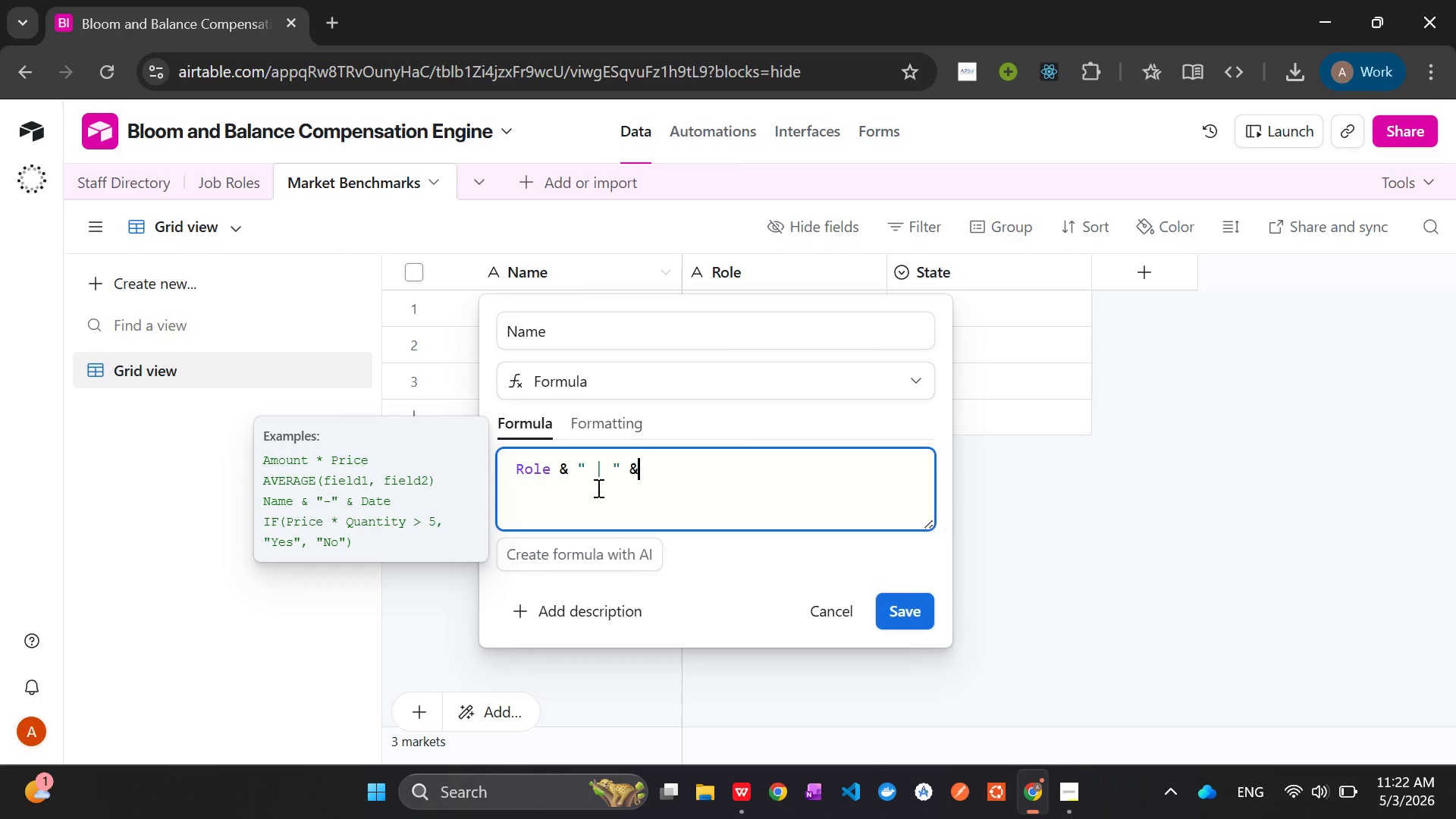 
key(Space)
 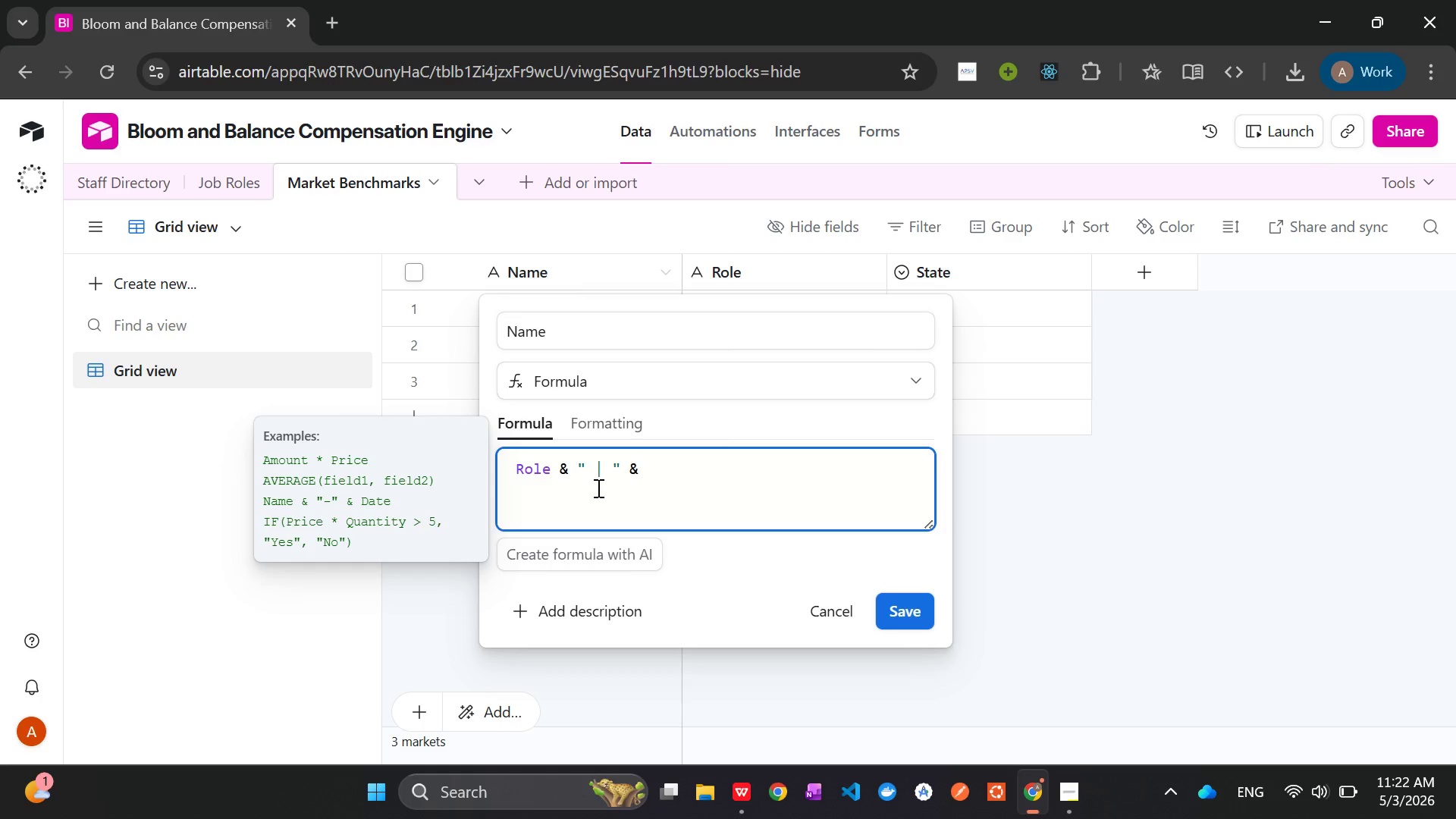 
key(Shift+BracketLeft)
 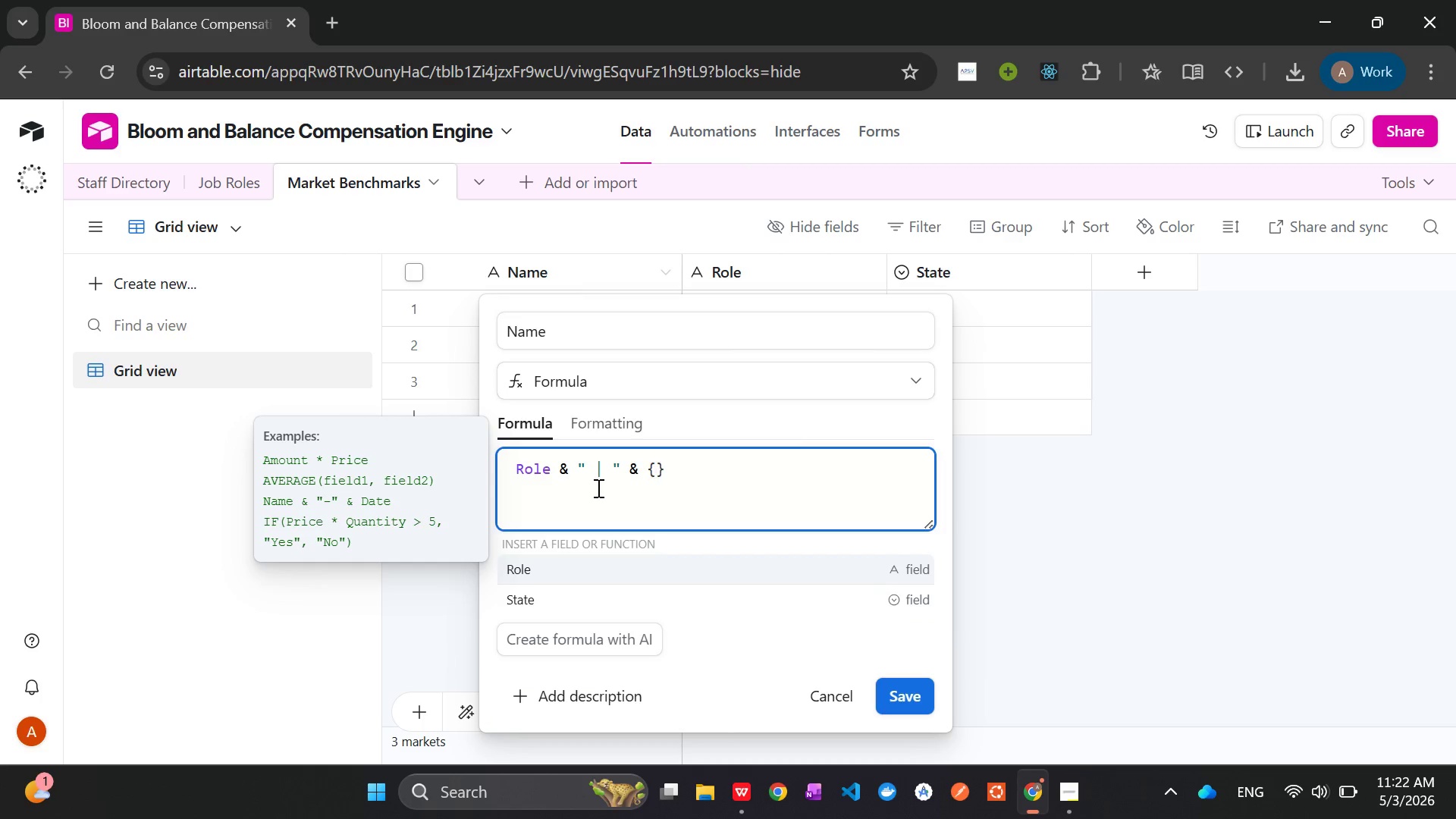 
key(Shift+S)
 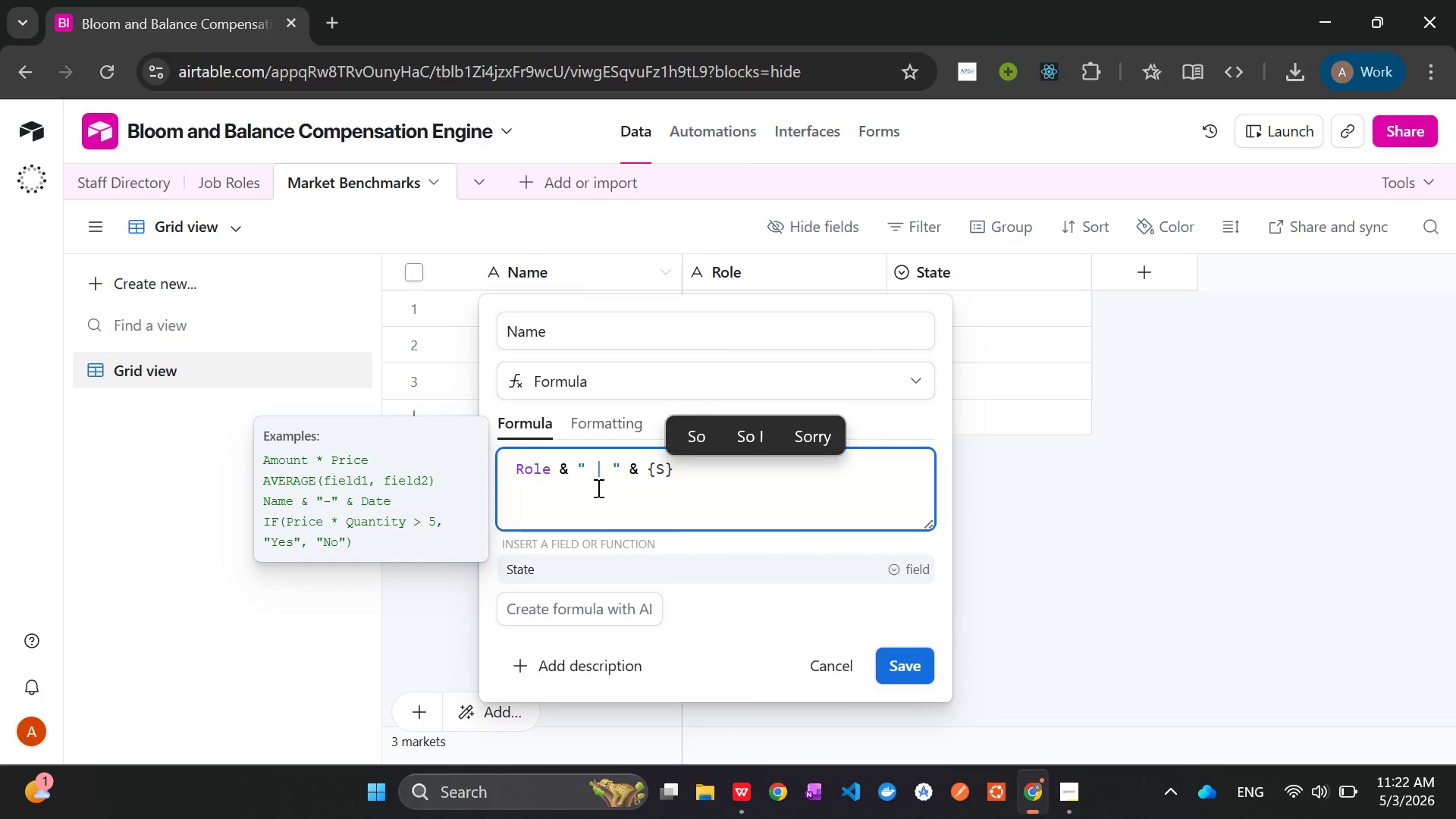 
key(Tab)
 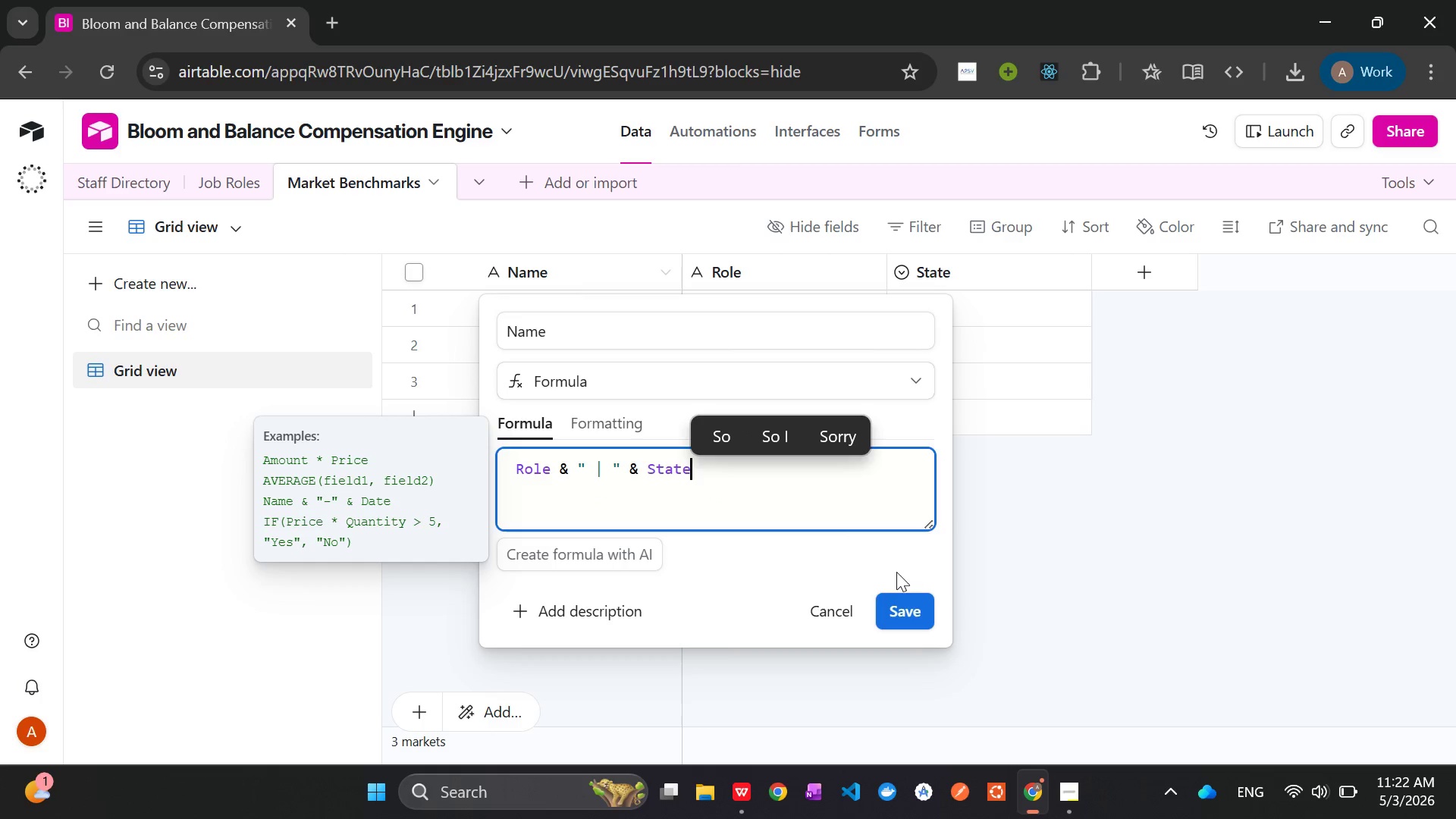 
left_click([900, 603])
 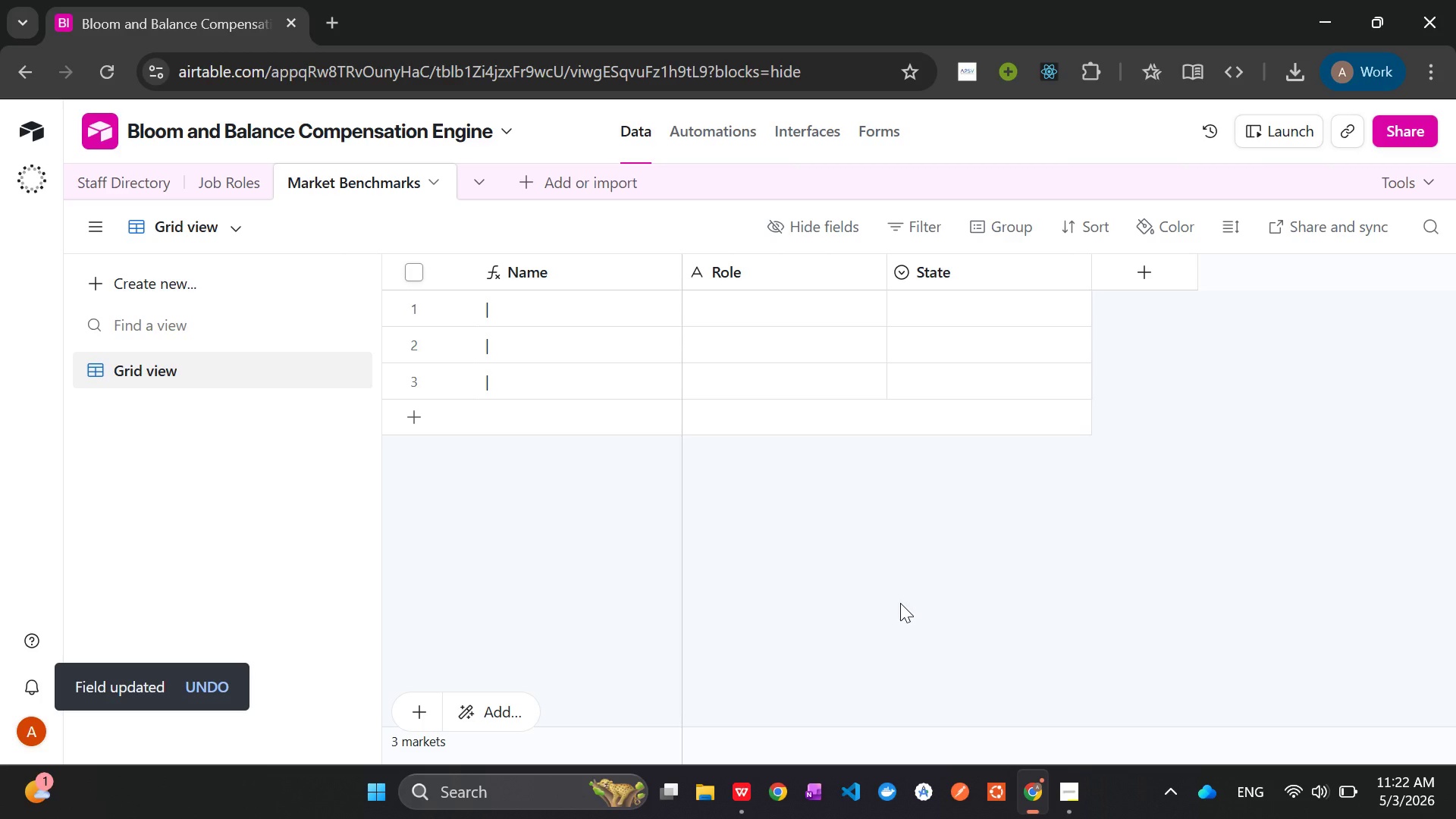 
wait(12.53)
 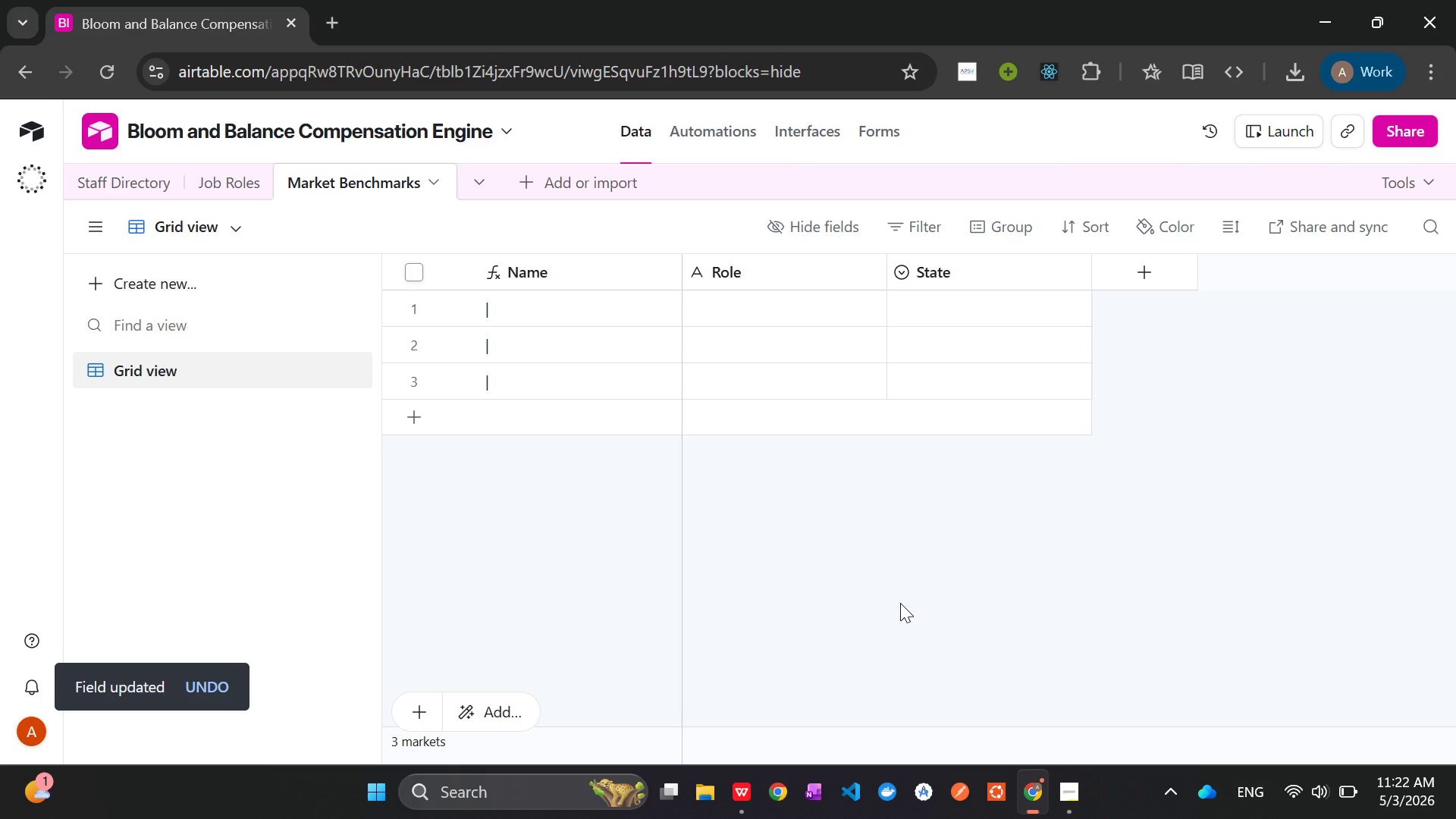 
left_click([1137, 275])
 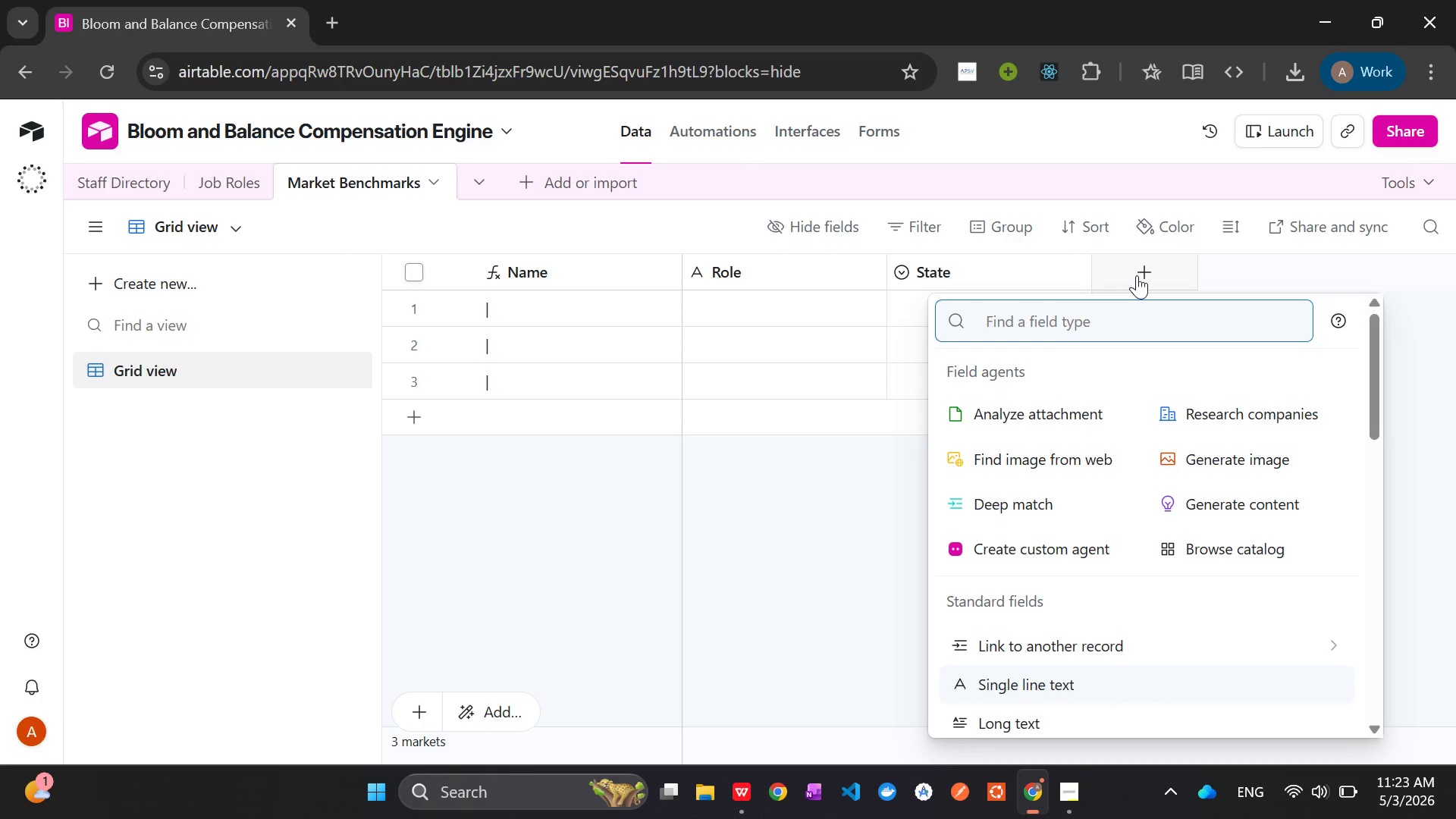 
type(curr)
 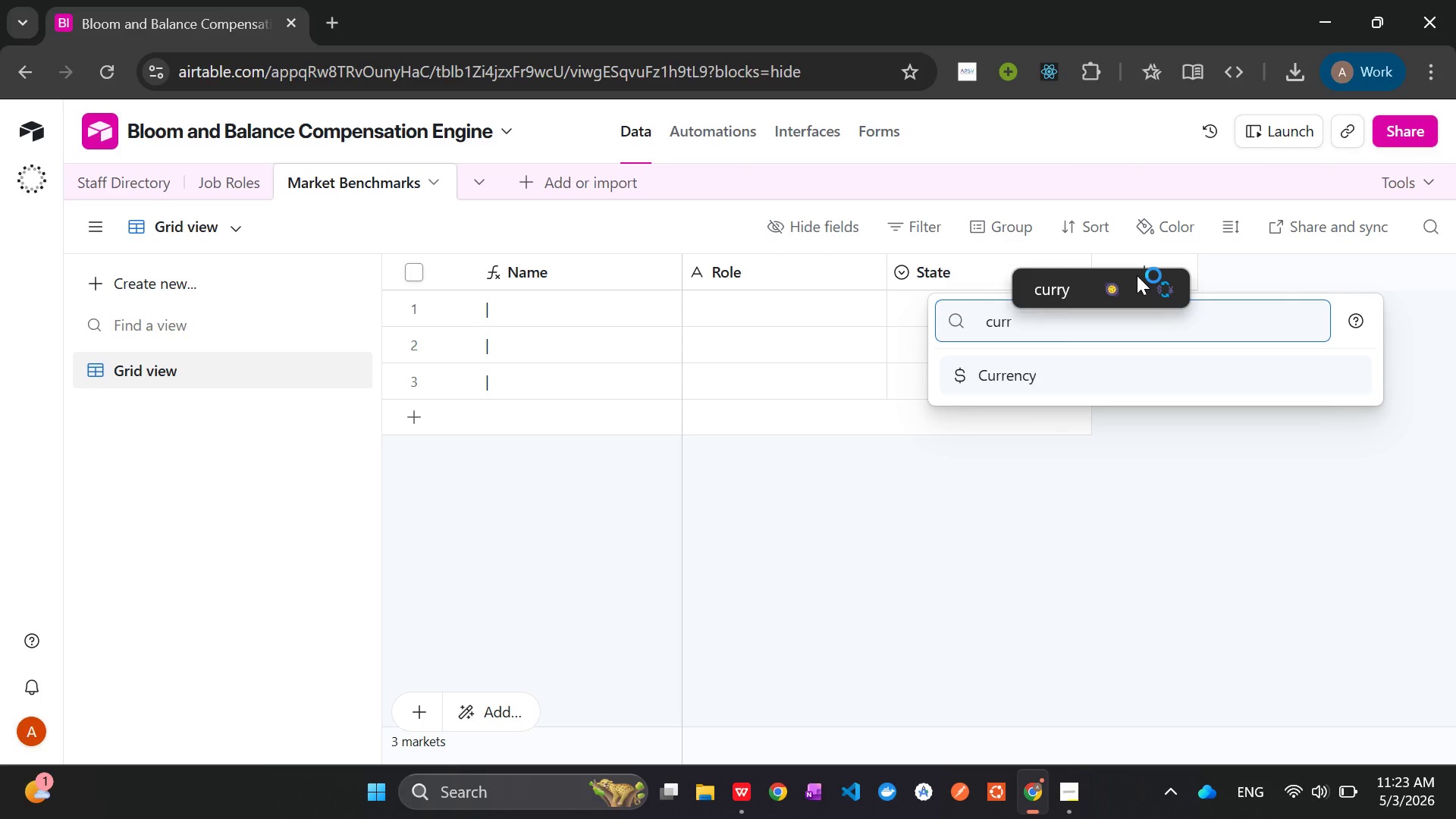 
key(Enter)
 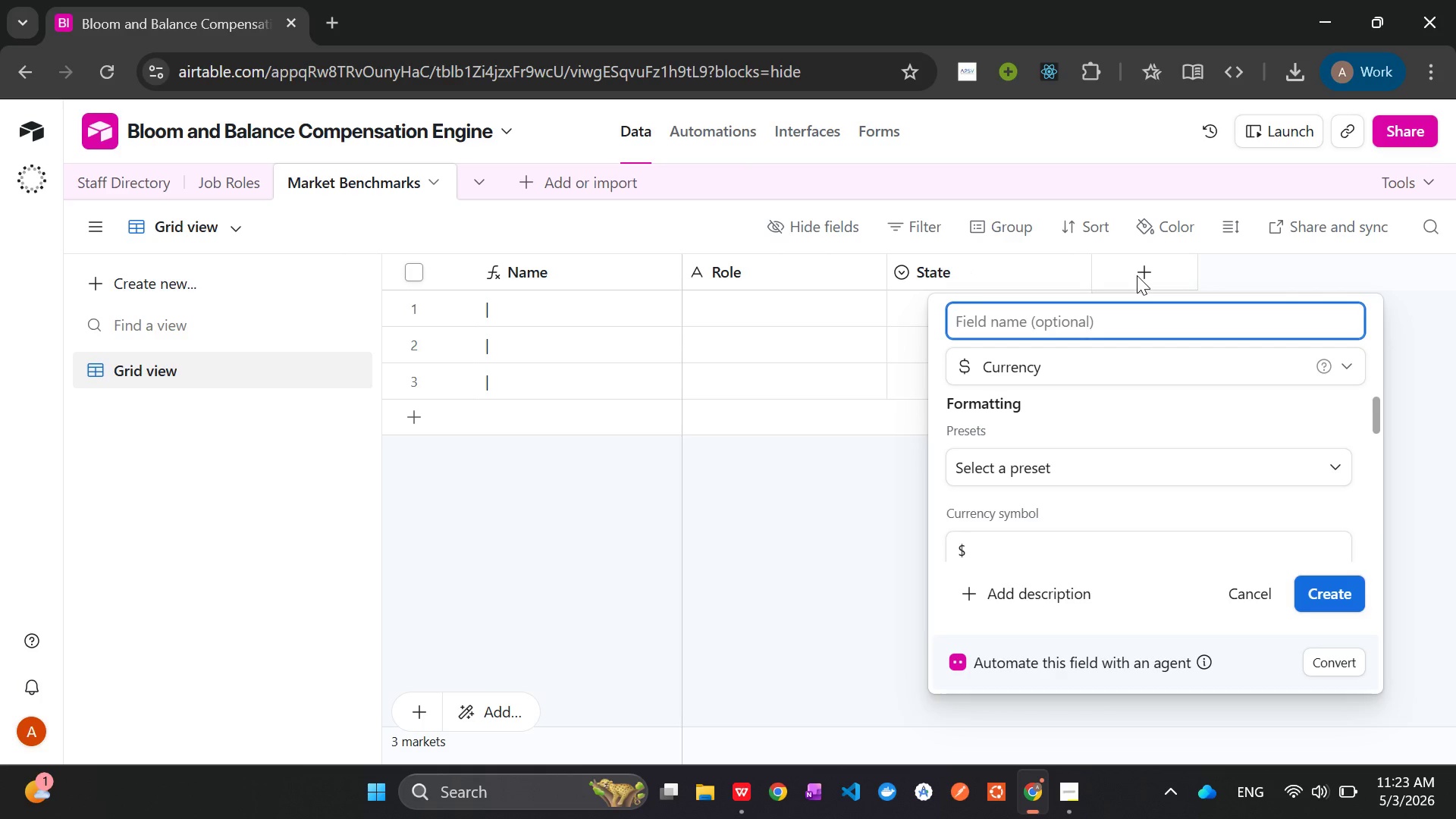 
wait(7.25)
 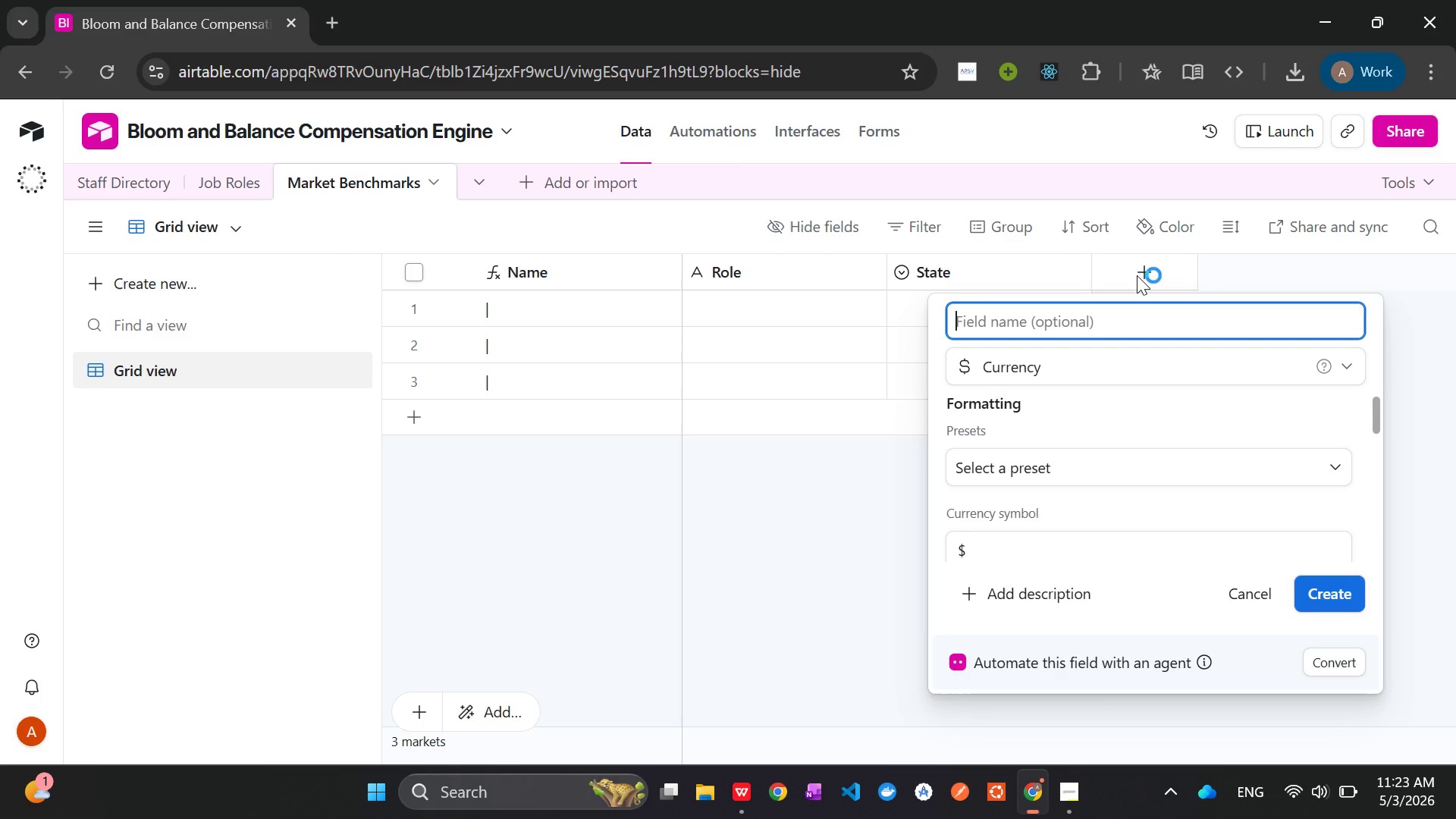 
type(Market Median)
 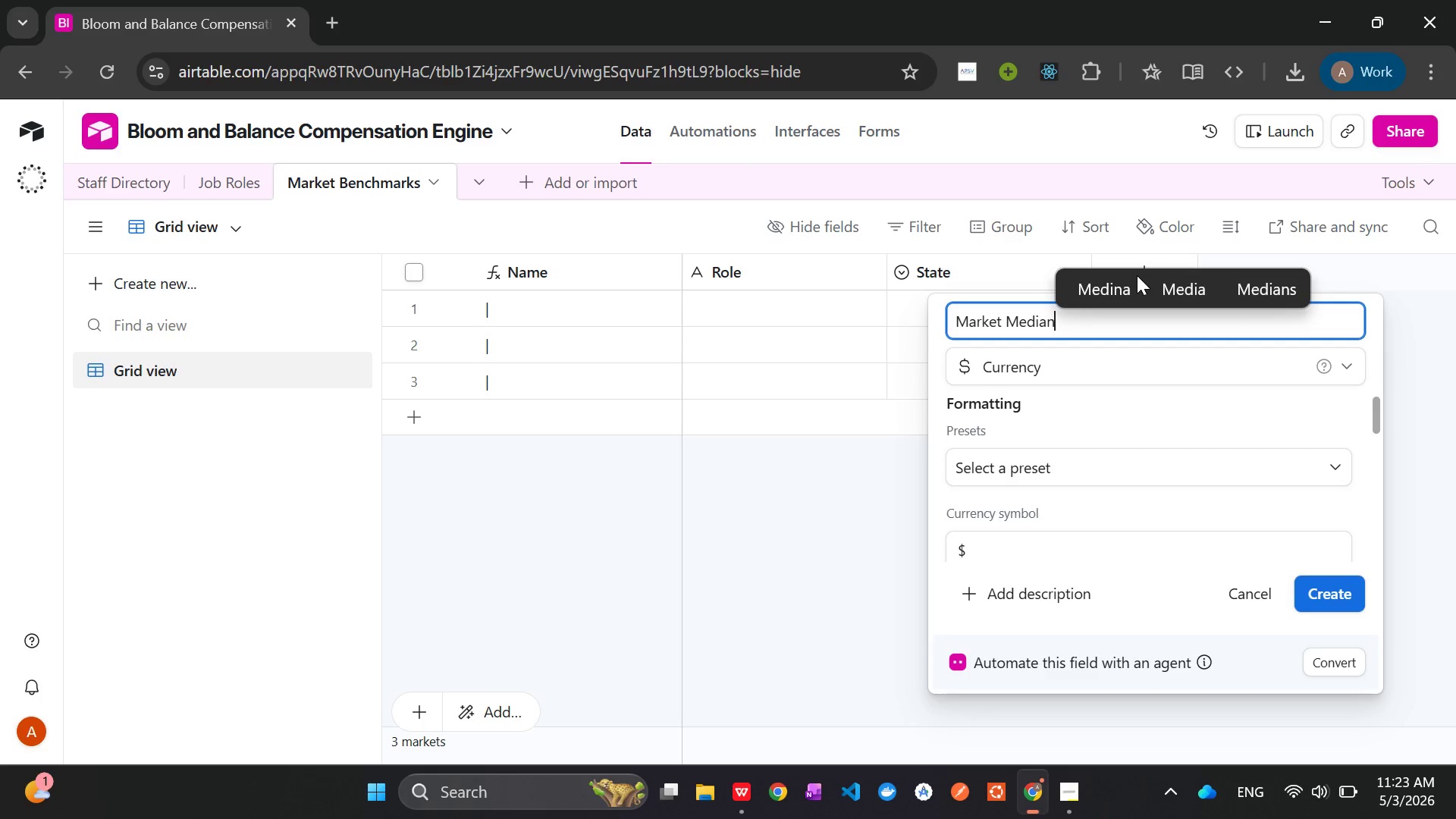 
left_click([1328, 589])
 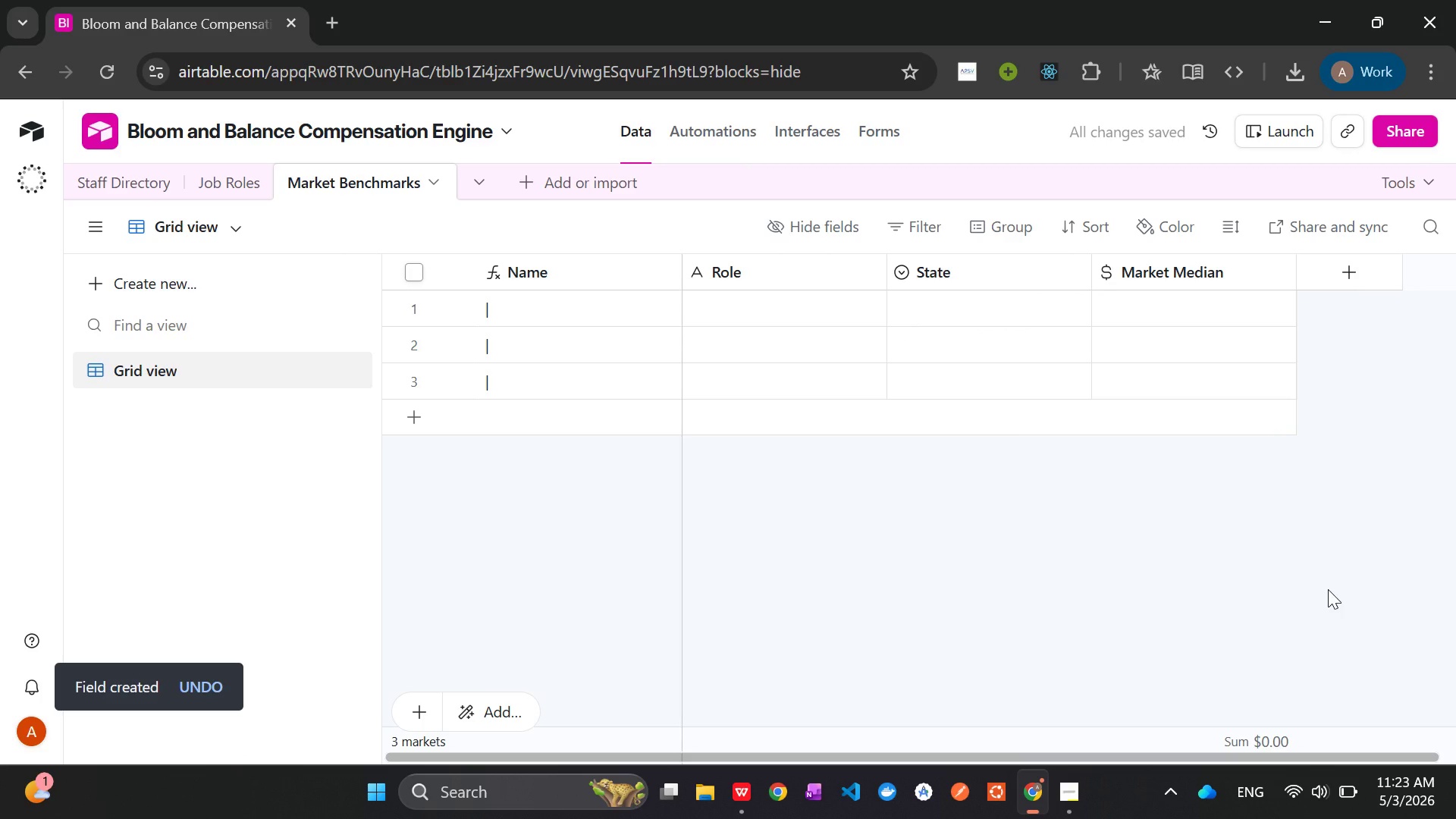 
wait(6.48)
 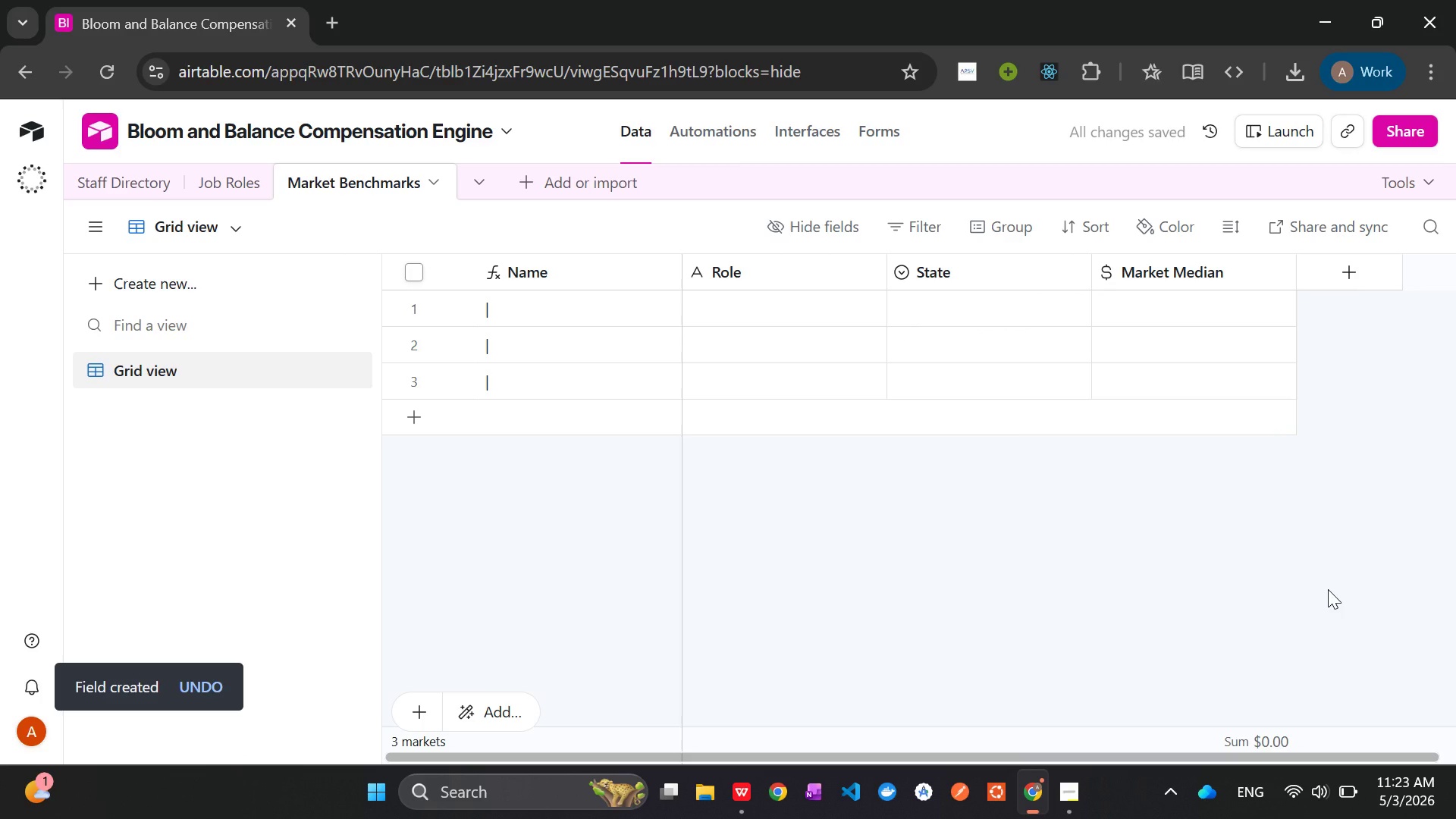 
left_click([1075, 789])